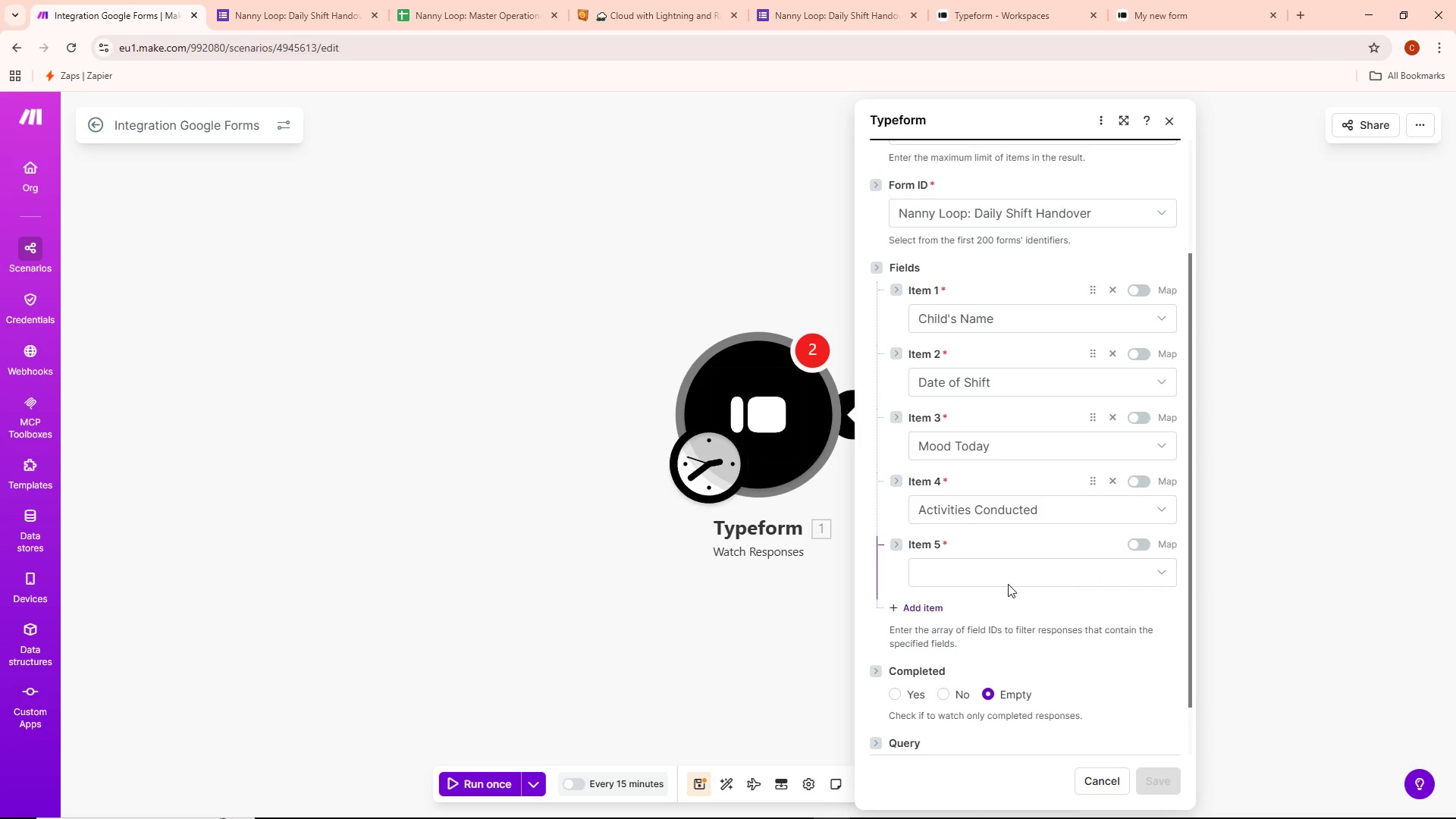 
left_click([1003, 568])
 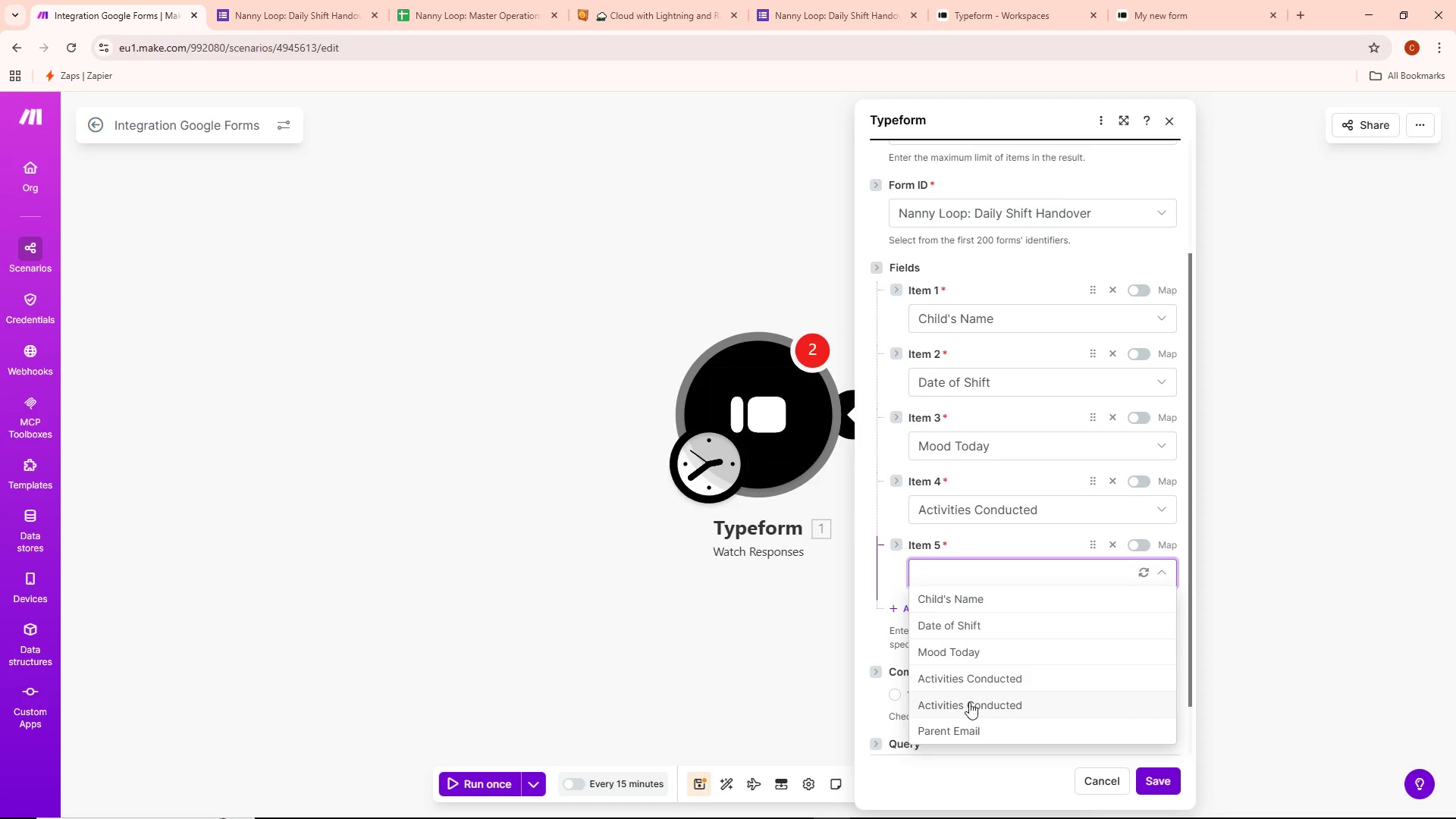 
scroll: coordinate [980, 707], scroll_direction: down, amount: 2.0
 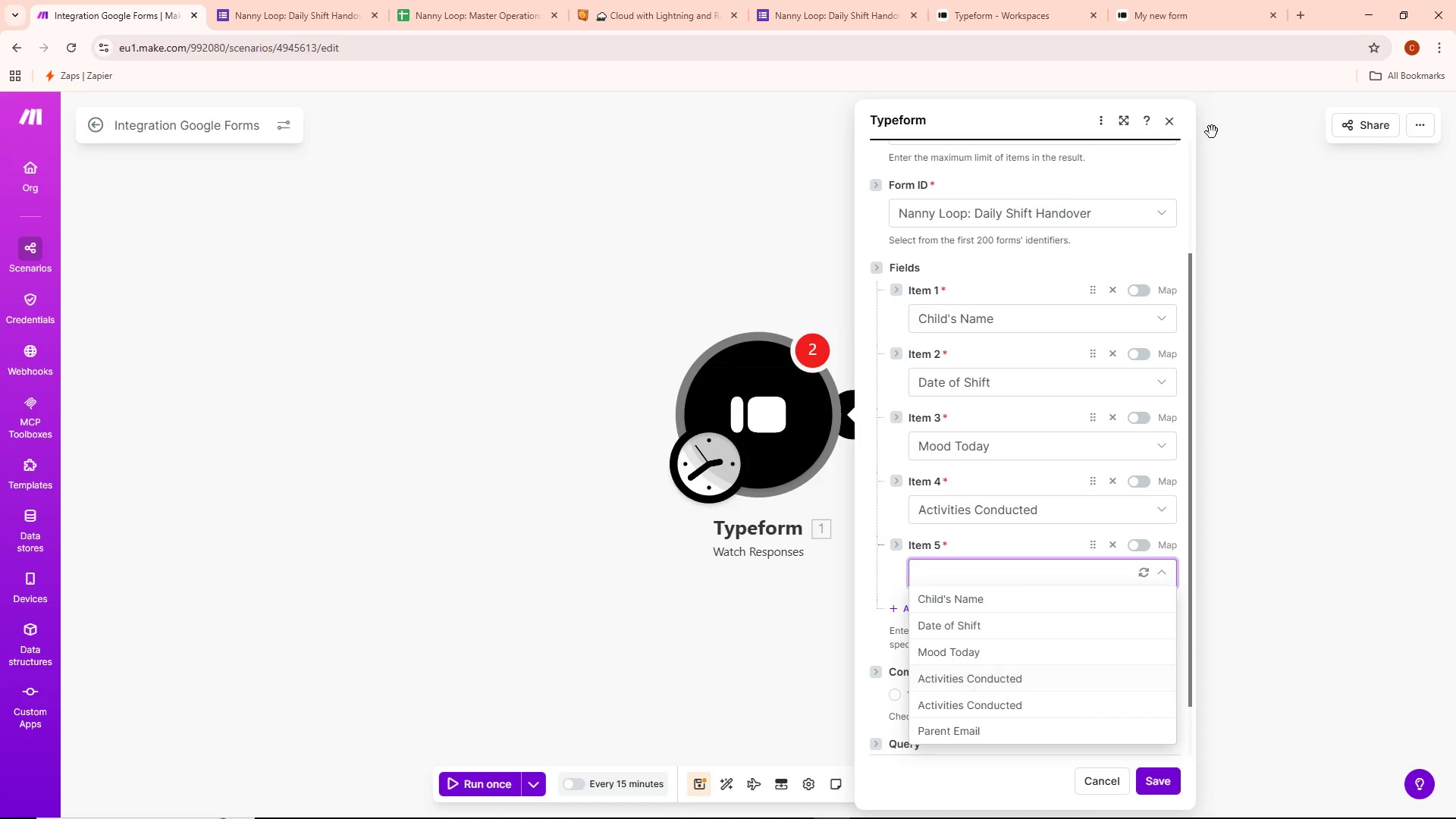 
left_click([1196, 14])
 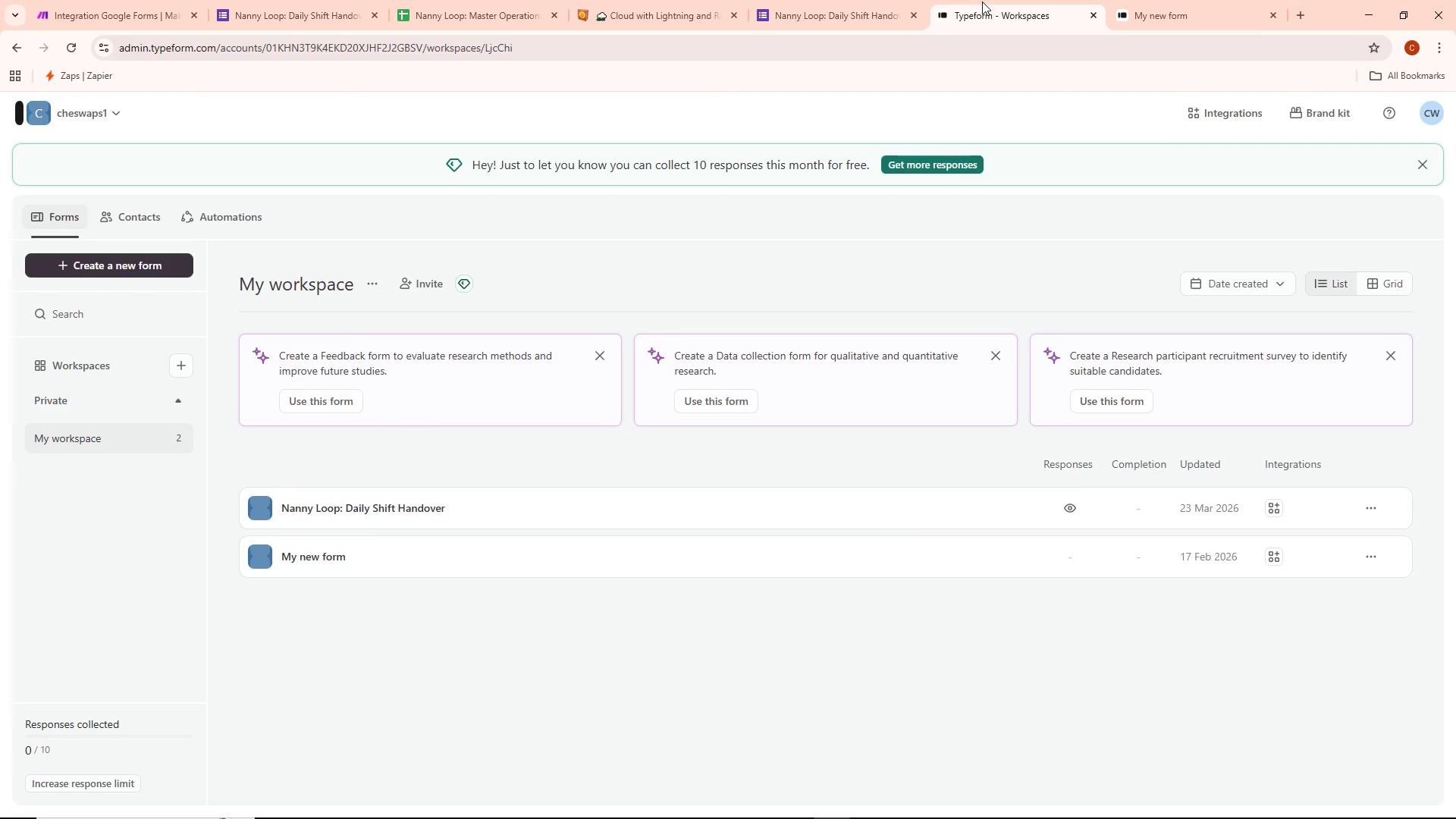 
left_click([871, 0])
 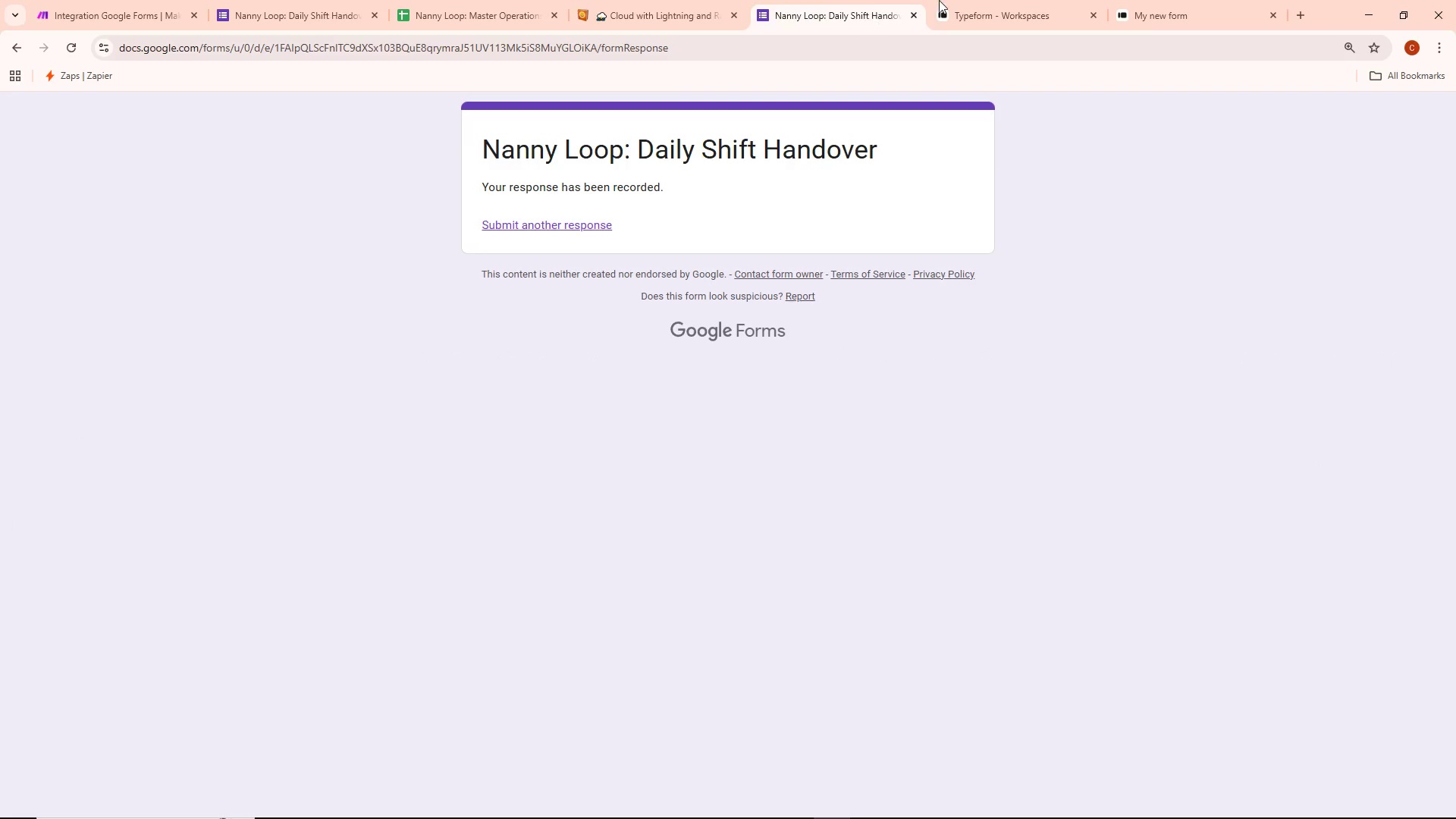 
left_click([993, 0])
 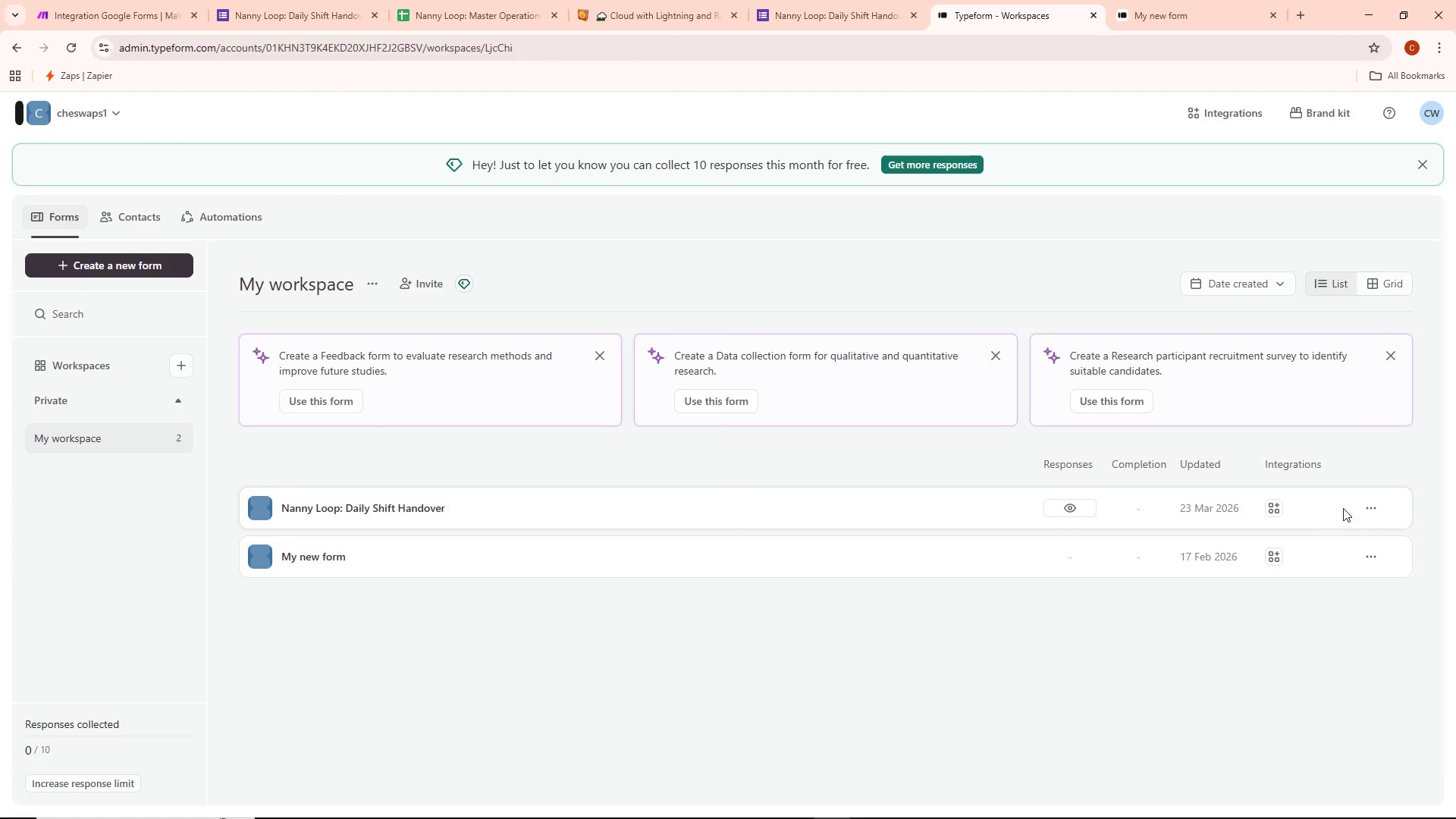 
left_click([1378, 506])
 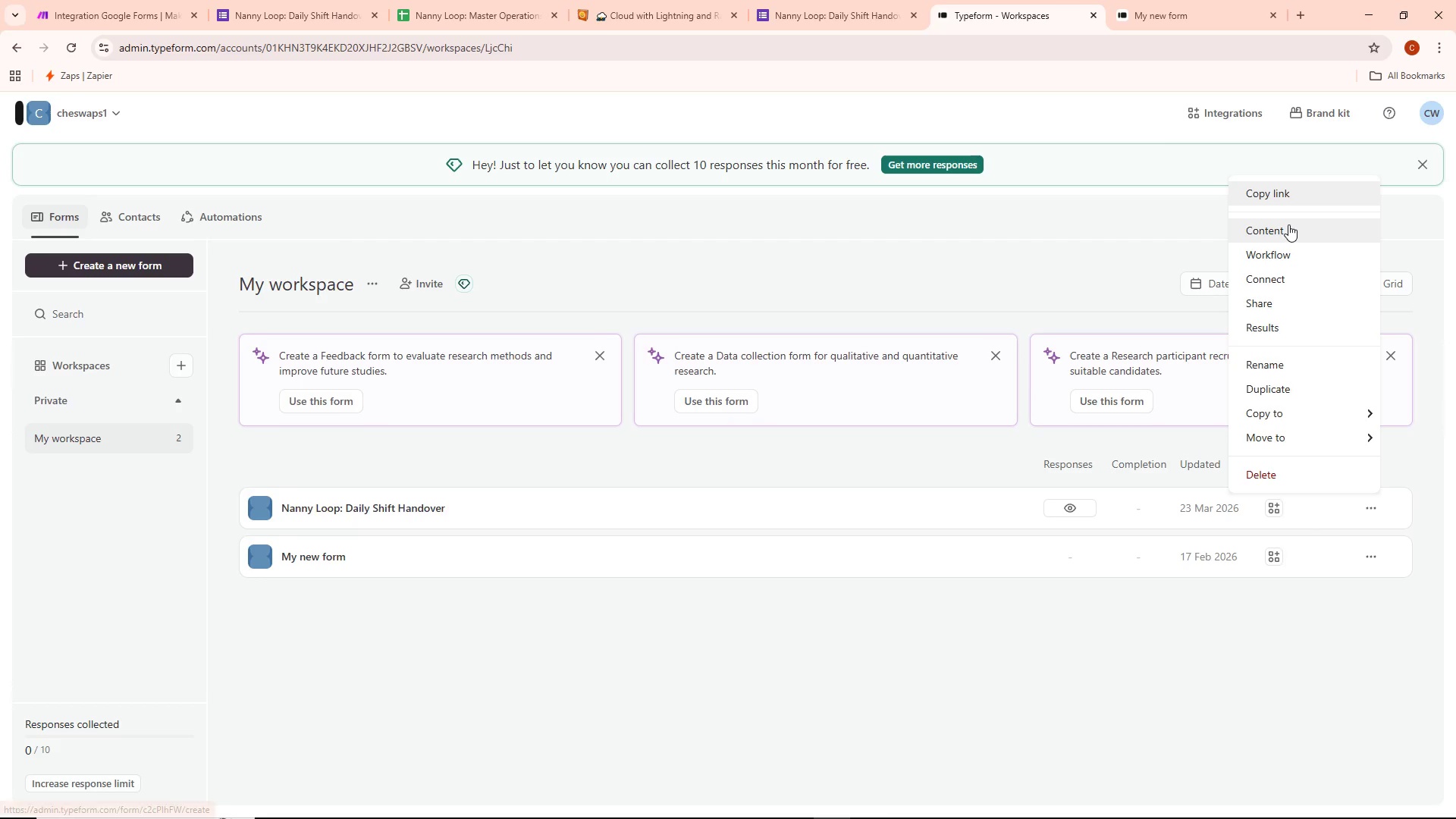 
left_click([921, 507])
 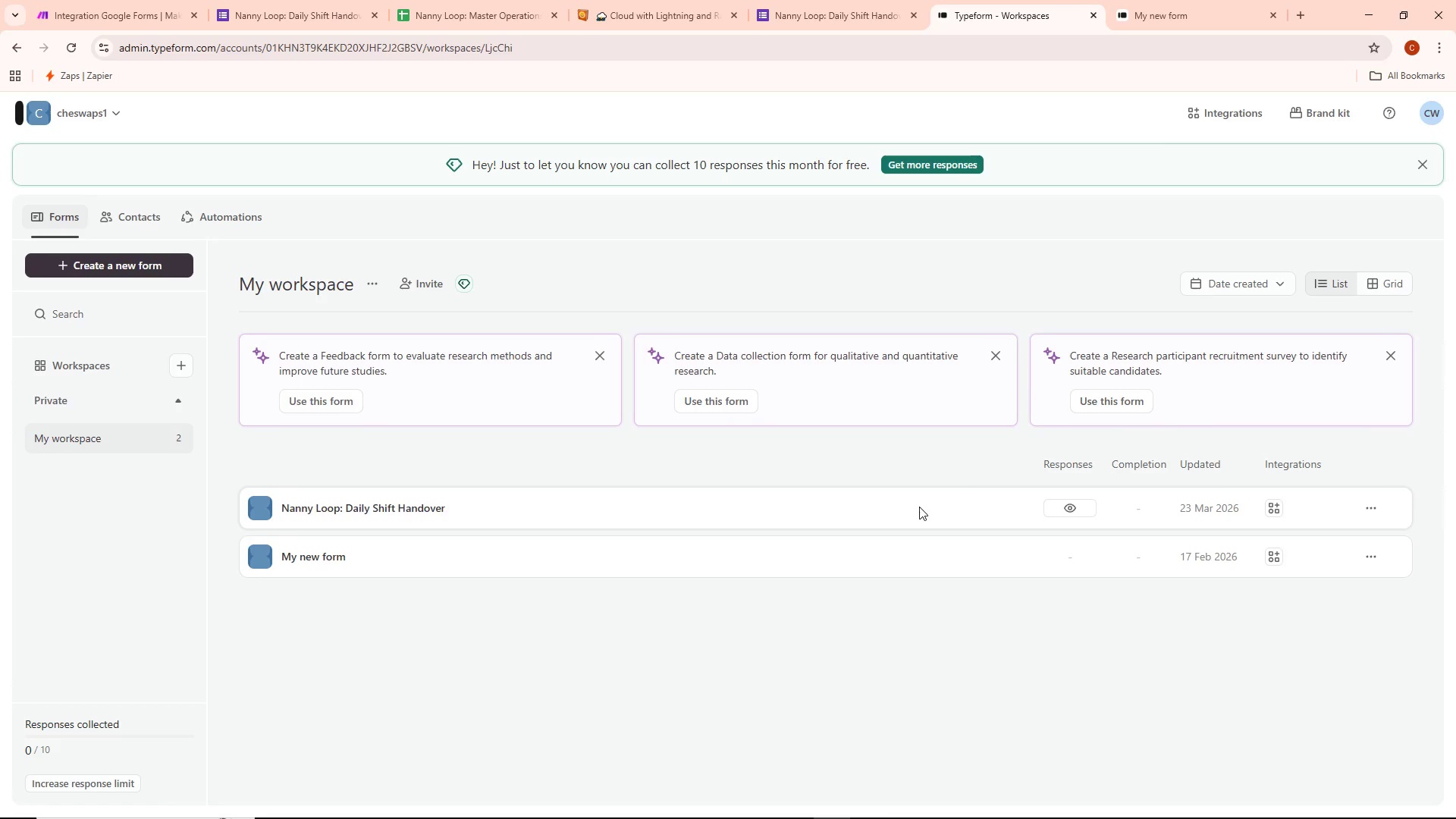 
left_click_drag(start_coordinate=[857, 526], to_coordinate=[850, 531])
 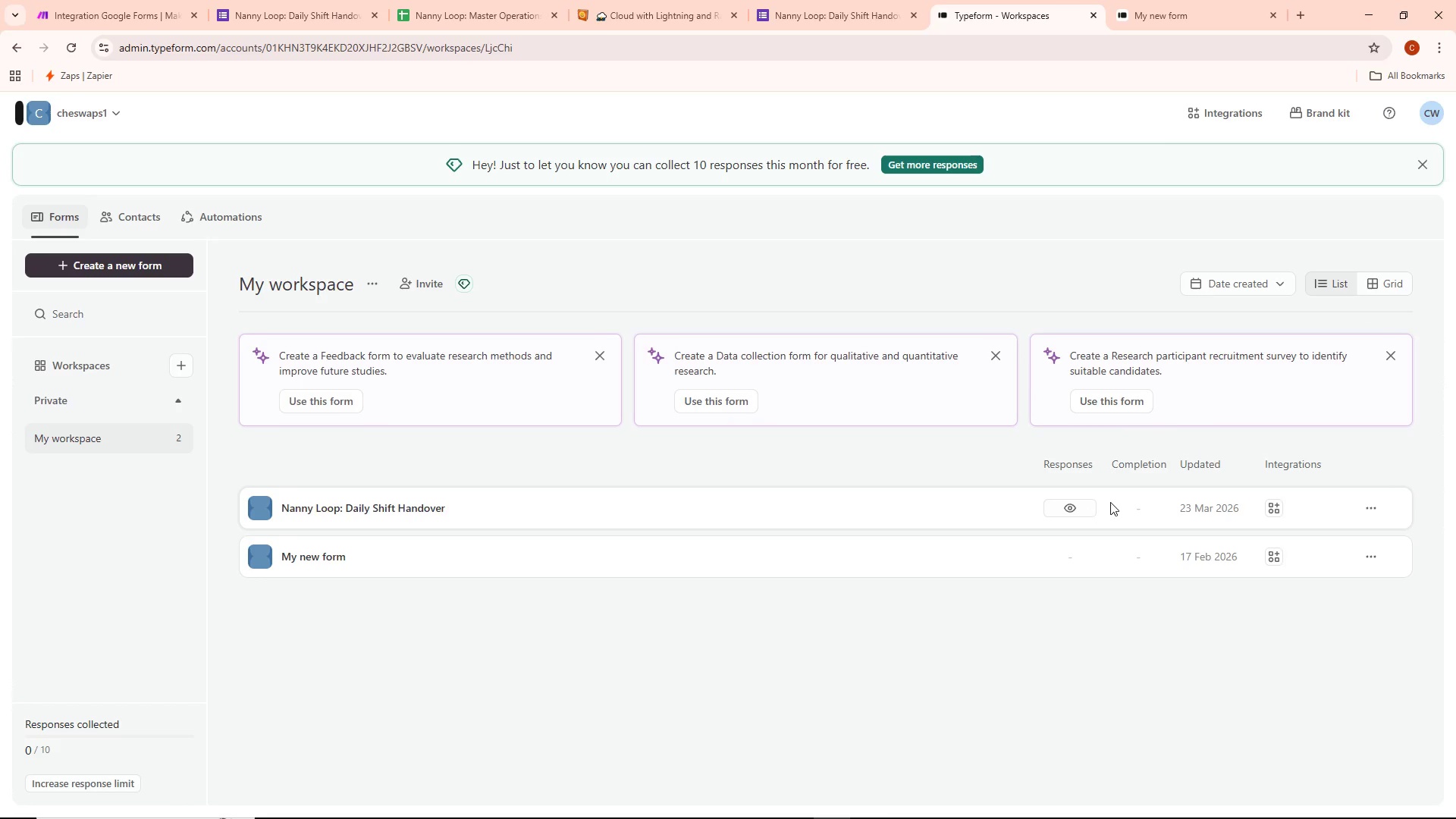 
left_click([1071, 502])
 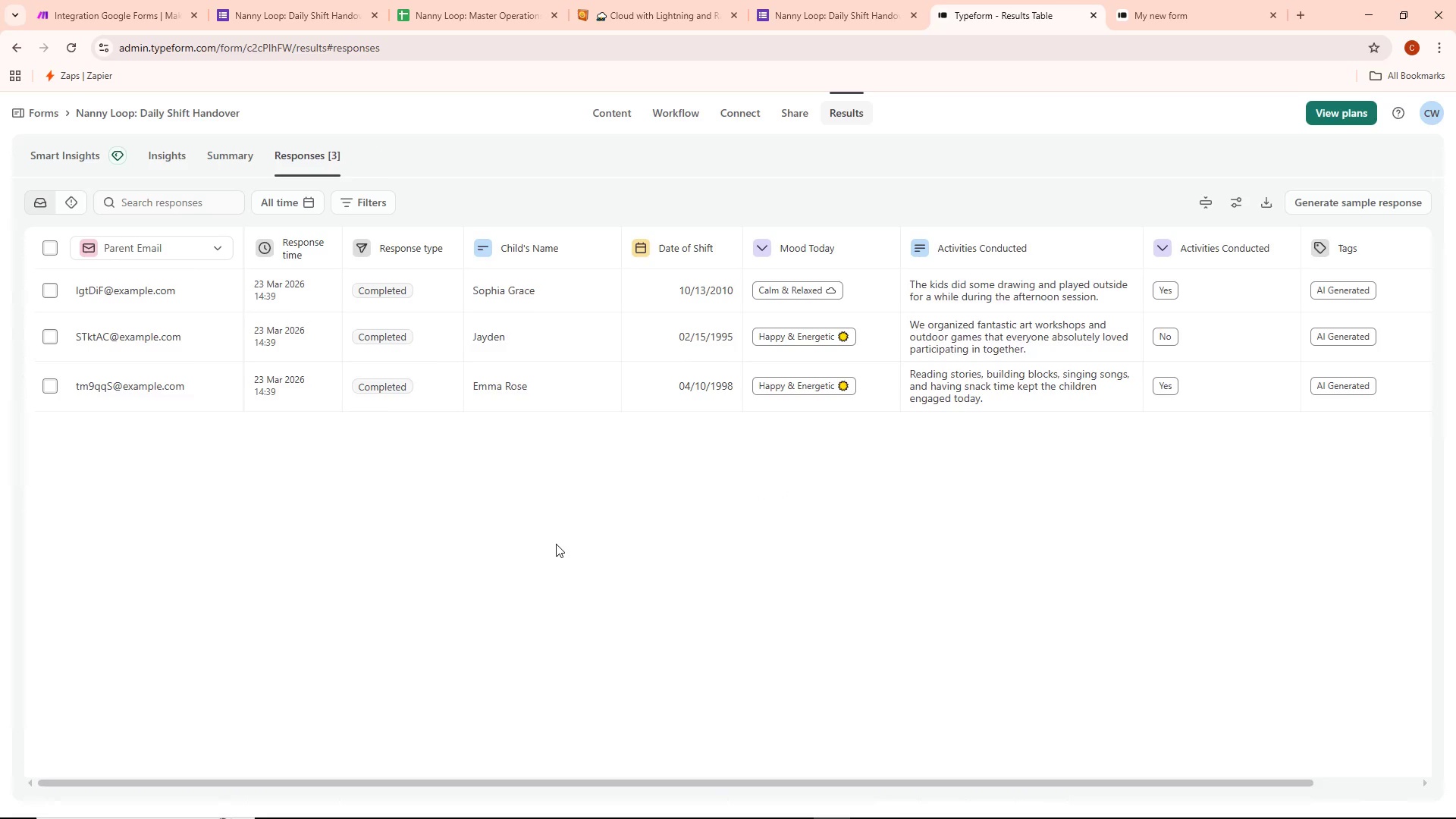 
wait(26.81)
 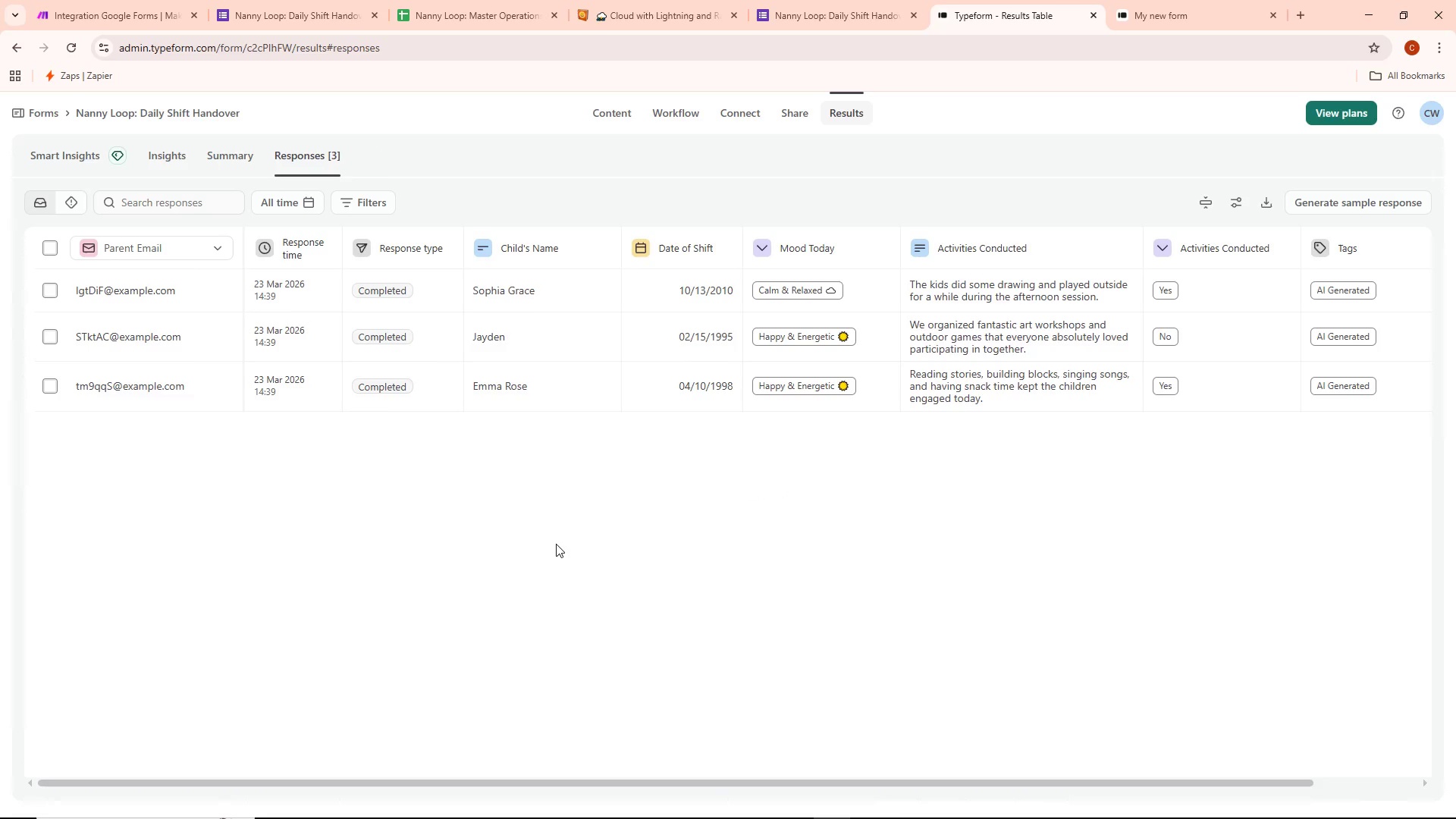 
left_click([97, 0])
 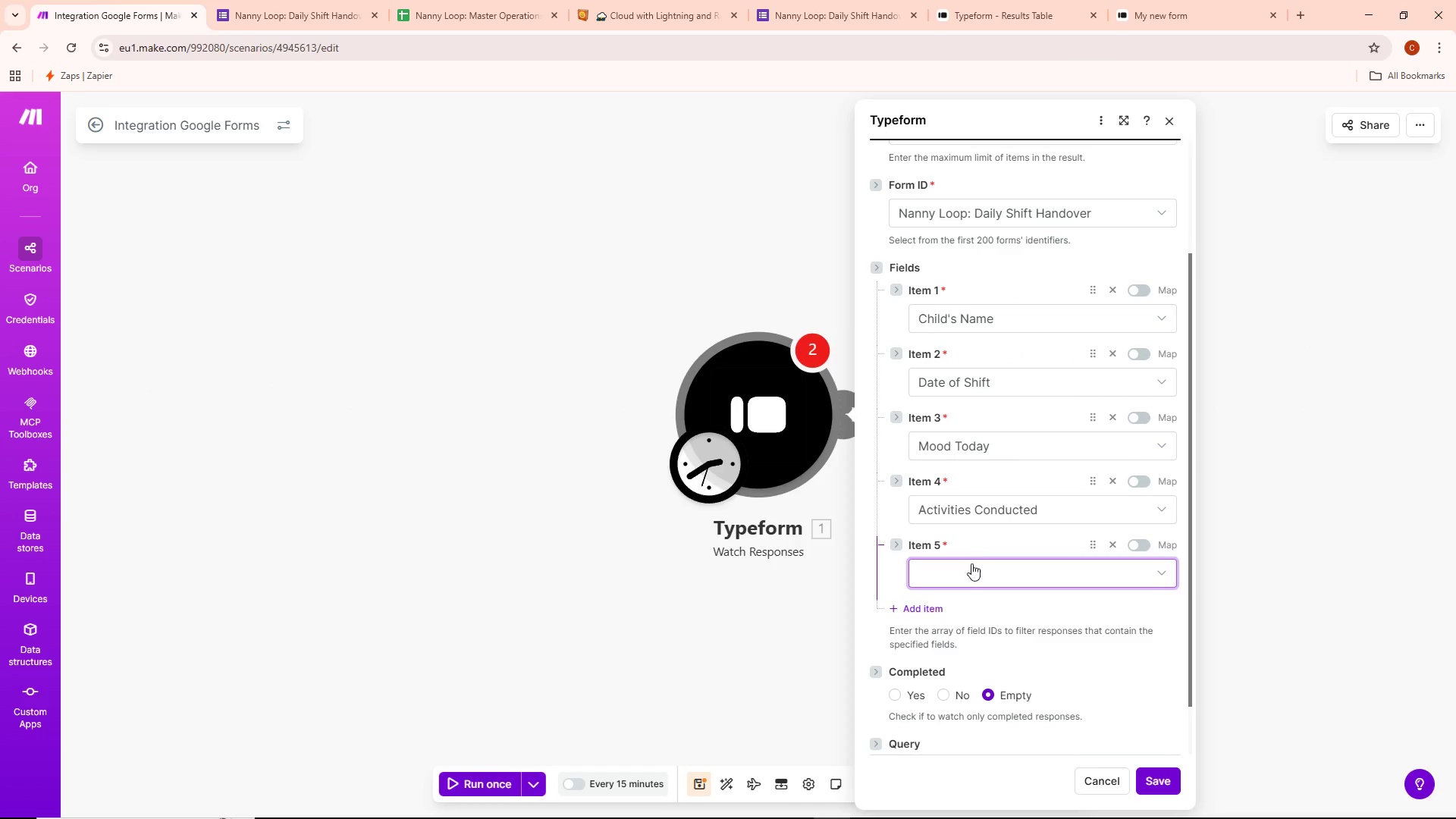 
left_click([972, 571])
 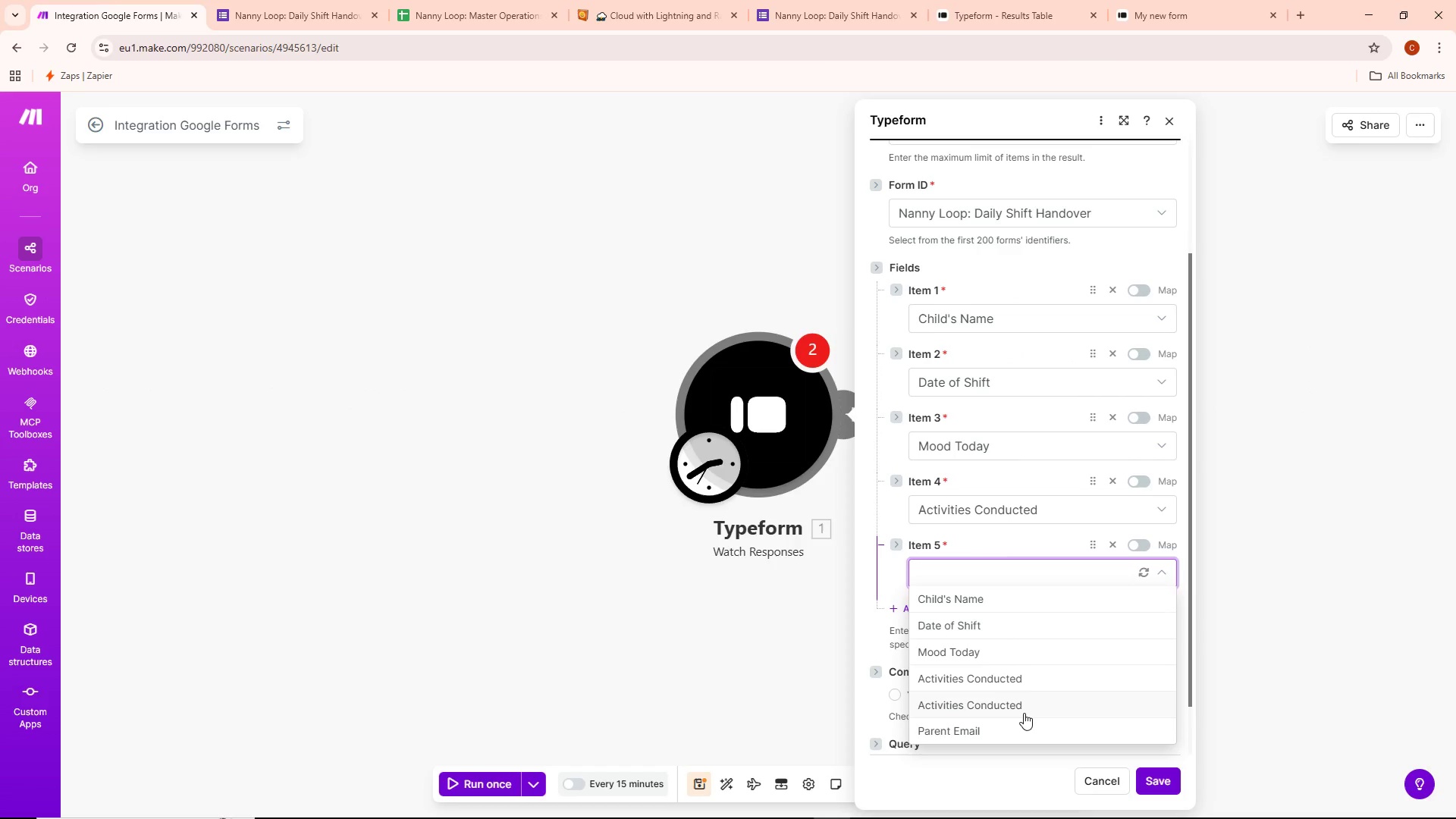 
scroll: coordinate [1025, 694], scroll_direction: down, amount: 1.0
 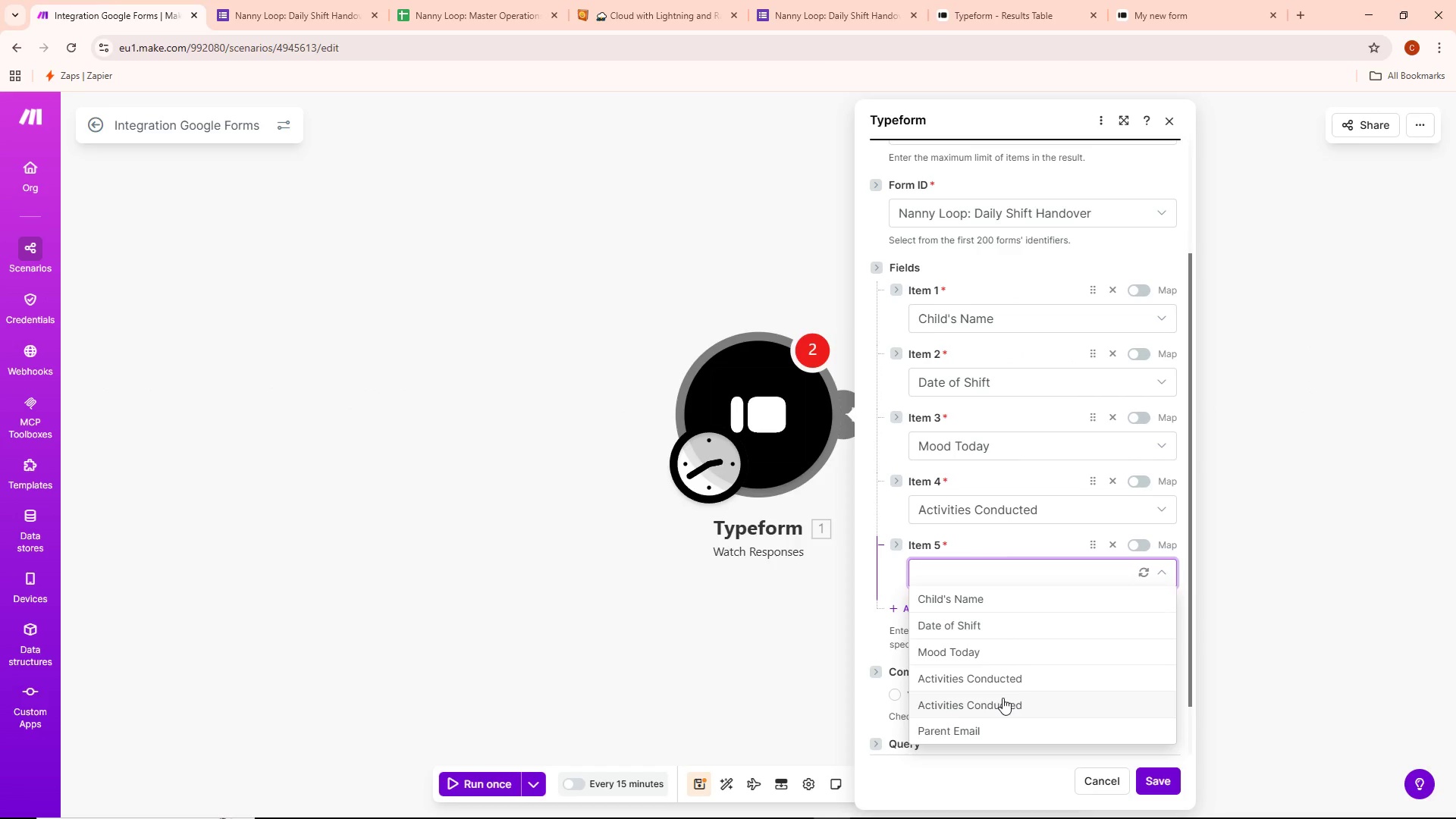 
wait(6.51)
 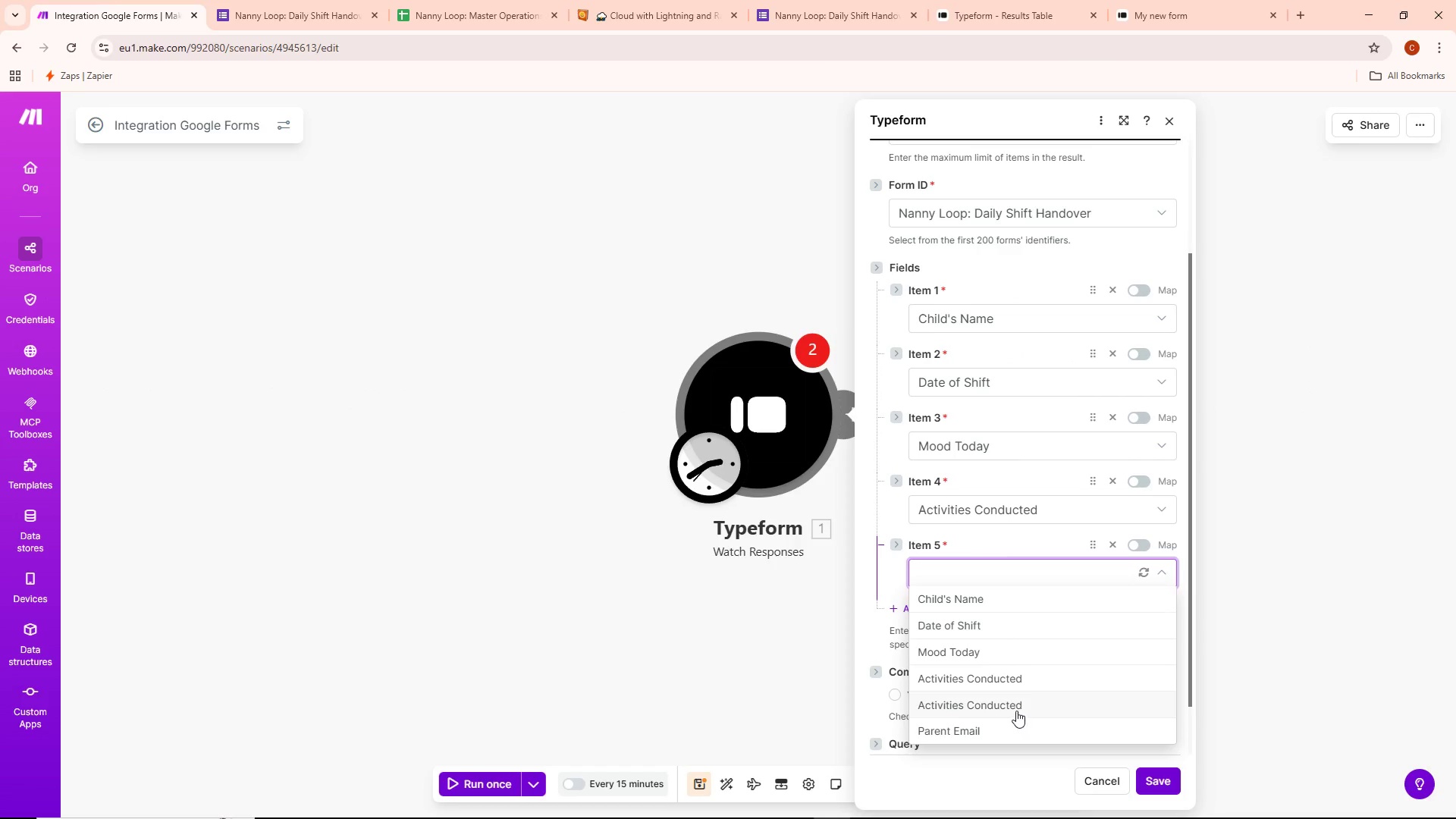 
left_click([999, 698])
 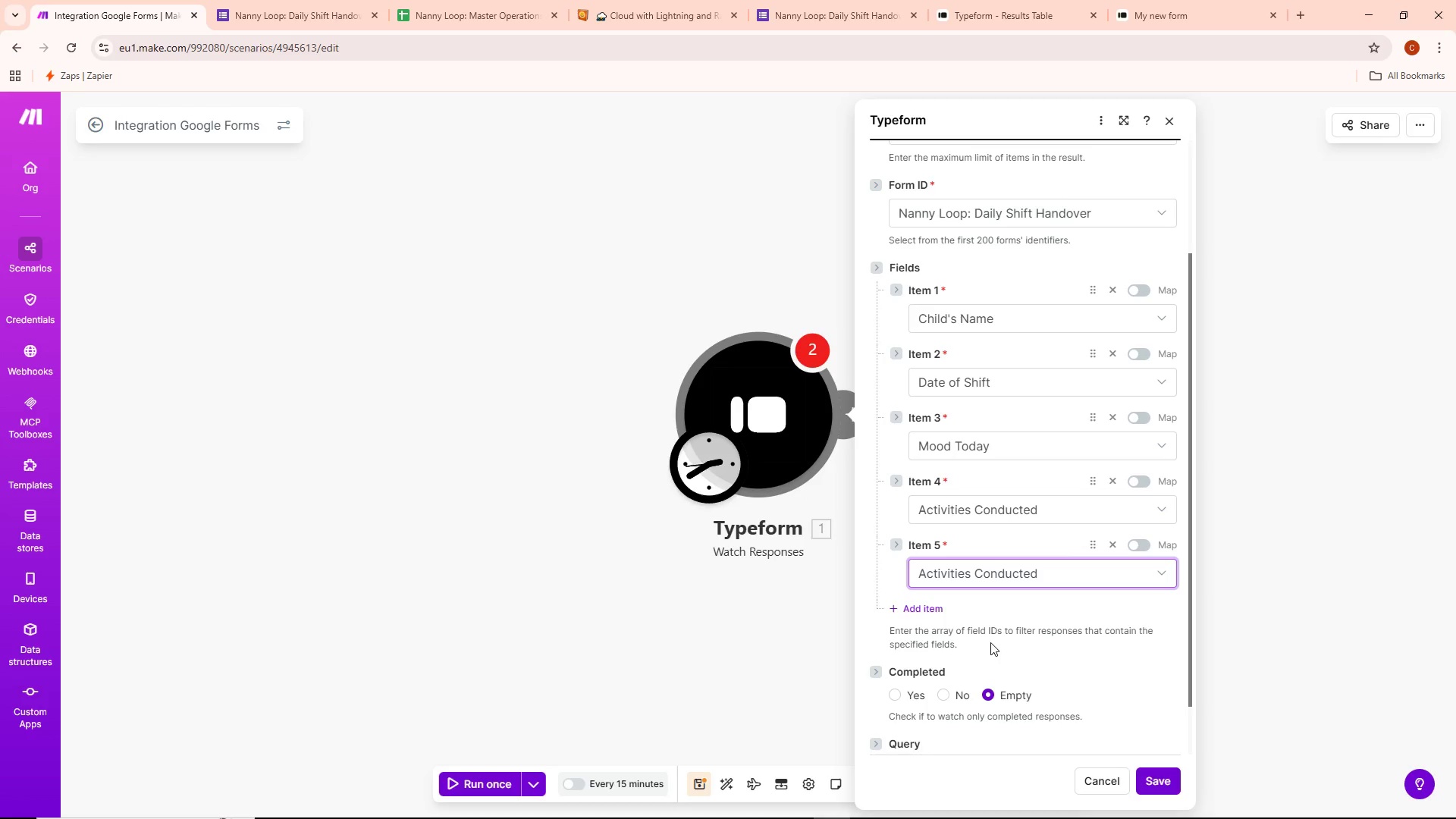 
left_click([927, 607])
 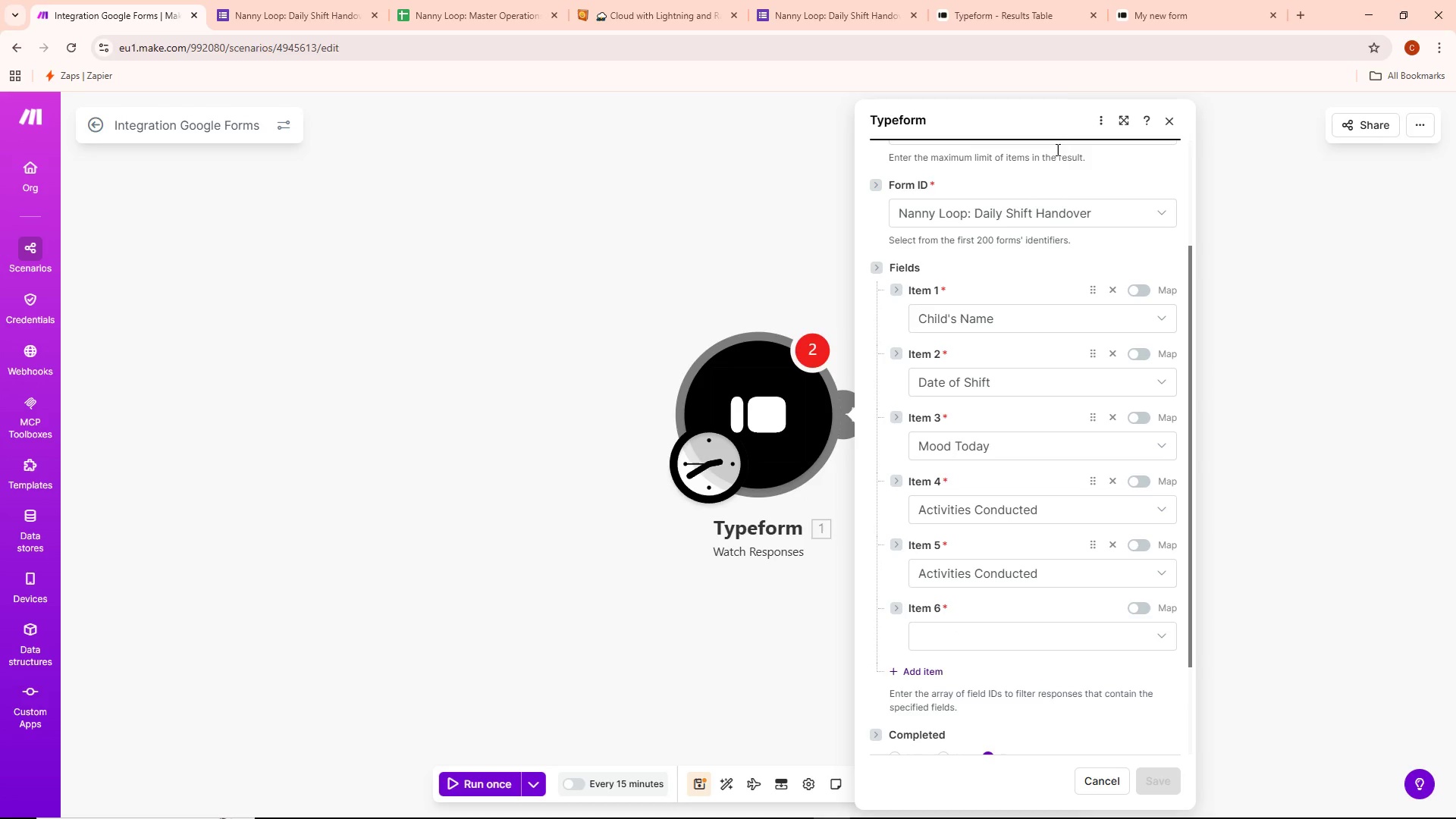 
left_click([1151, 0])
 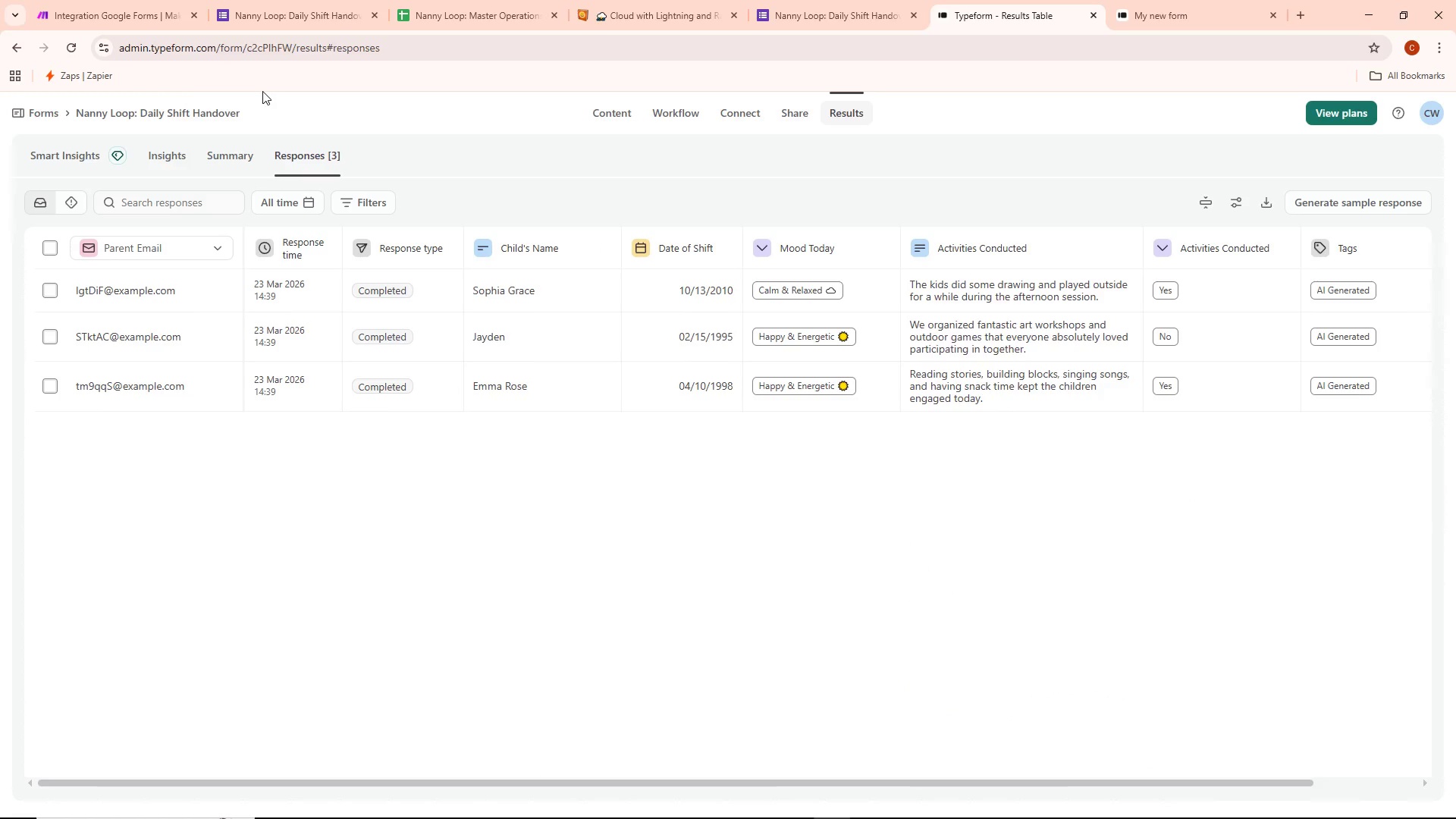 
left_click([252, 152])
 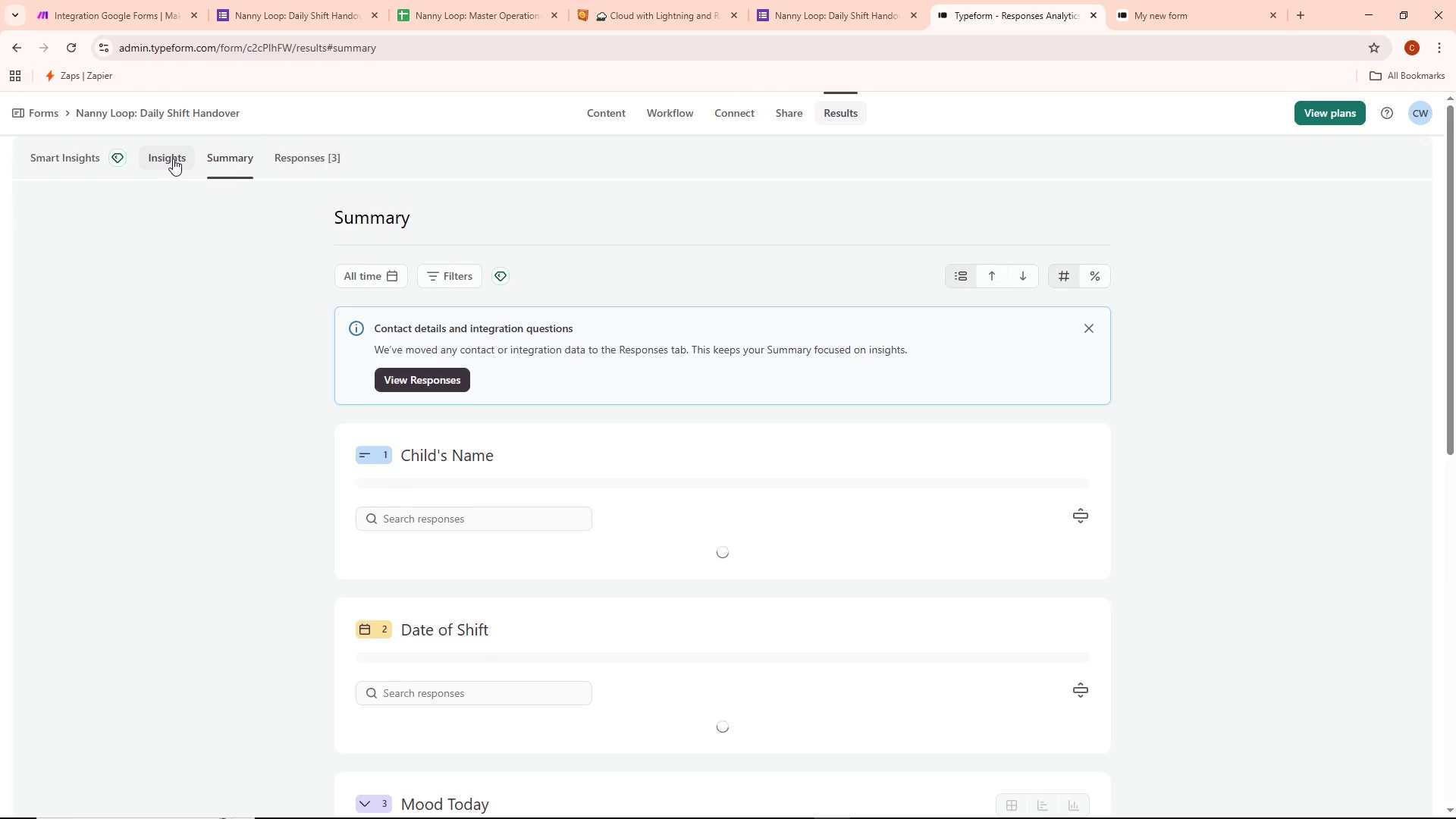 
scroll: coordinate [638, 519], scroll_direction: down, amount: 13.0
 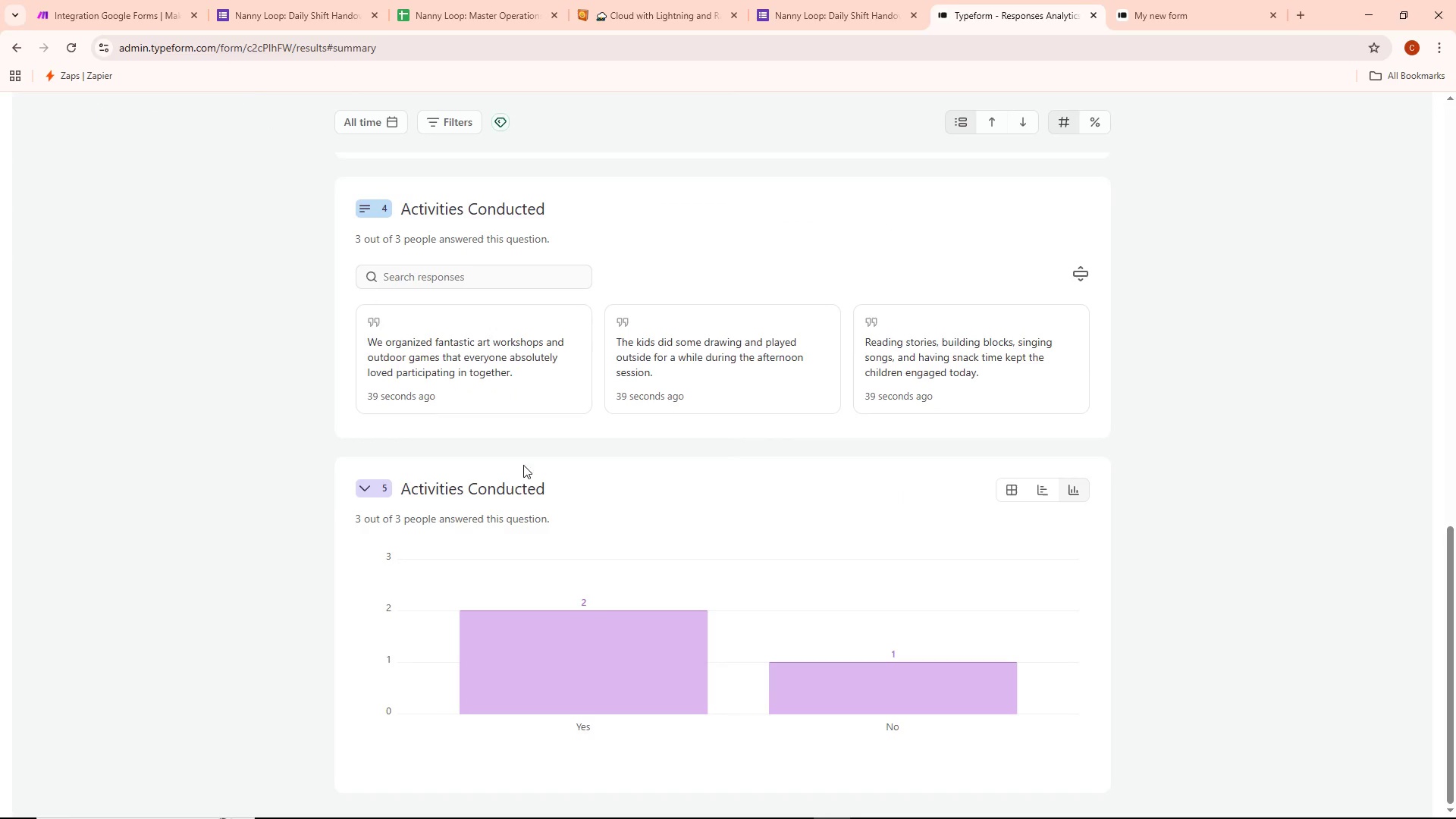 
left_click([518, 481])
 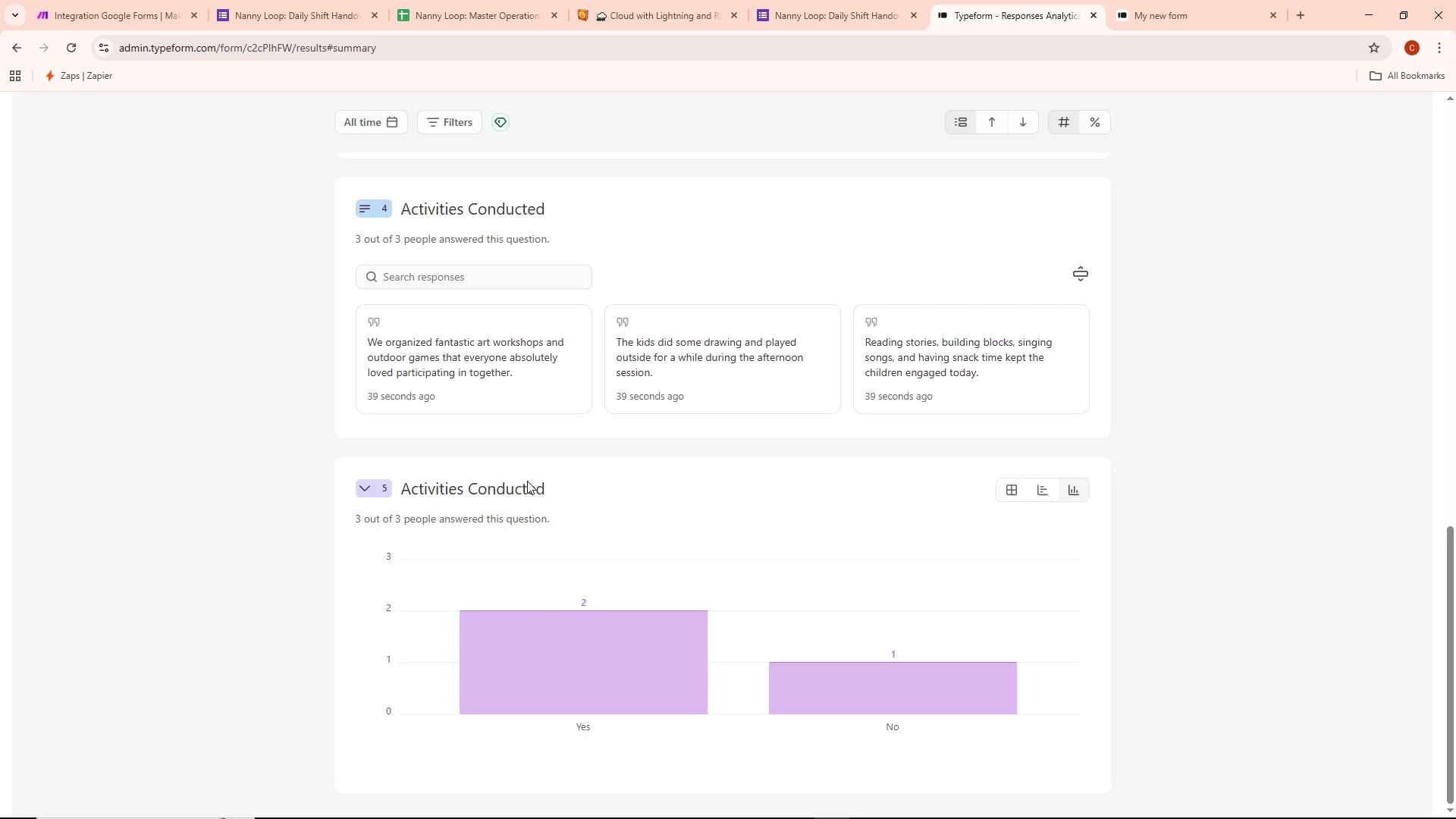 
triple_click([527, 481])
 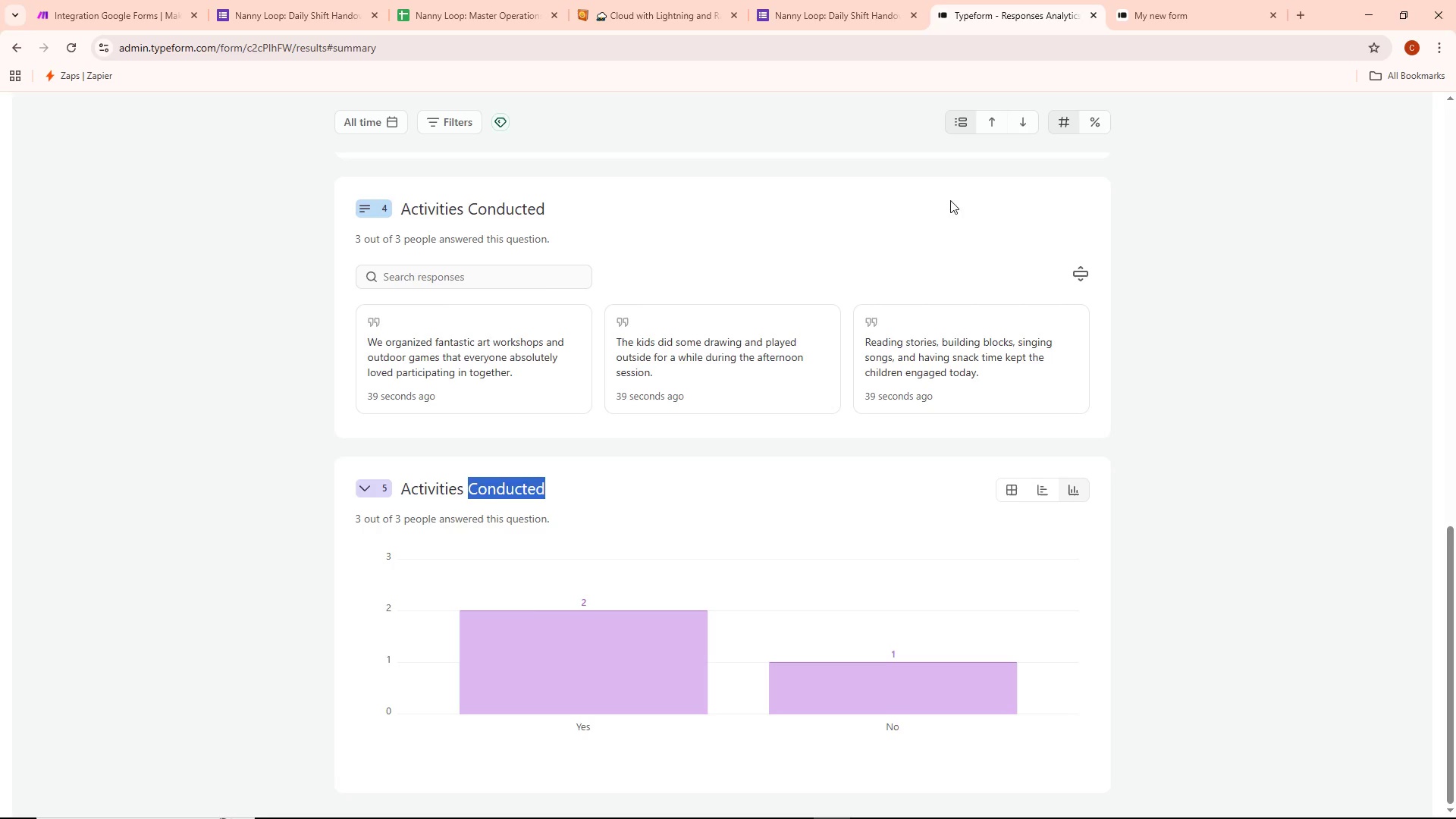 
scroll: coordinate [217, 358], scroll_direction: up, amount: 4.0
 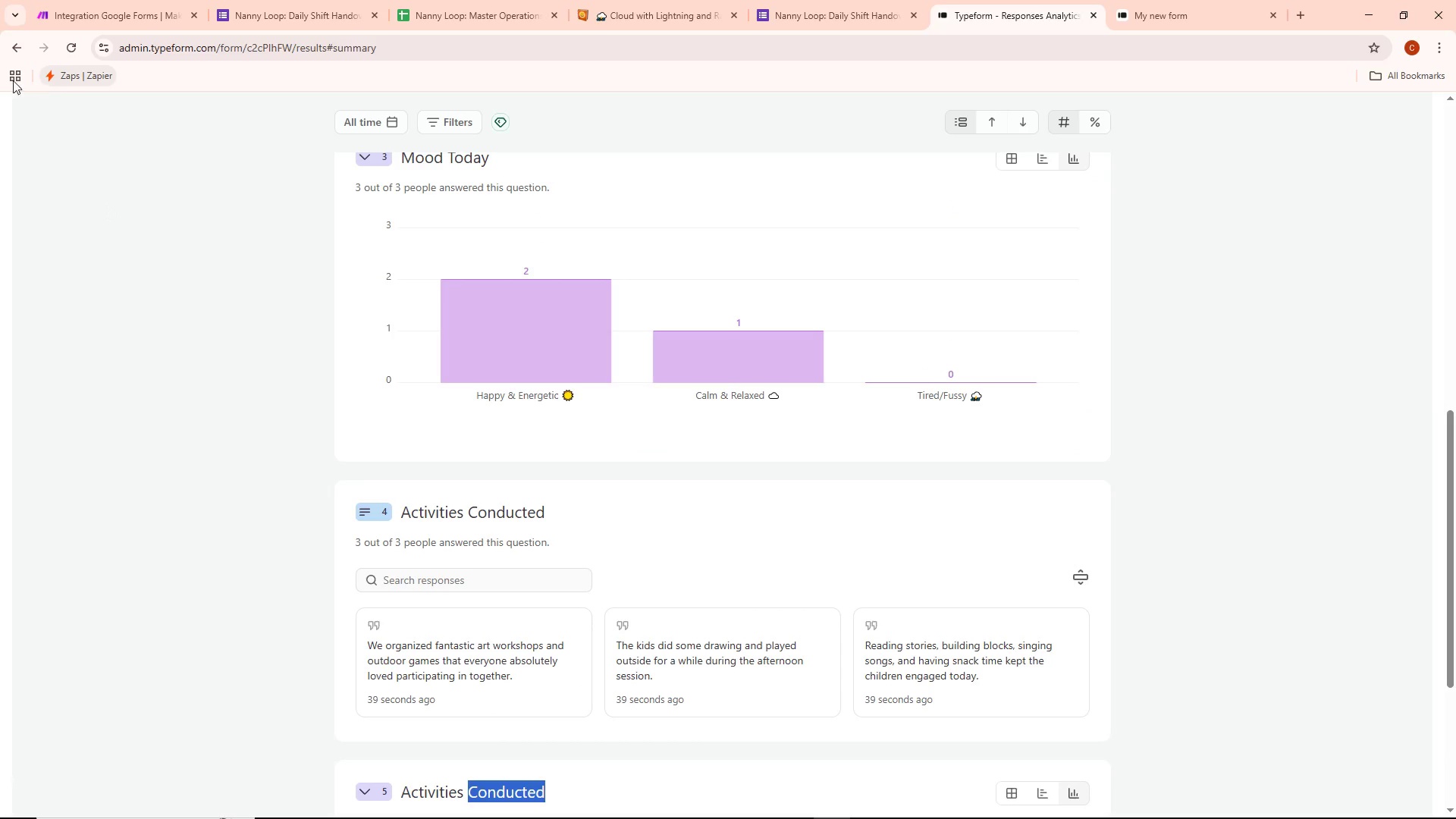 
left_click_drag(start_coordinate=[13, 44], to_coordinate=[14, 40])
 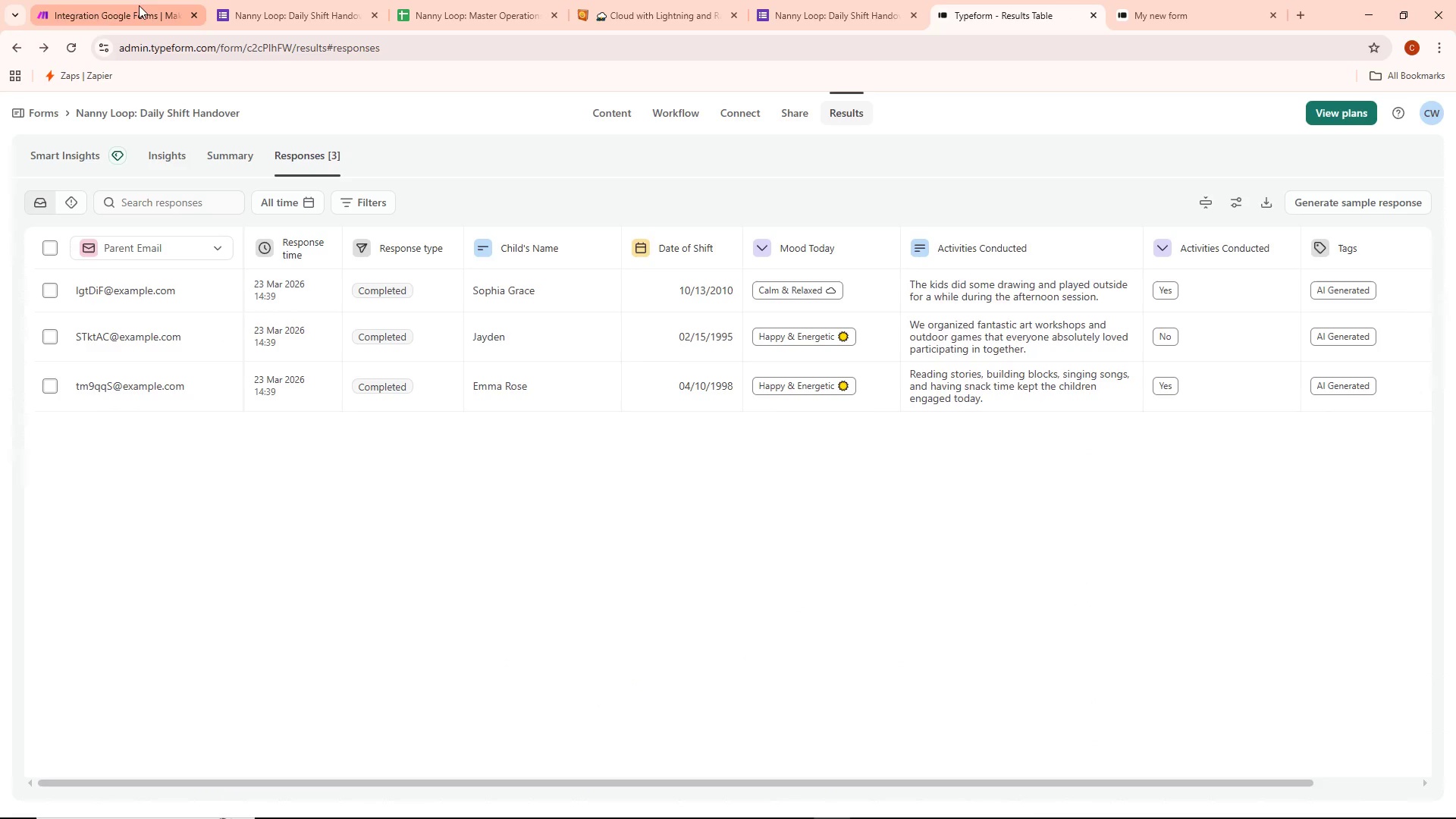 
left_click([13, 46])
 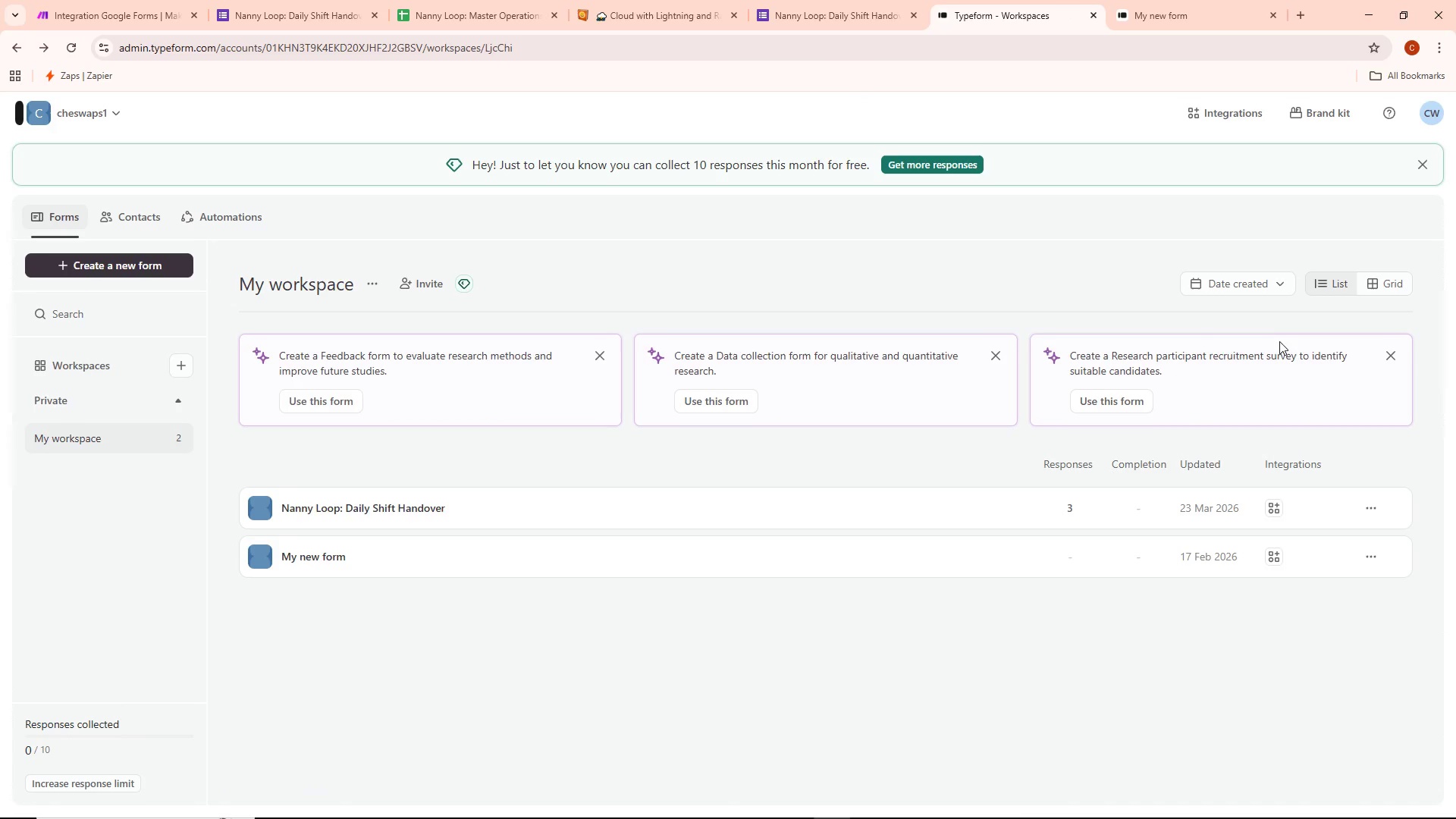 
mouse_move([1259, 501])
 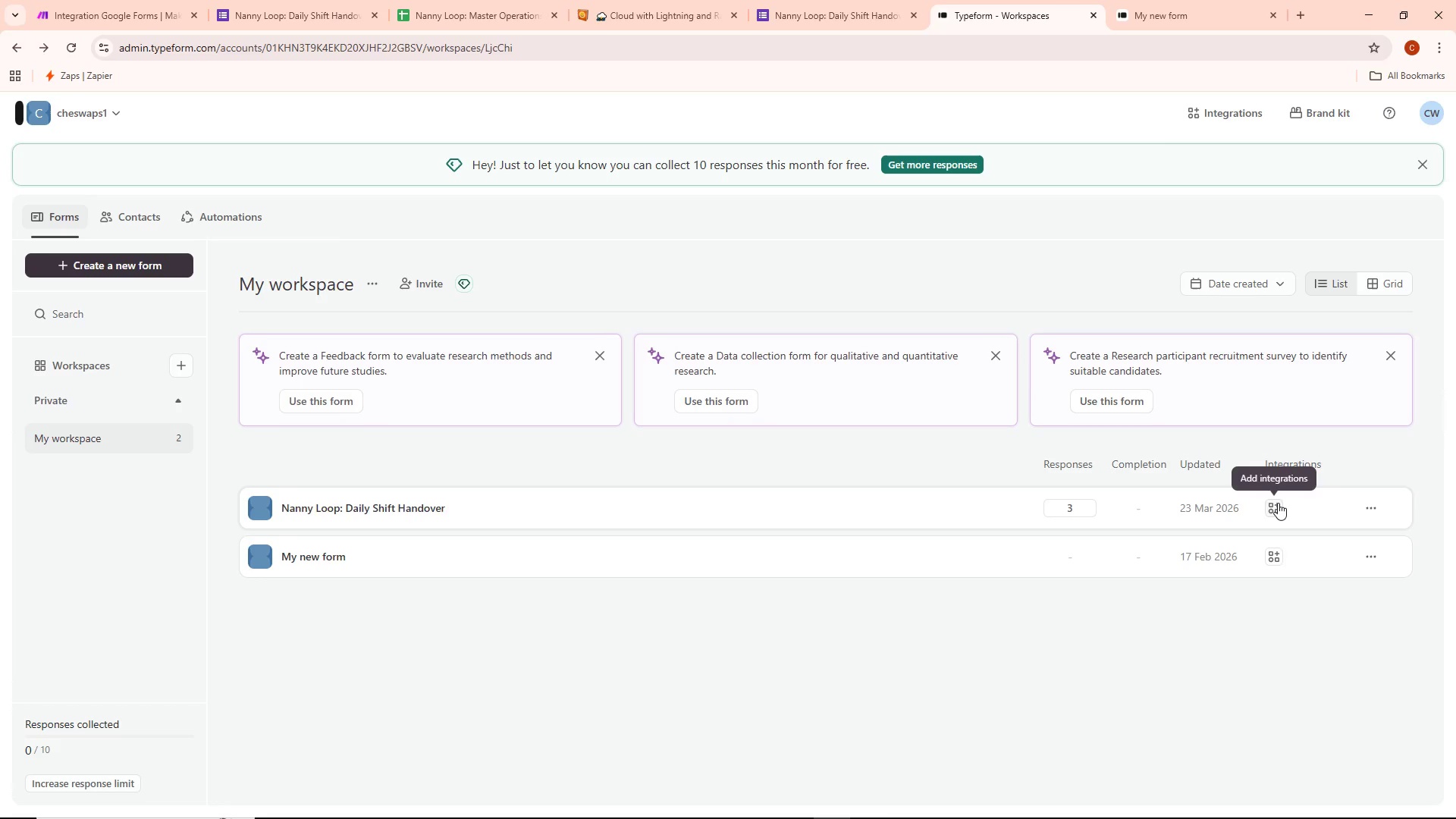 
left_click([1201, 475])
 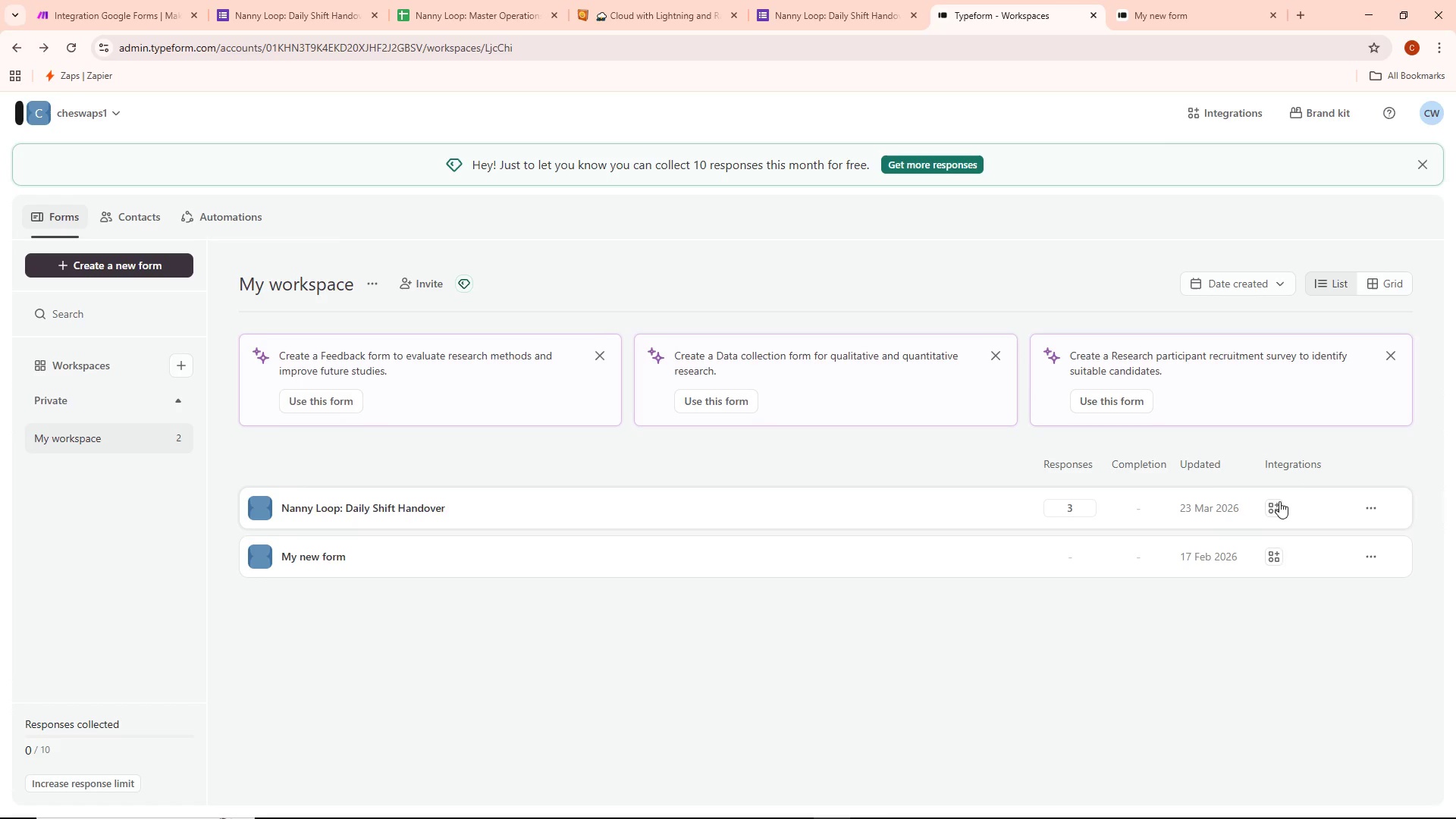 
left_click([1277, 501])
 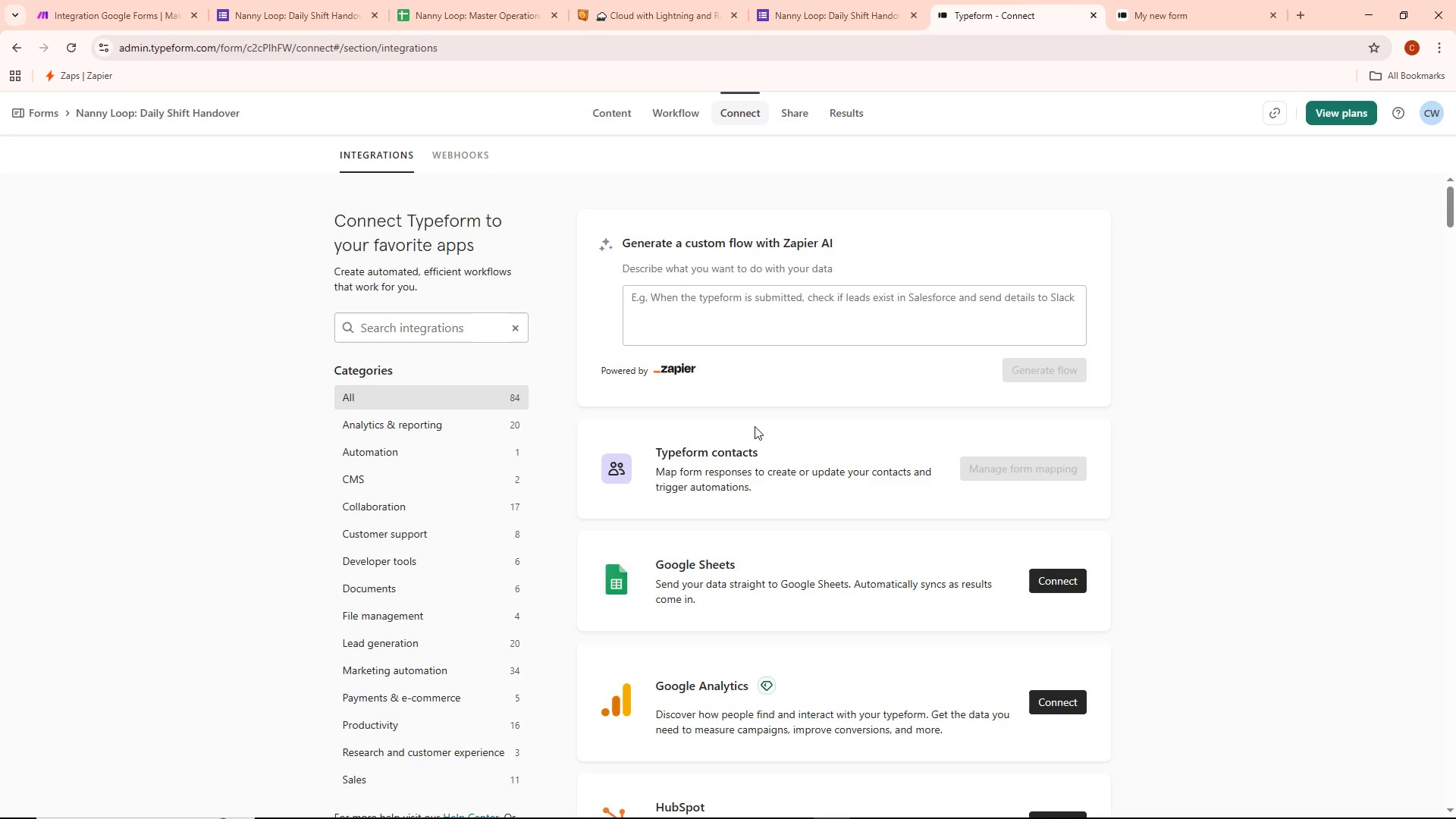 
scroll: coordinate [755, 426], scroll_direction: down, amount: 5.0
 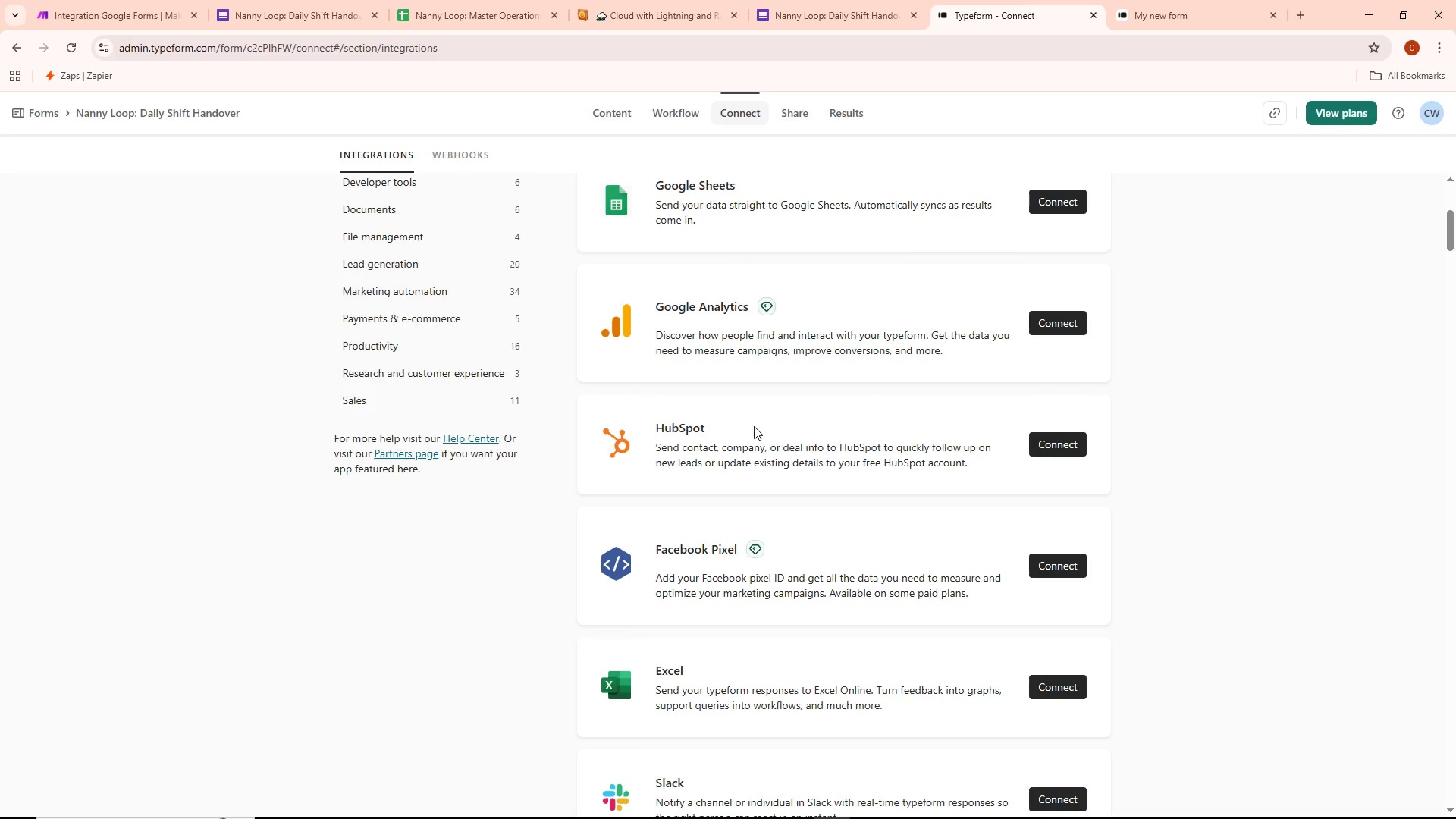 
scroll: coordinate [754, 455], scroll_direction: up, amount: 7.0
 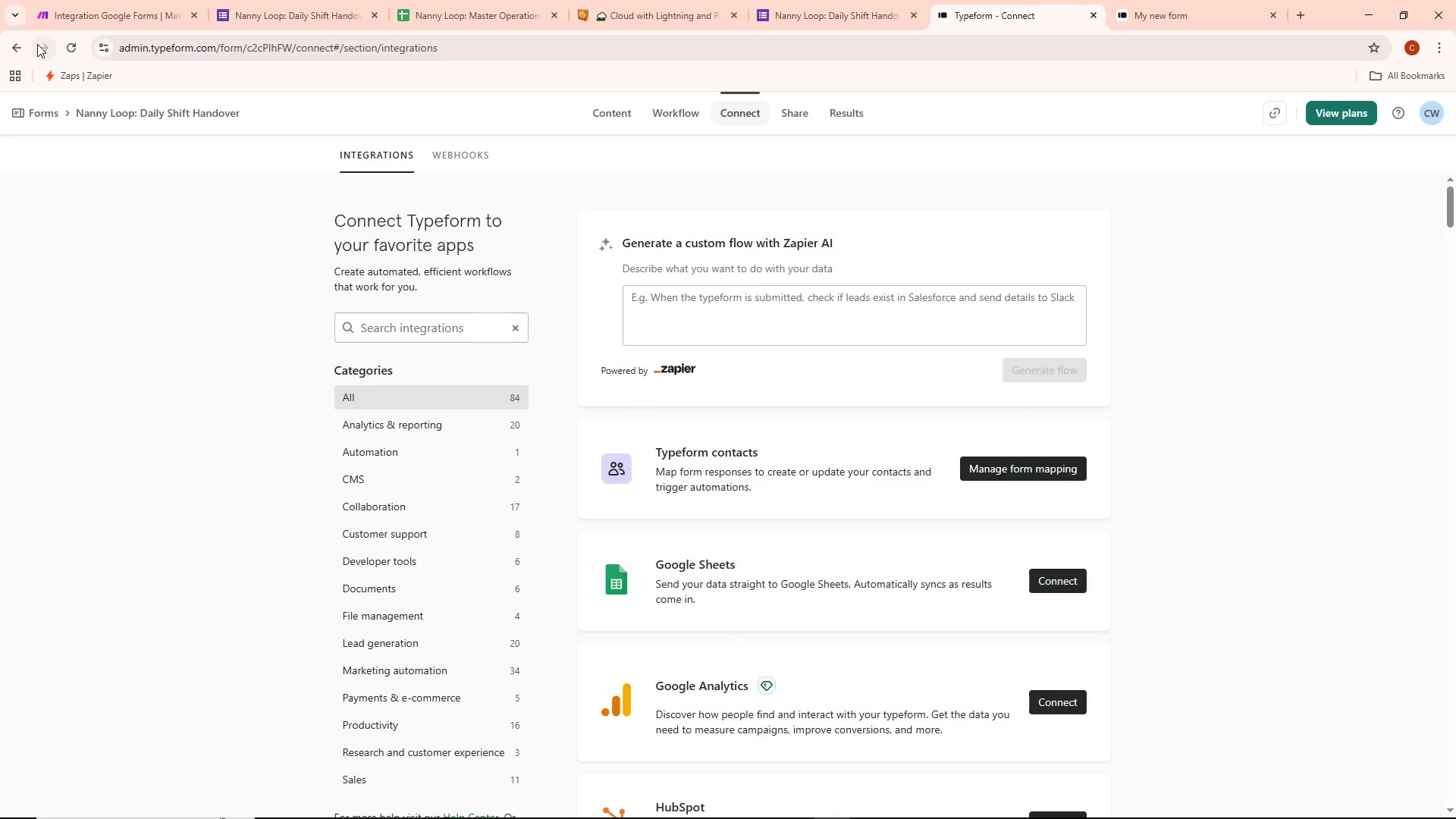 
left_click([25, 50])
 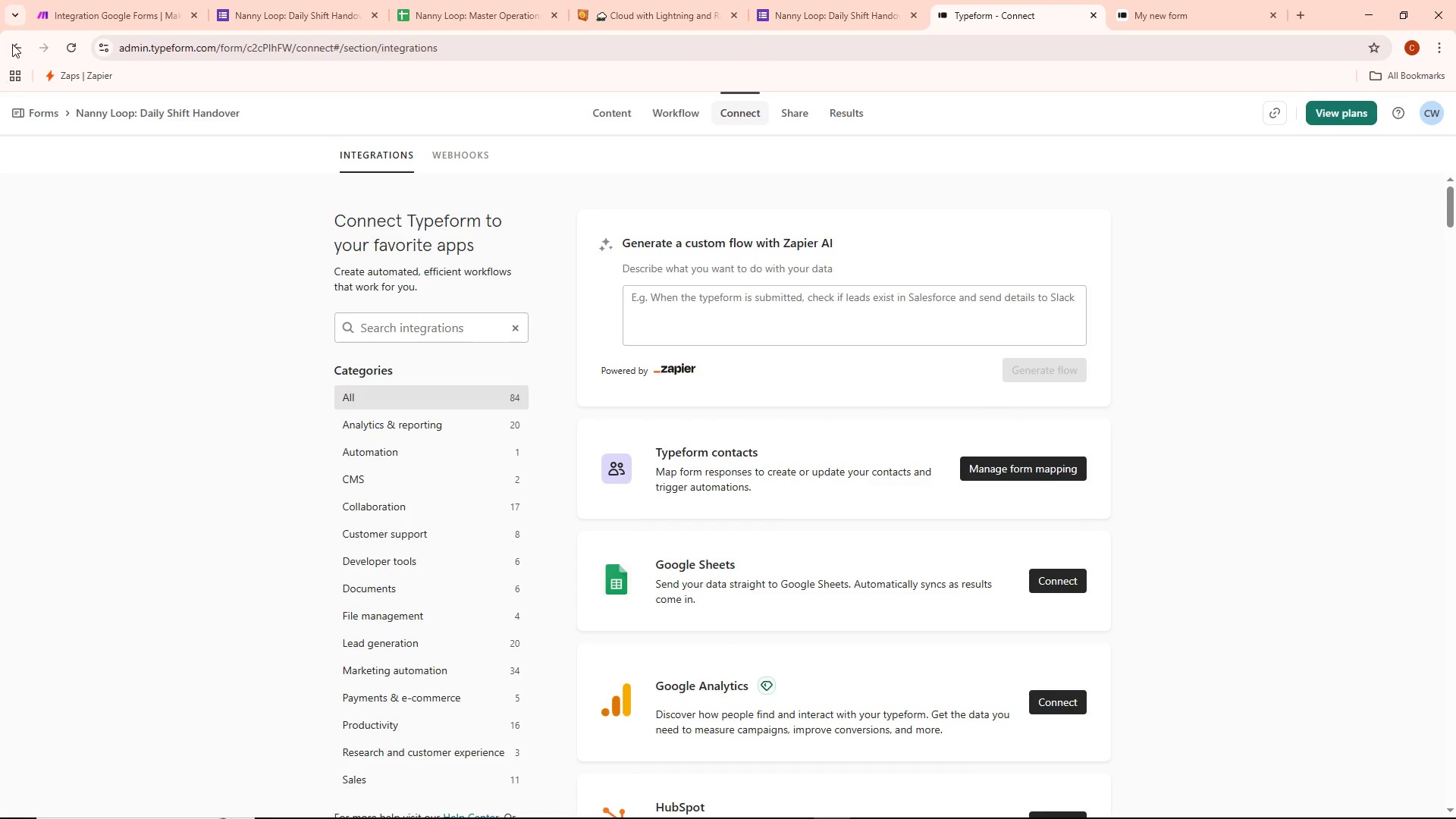 
left_click([12, 44])
 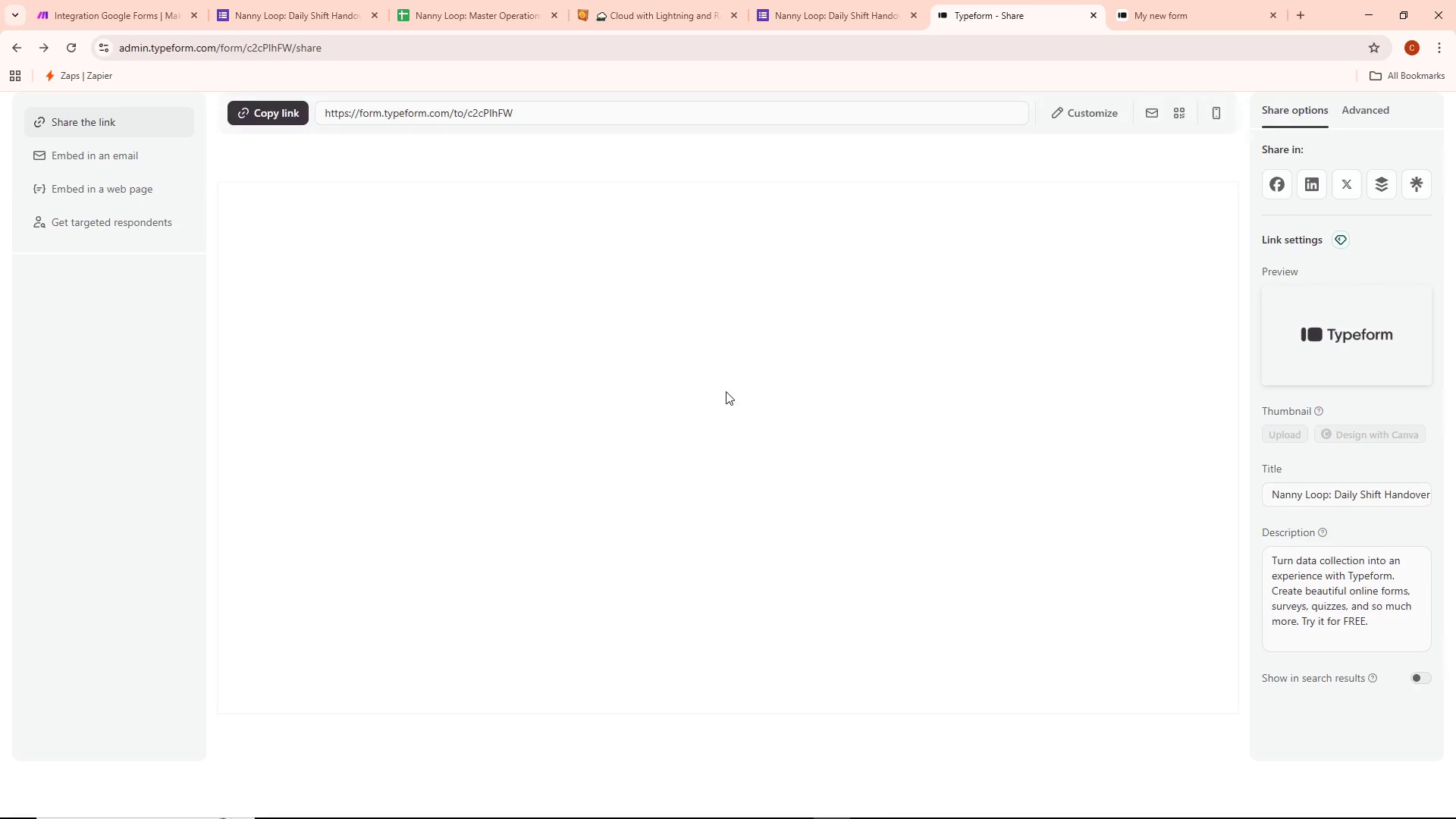 
wait(10.83)
 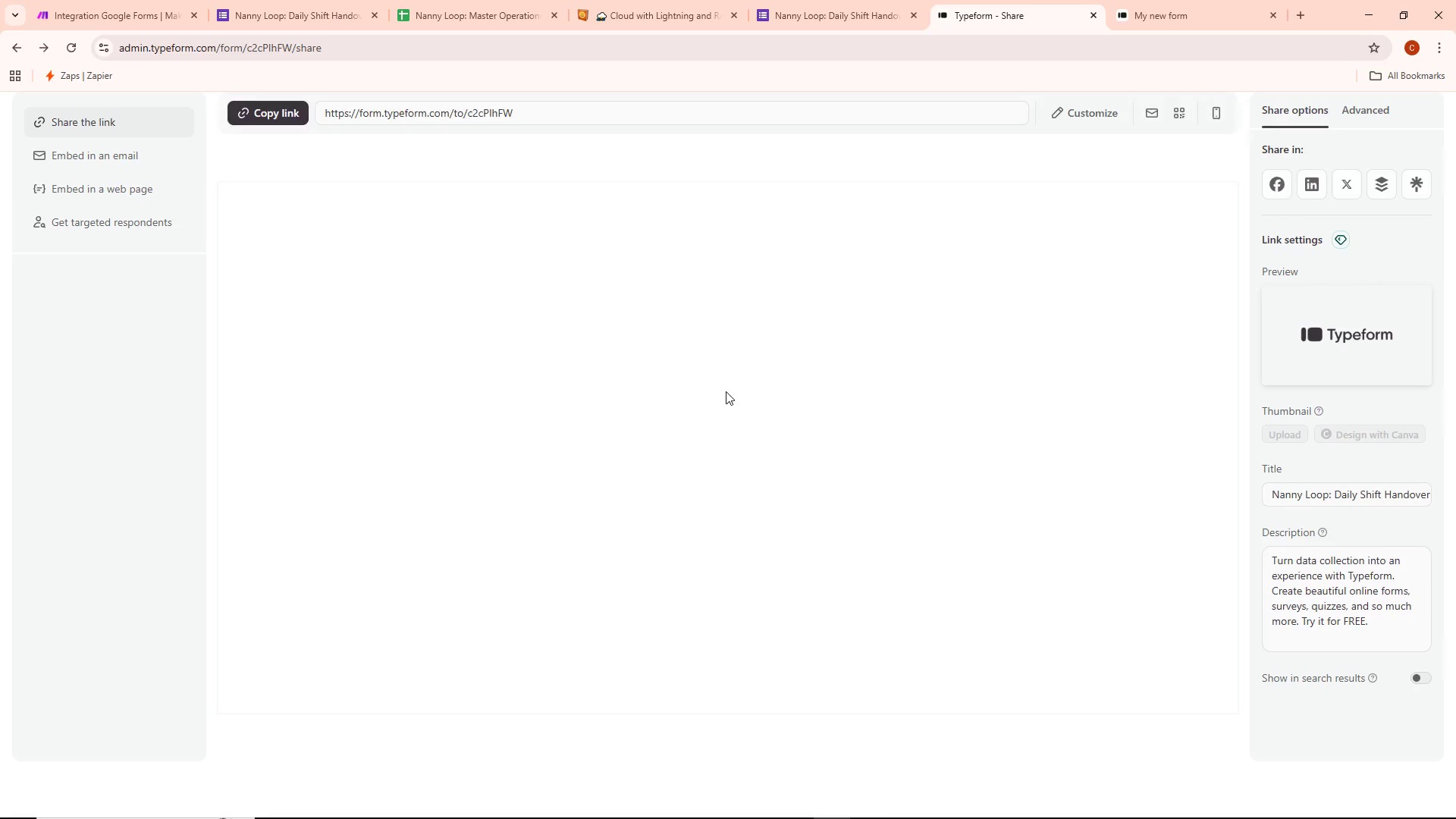 
scroll: coordinate [887, 470], scroll_direction: down, amount: 5.0
 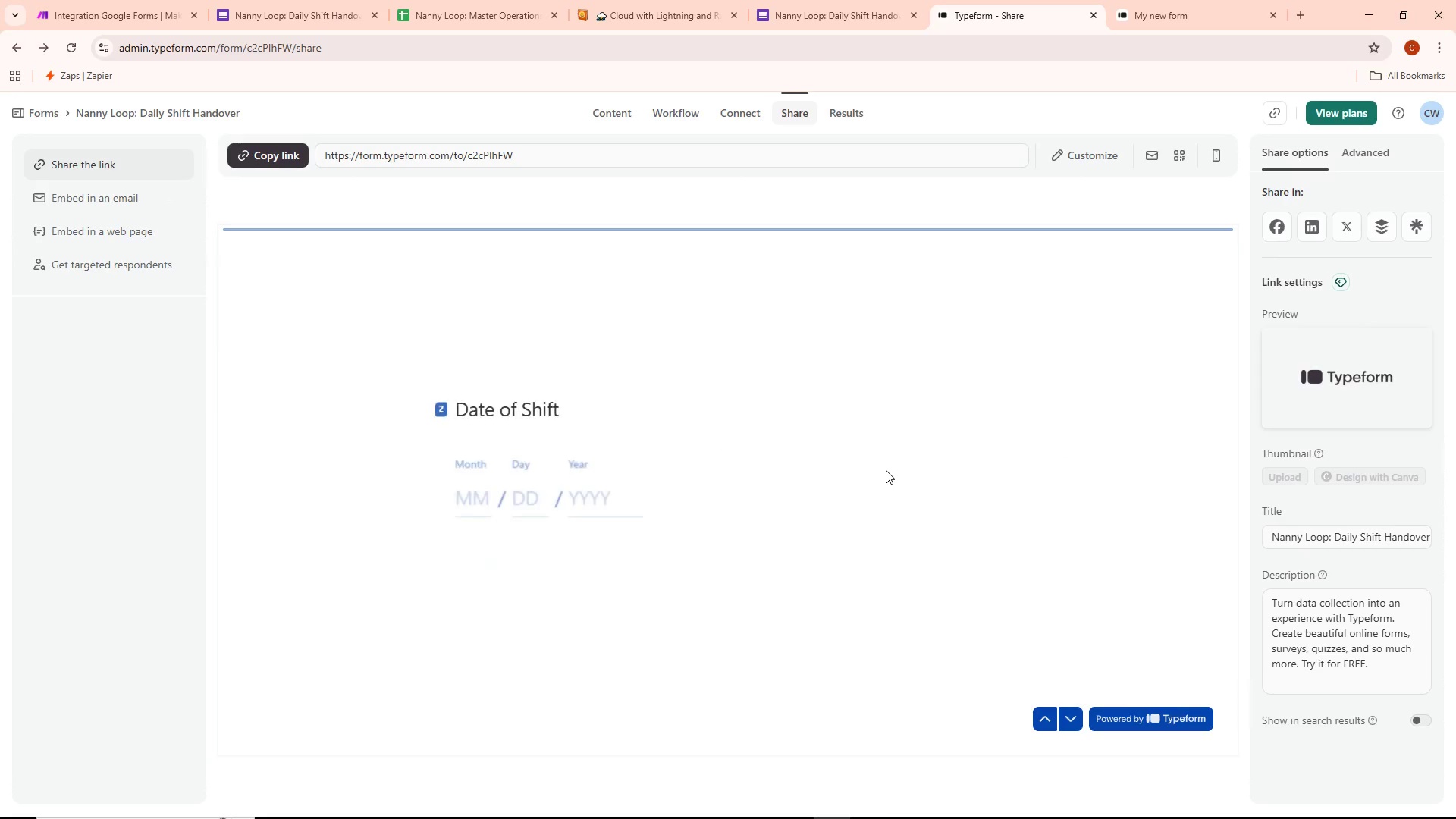 
scroll: coordinate [886, 470], scroll_direction: up, amount: 3.0
 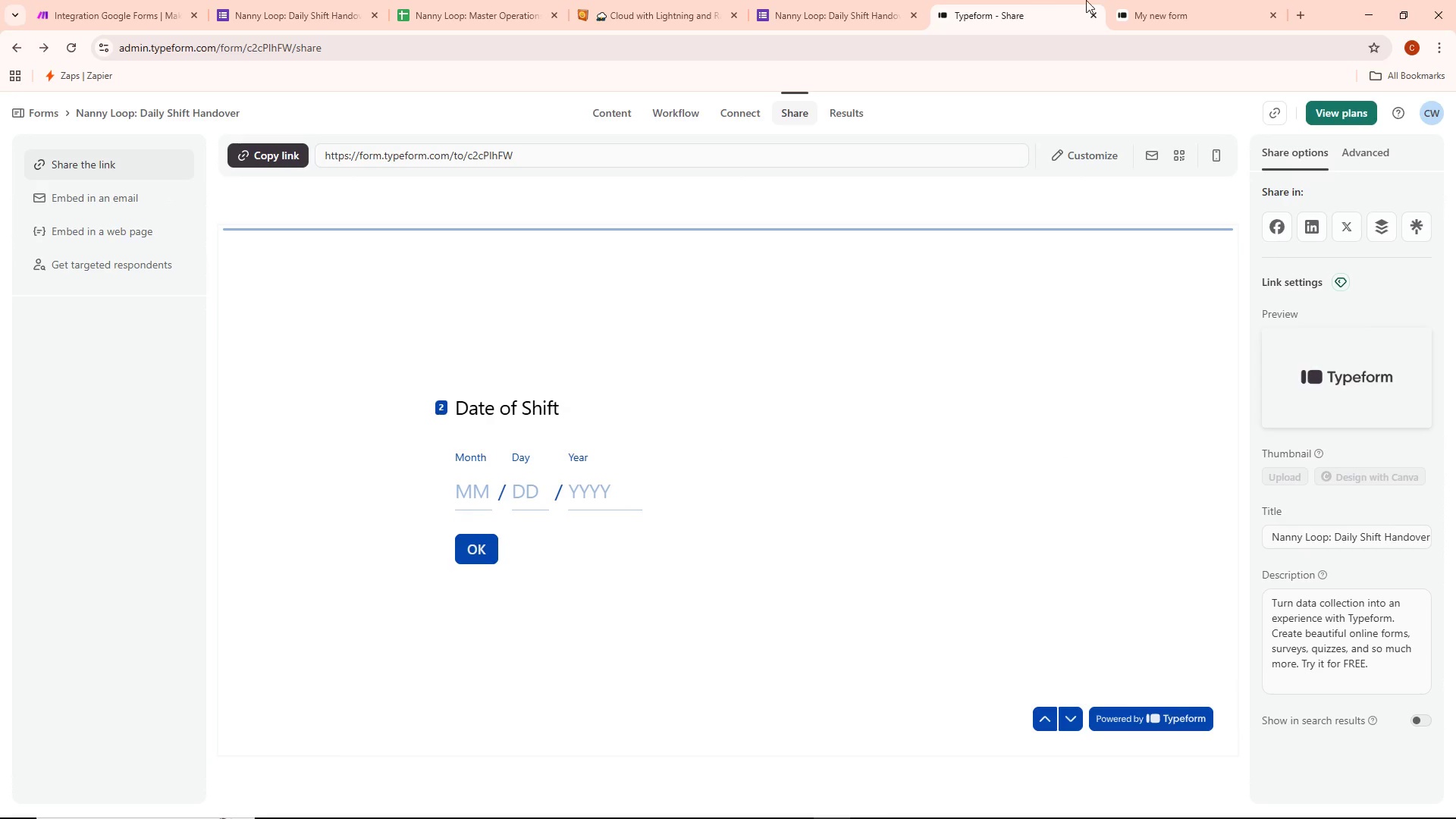 
left_click([1176, 2])
 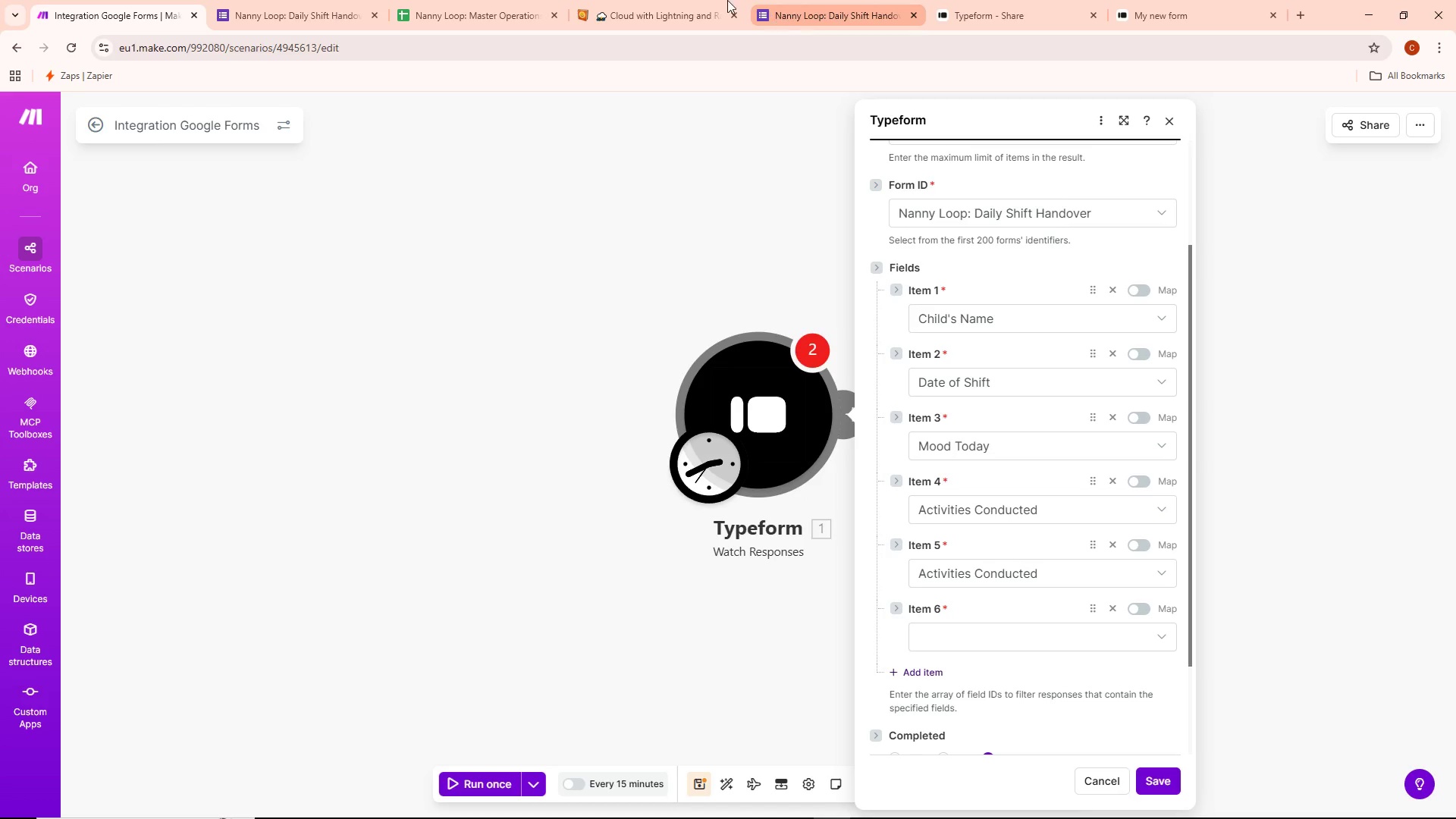 
left_click([1190, 0])
 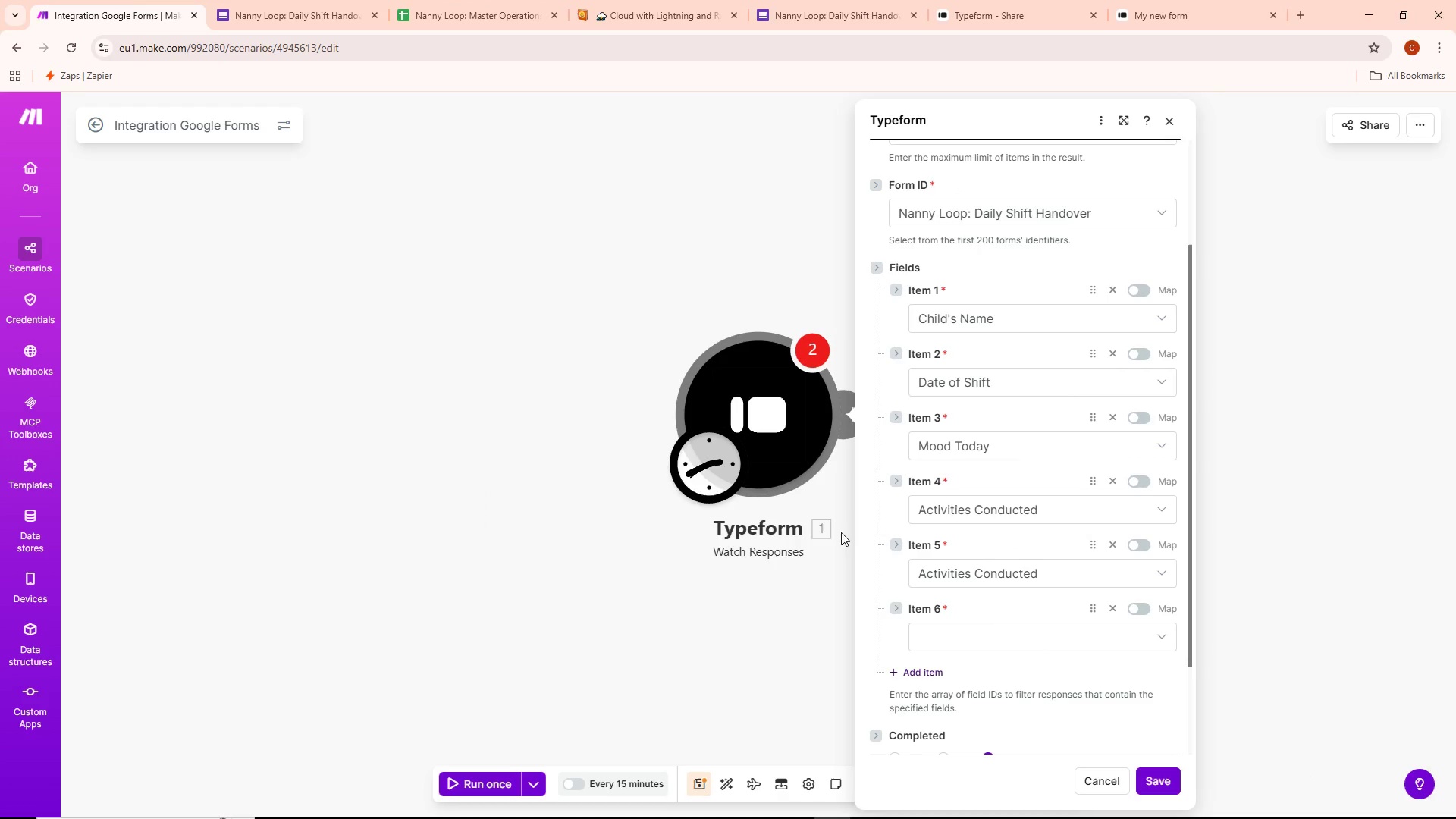 
left_click([966, 643])
 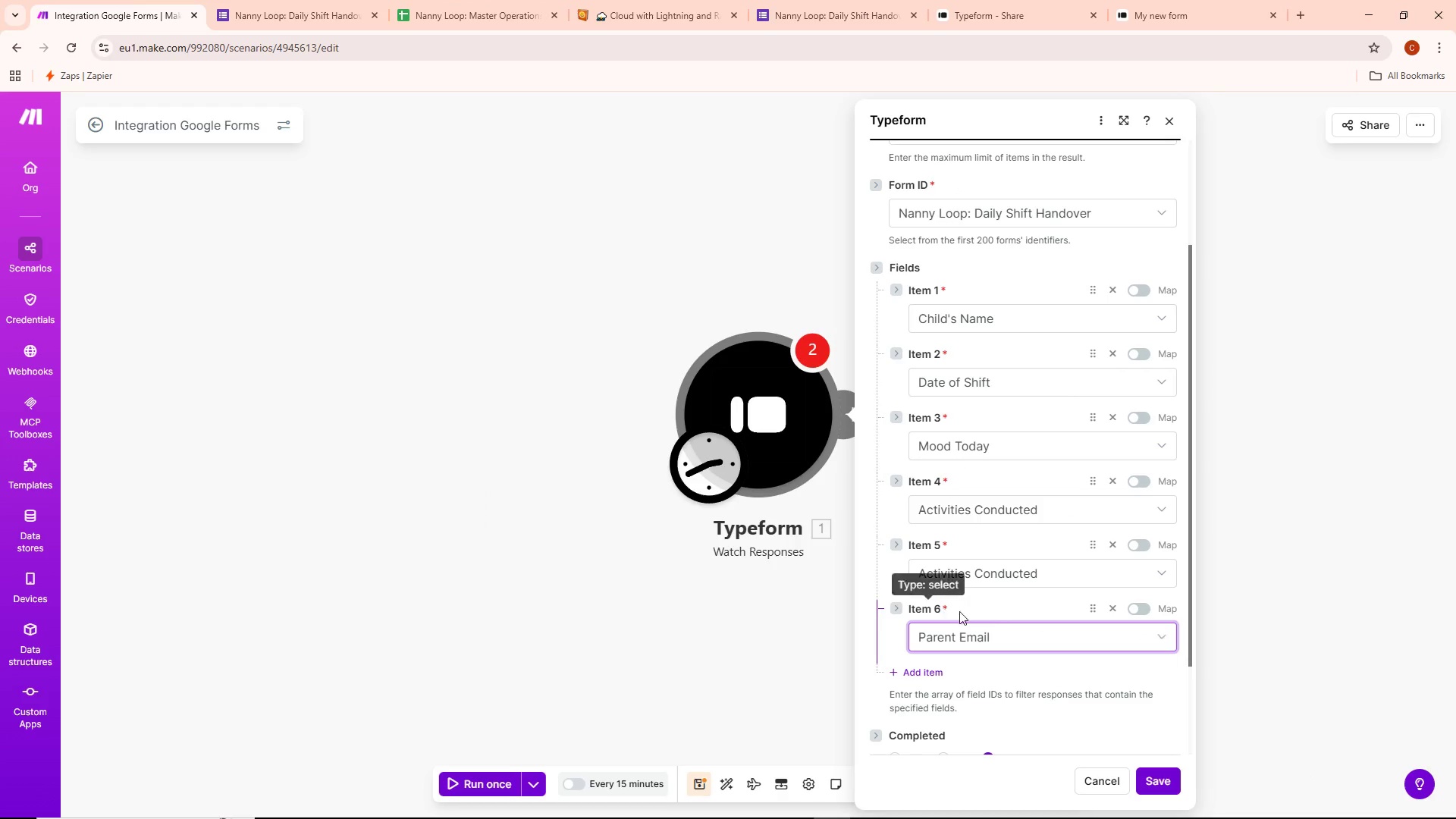 
scroll: coordinate [1014, 623], scroll_direction: down, amount: 4.0
 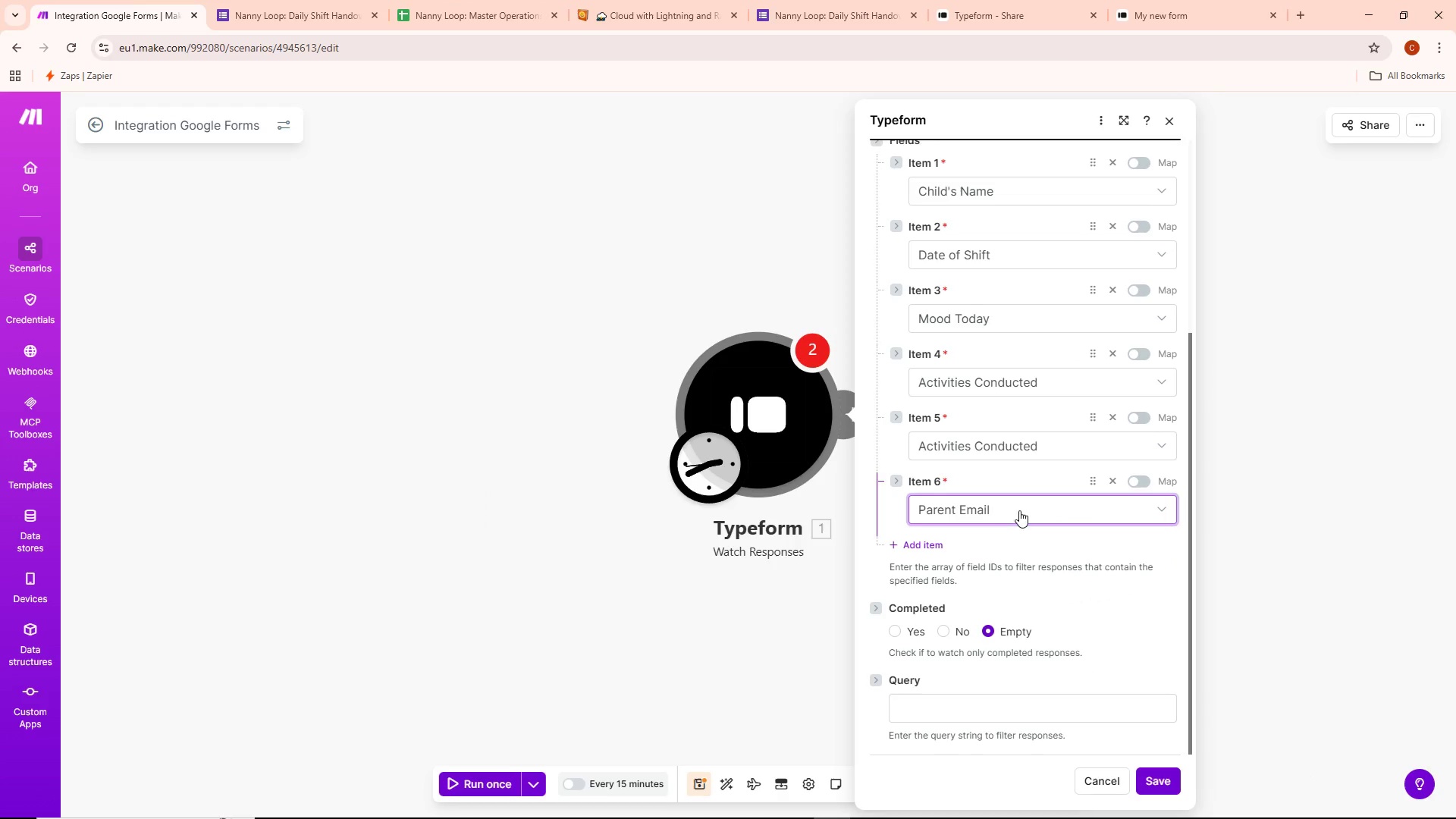 
left_click([1156, 778])
 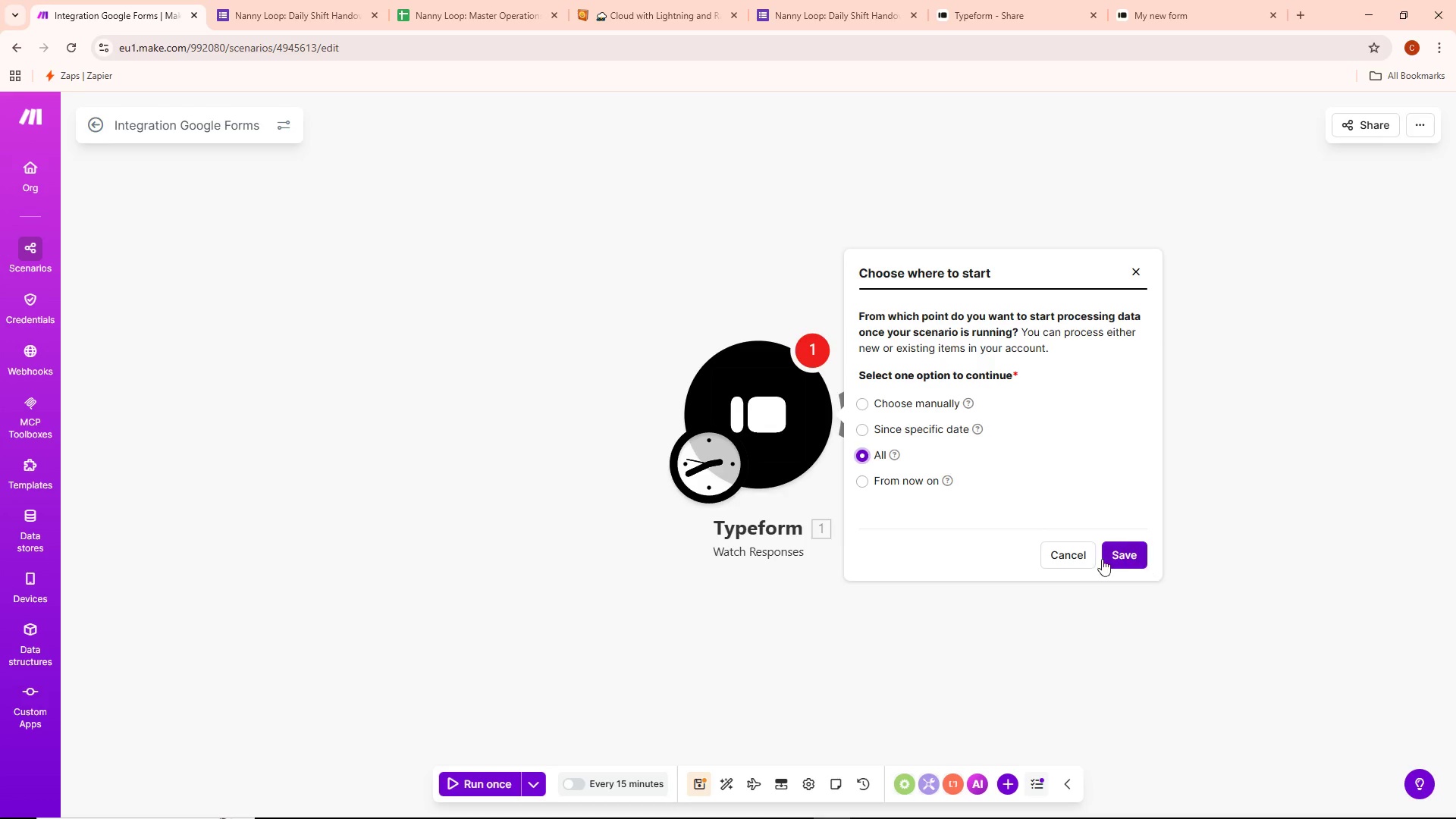 
double_click([855, 482])
 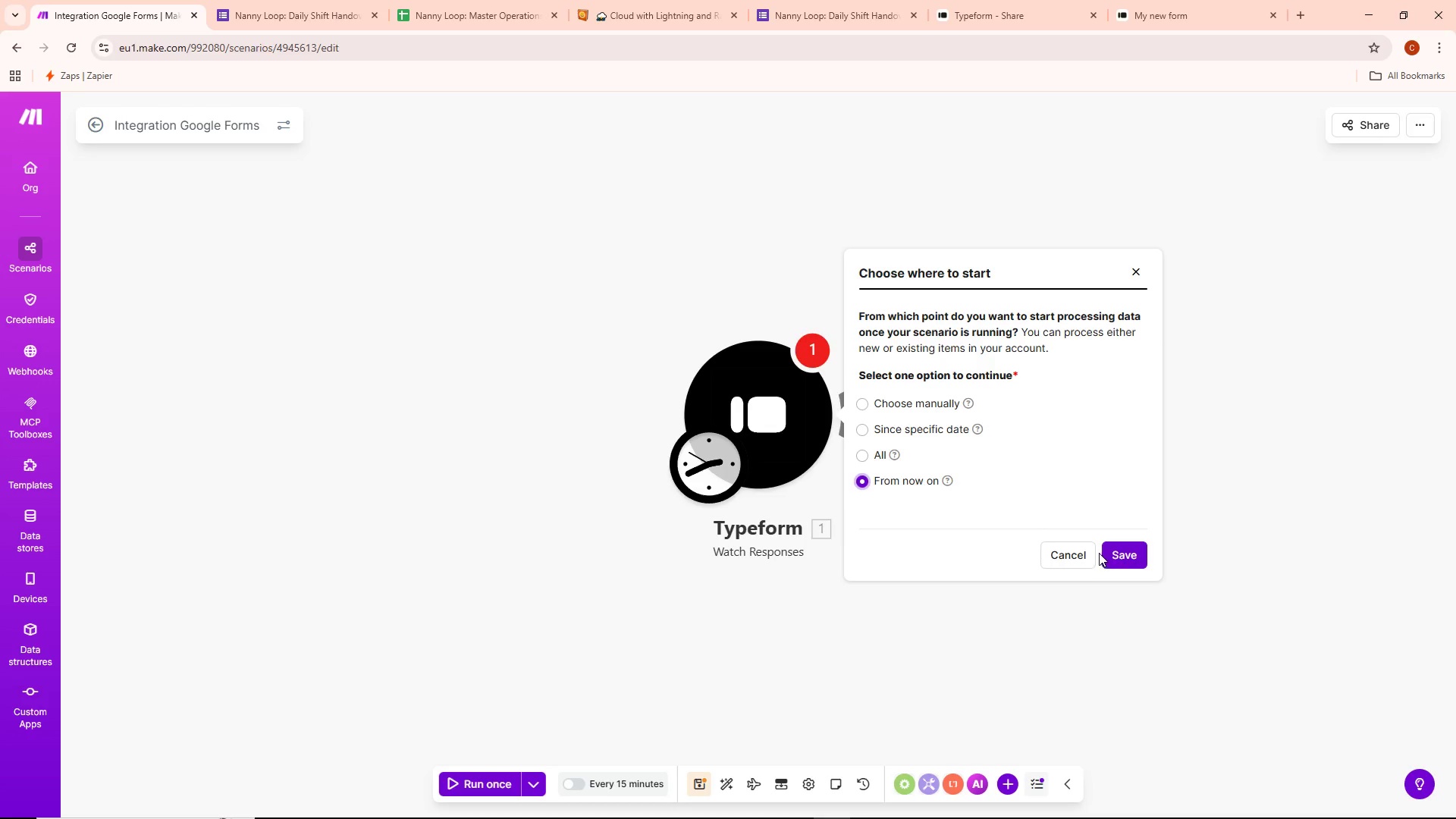 
left_click([855, 451])
 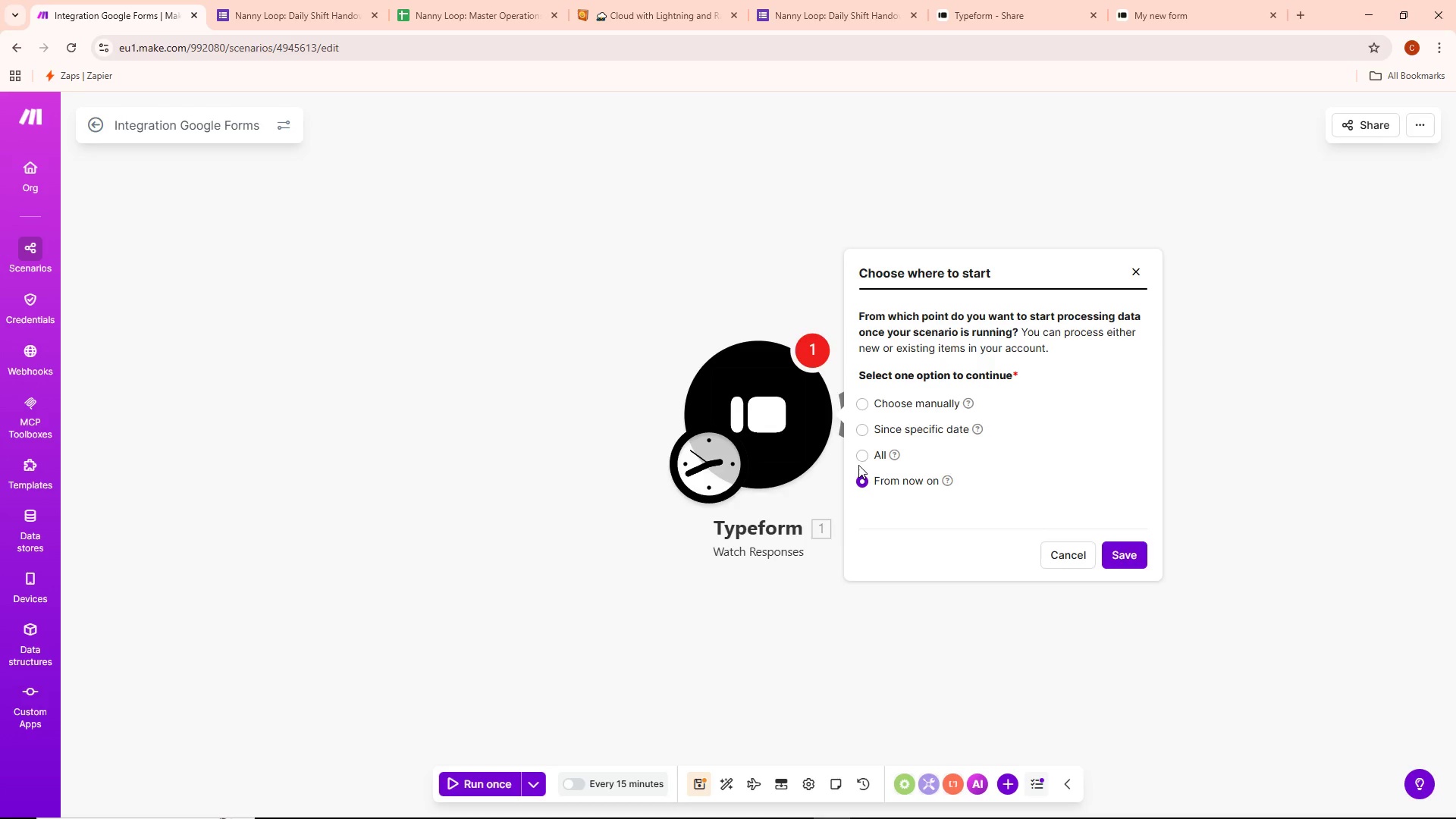 
left_click([867, 456])
 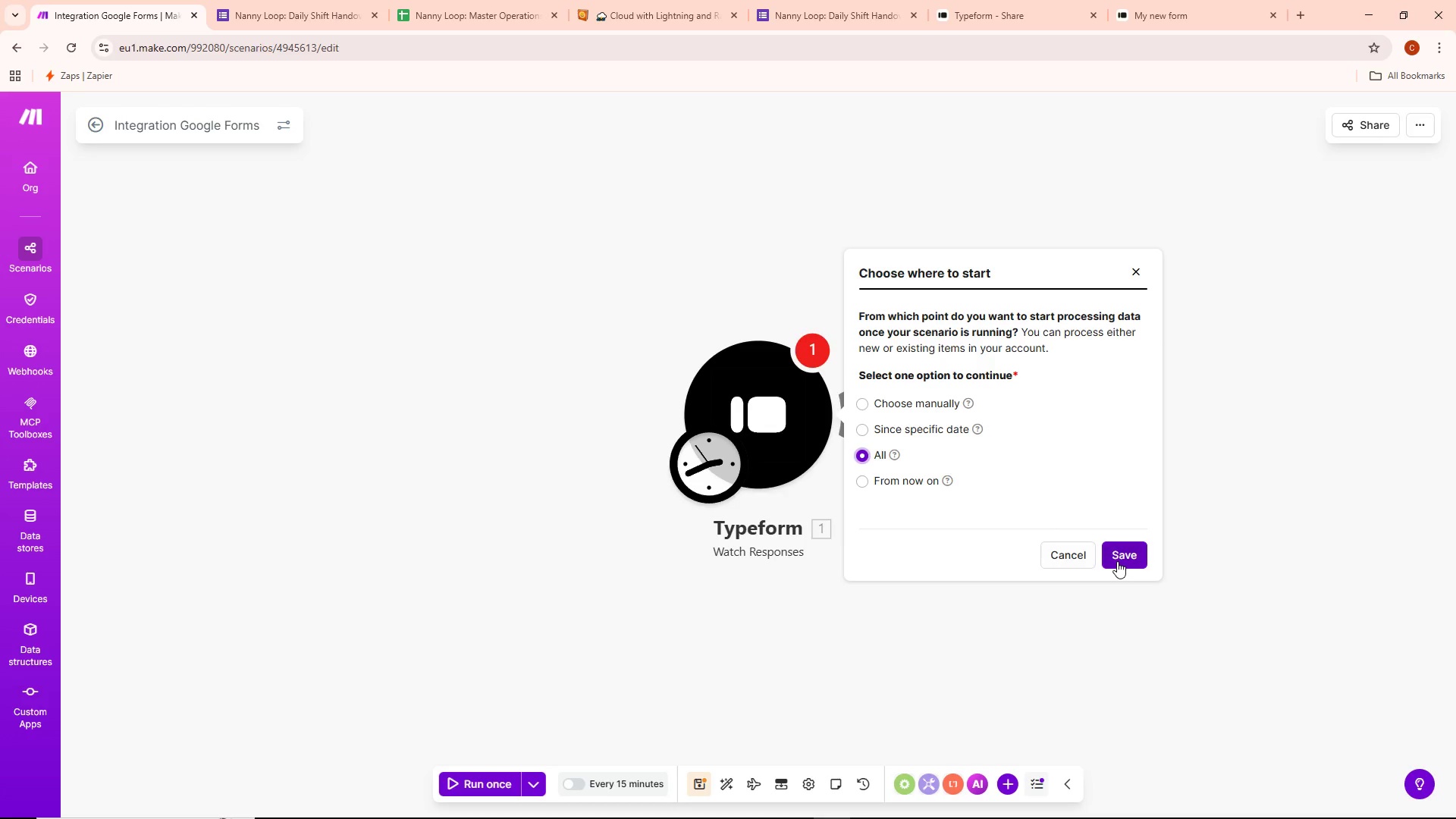 
left_click([1118, 560])
 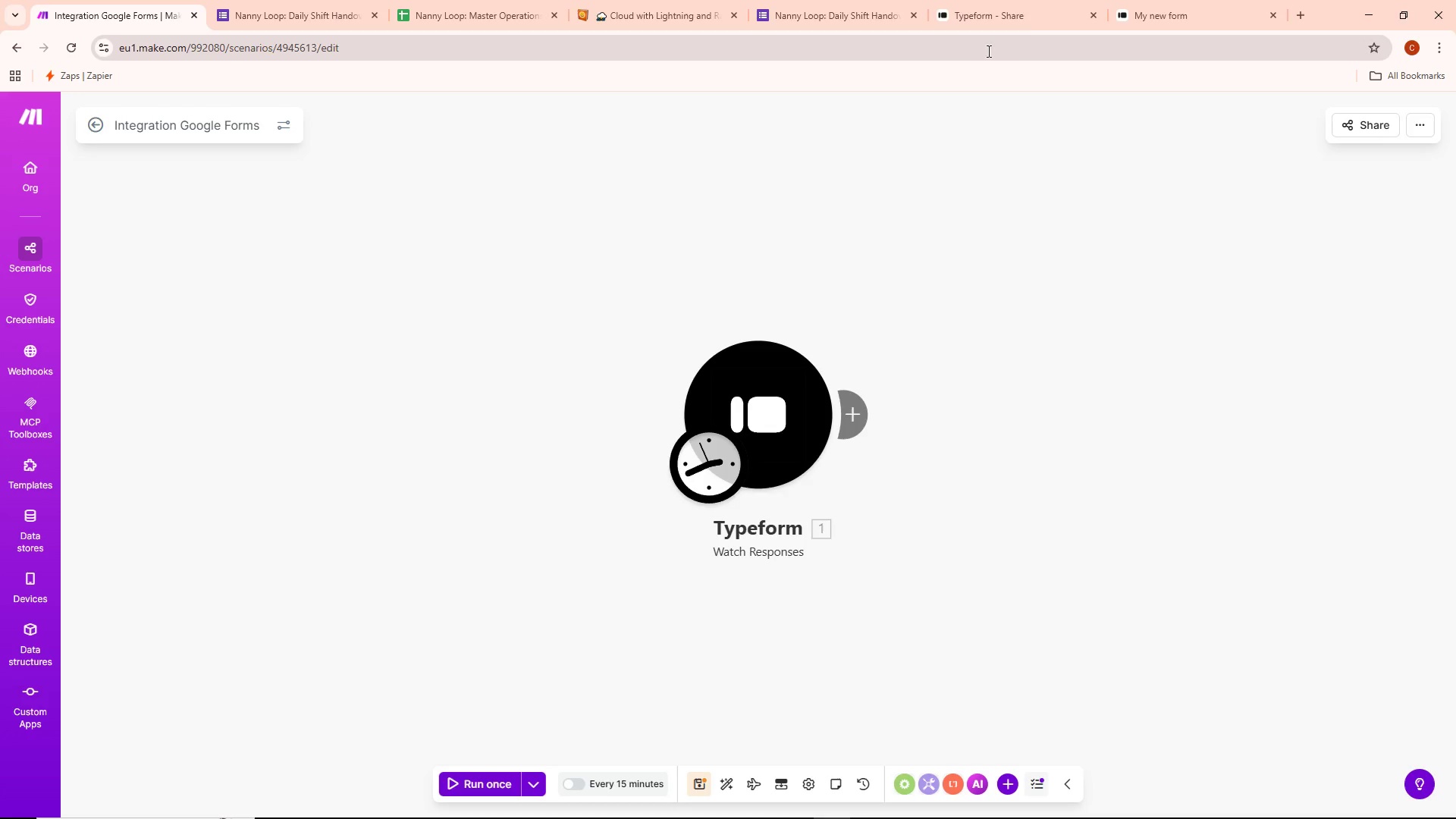 
left_click([1178, 0])
 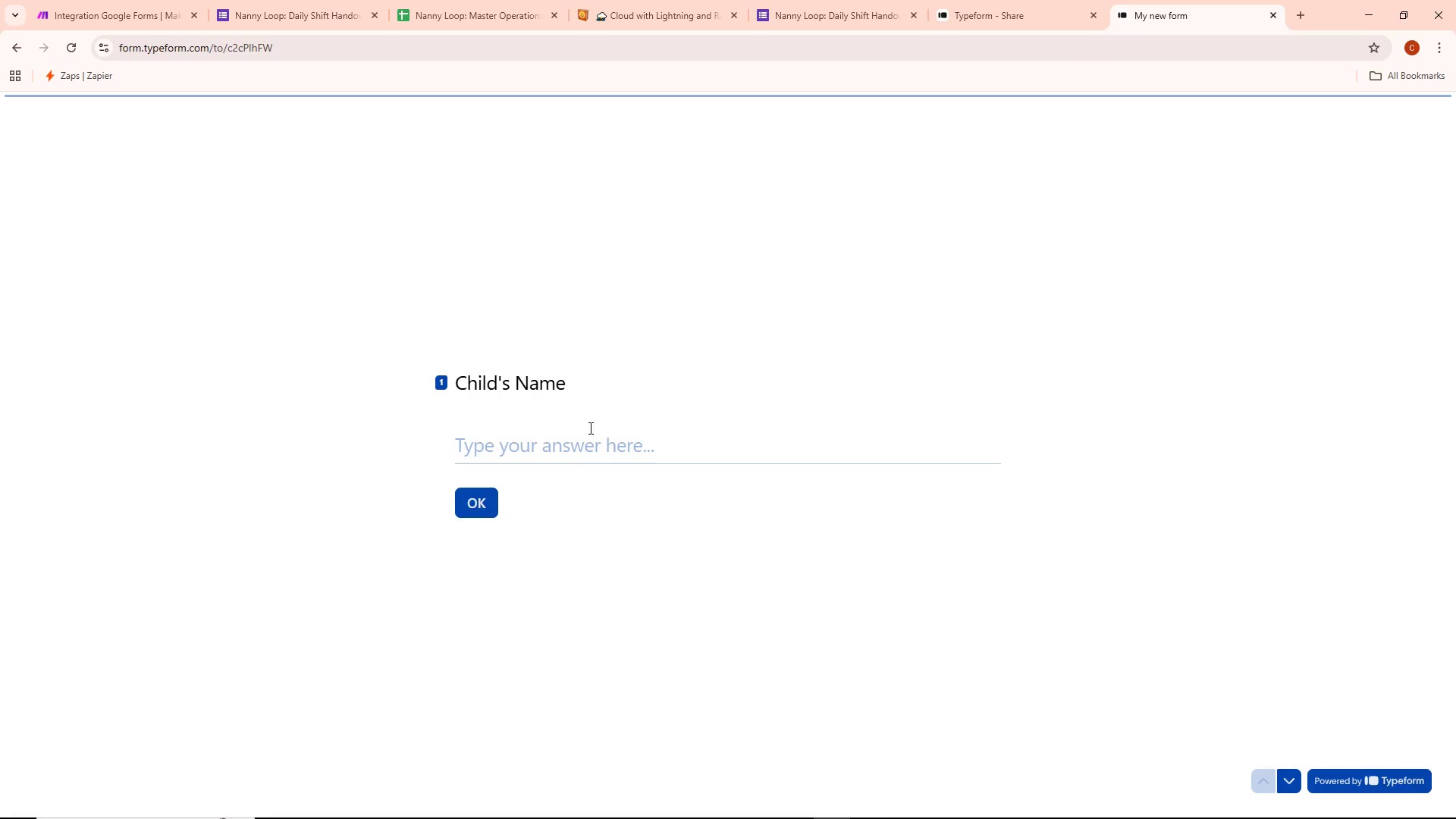 
left_click([587, 444])
 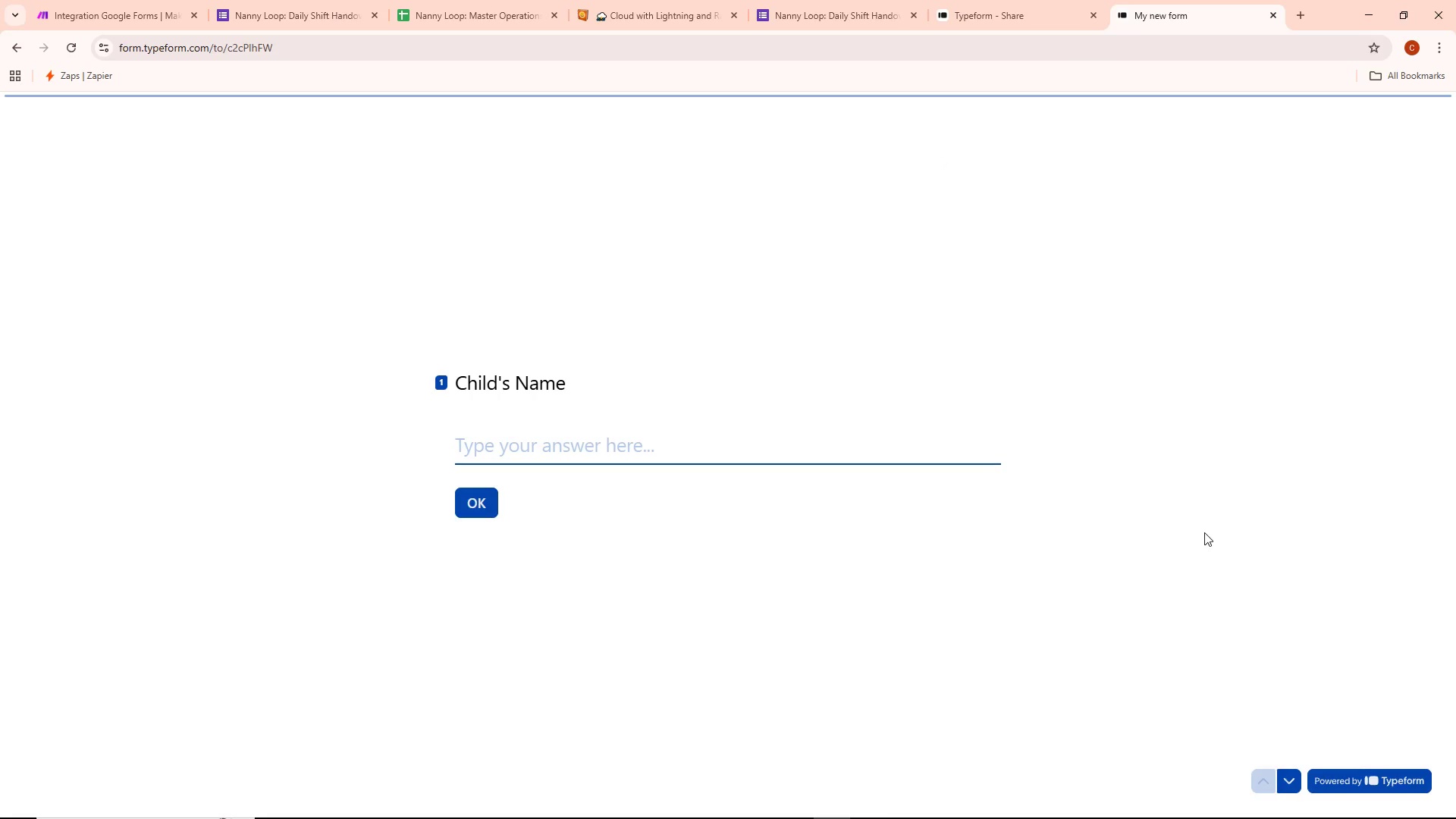 
type(Leo )
 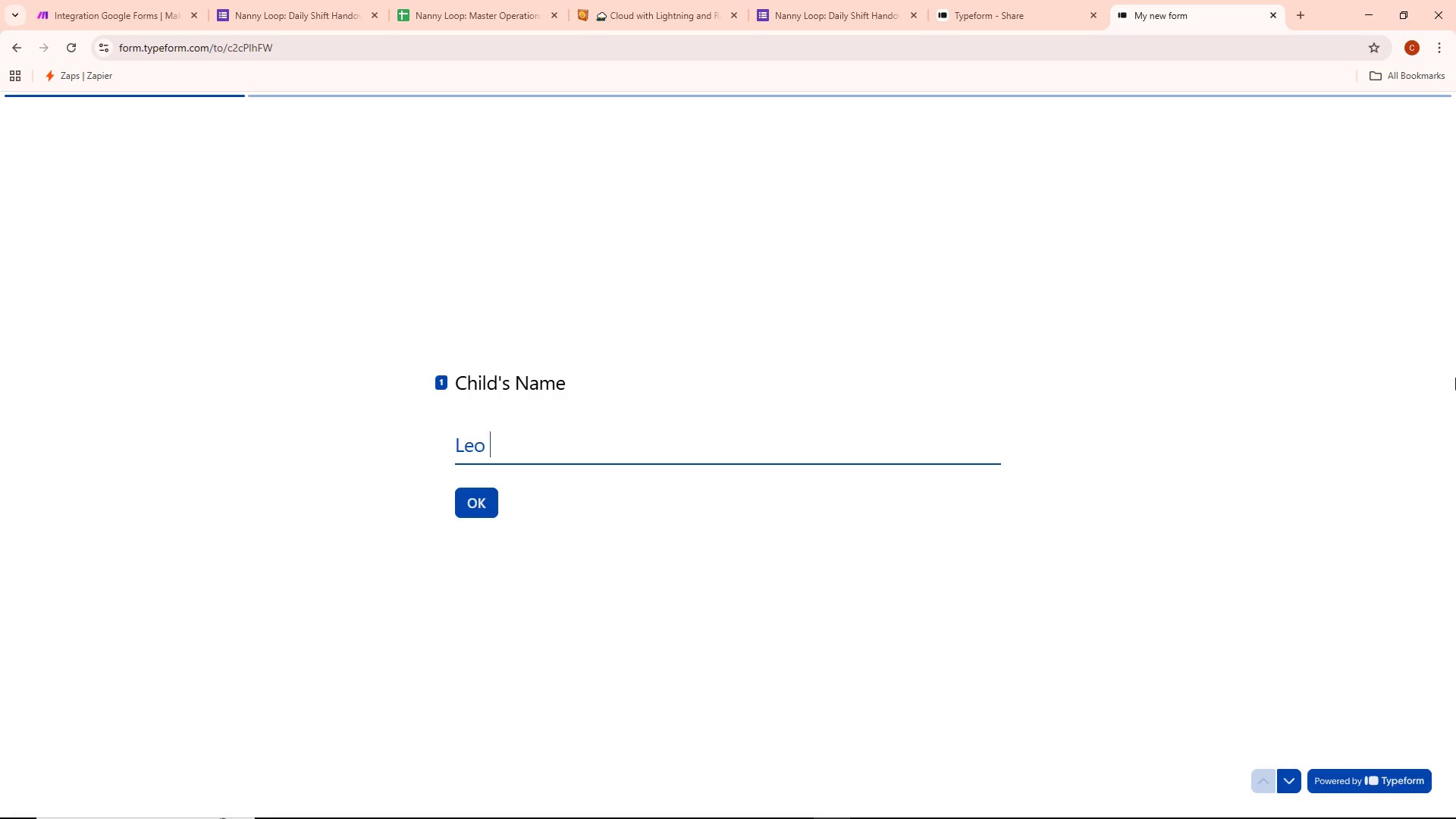 
wait(7.11)
 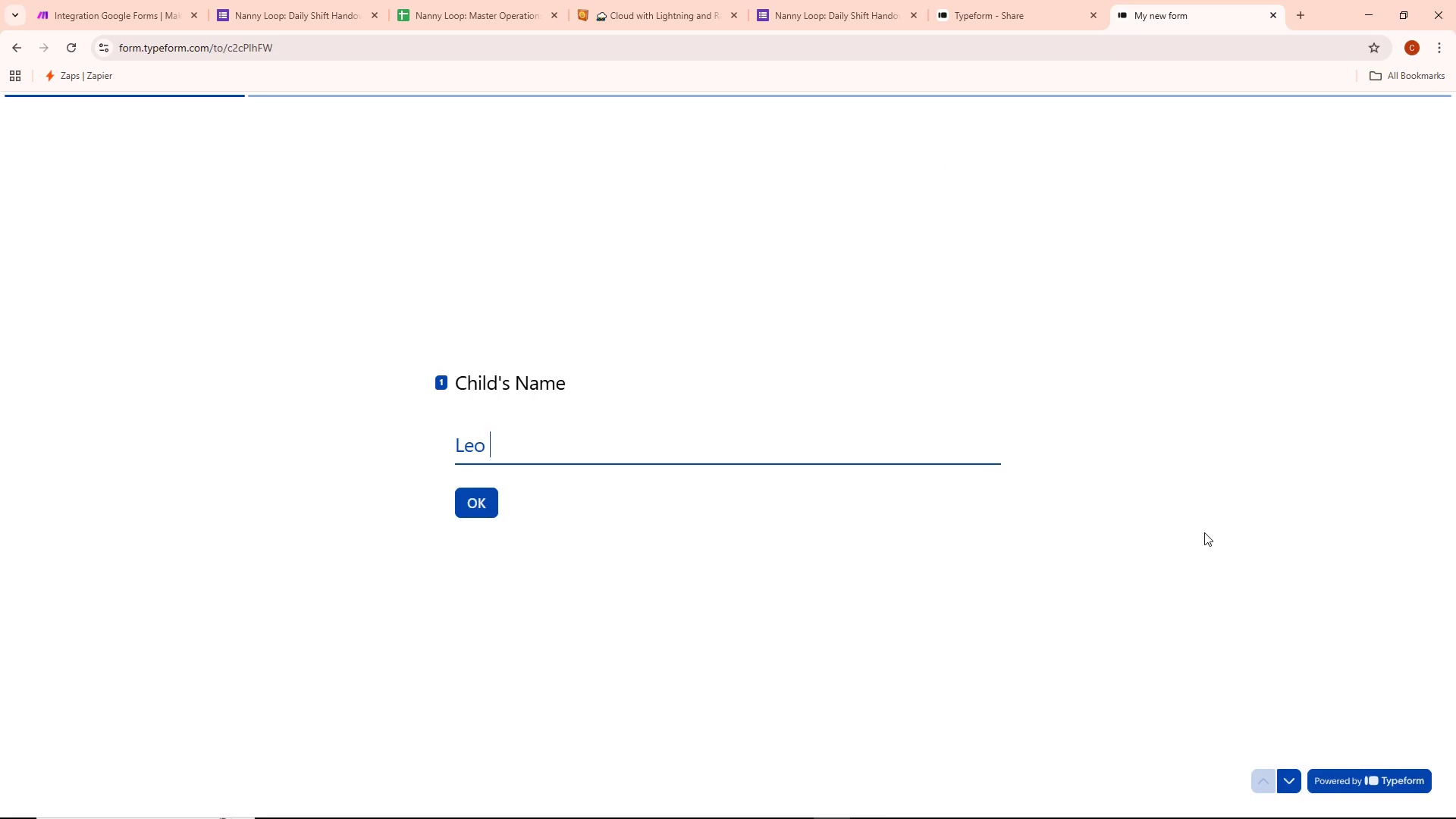 
type(Hudson)
 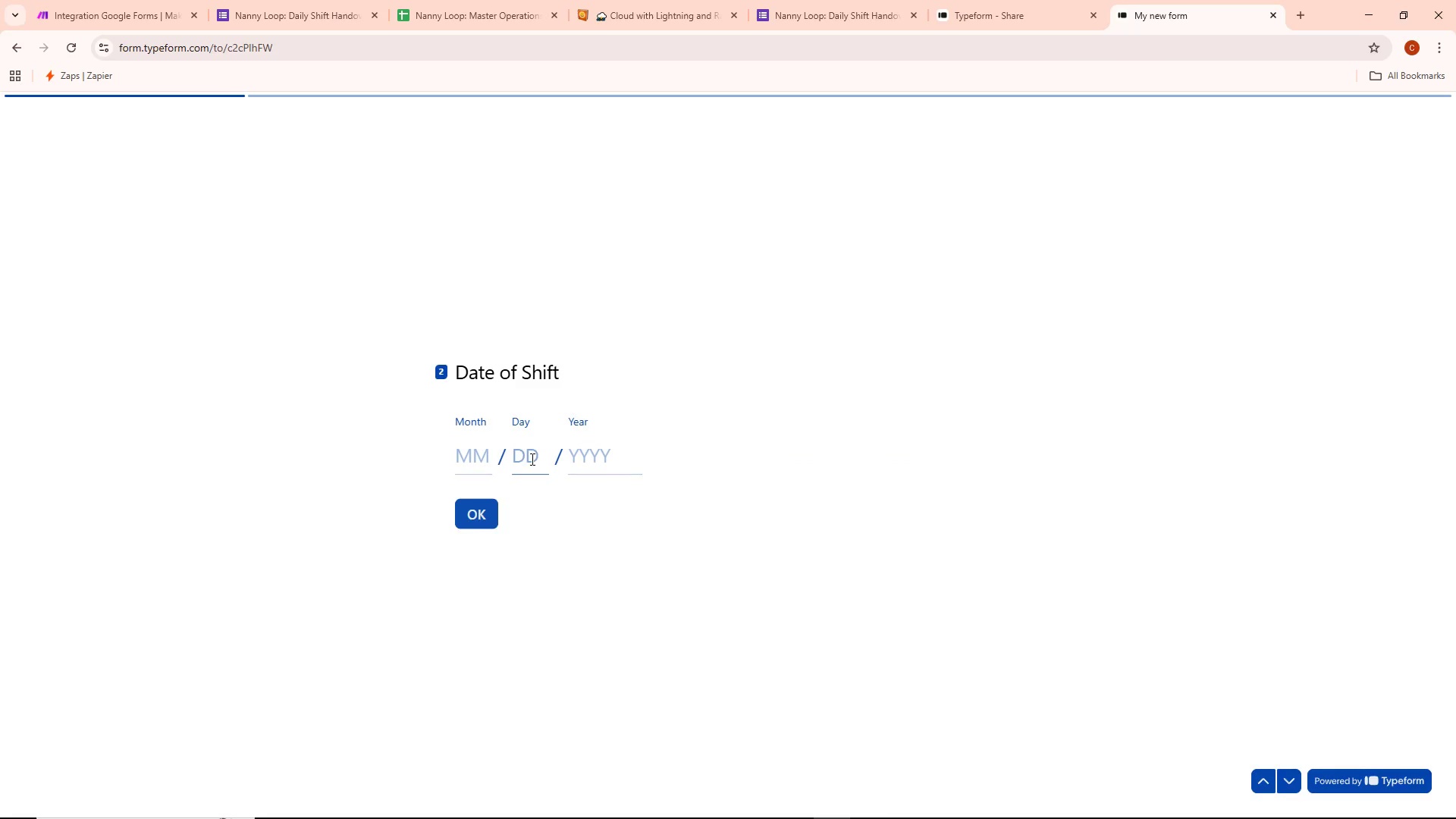 
left_click([487, 459])
 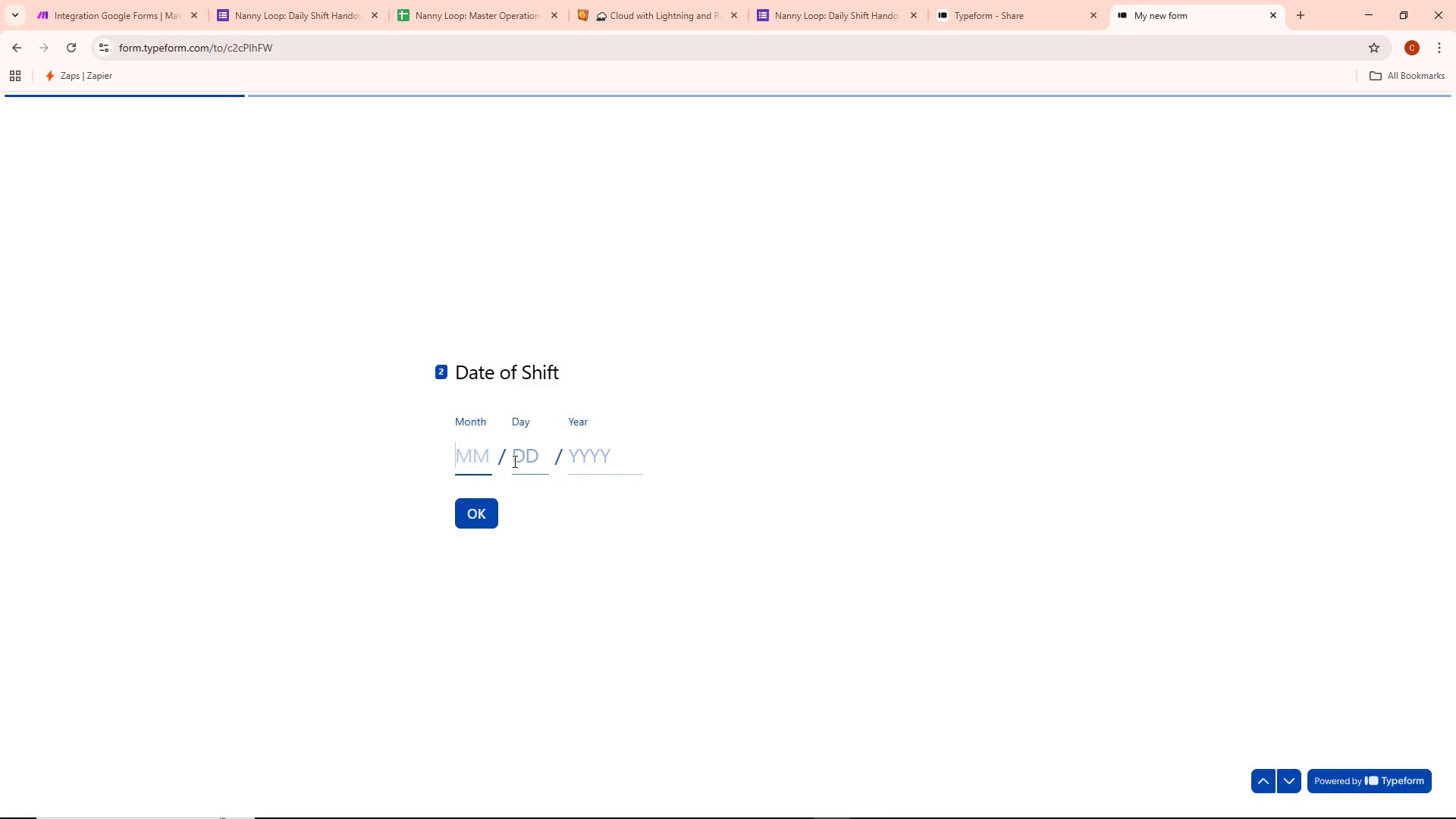 
left_click([607, 462])
 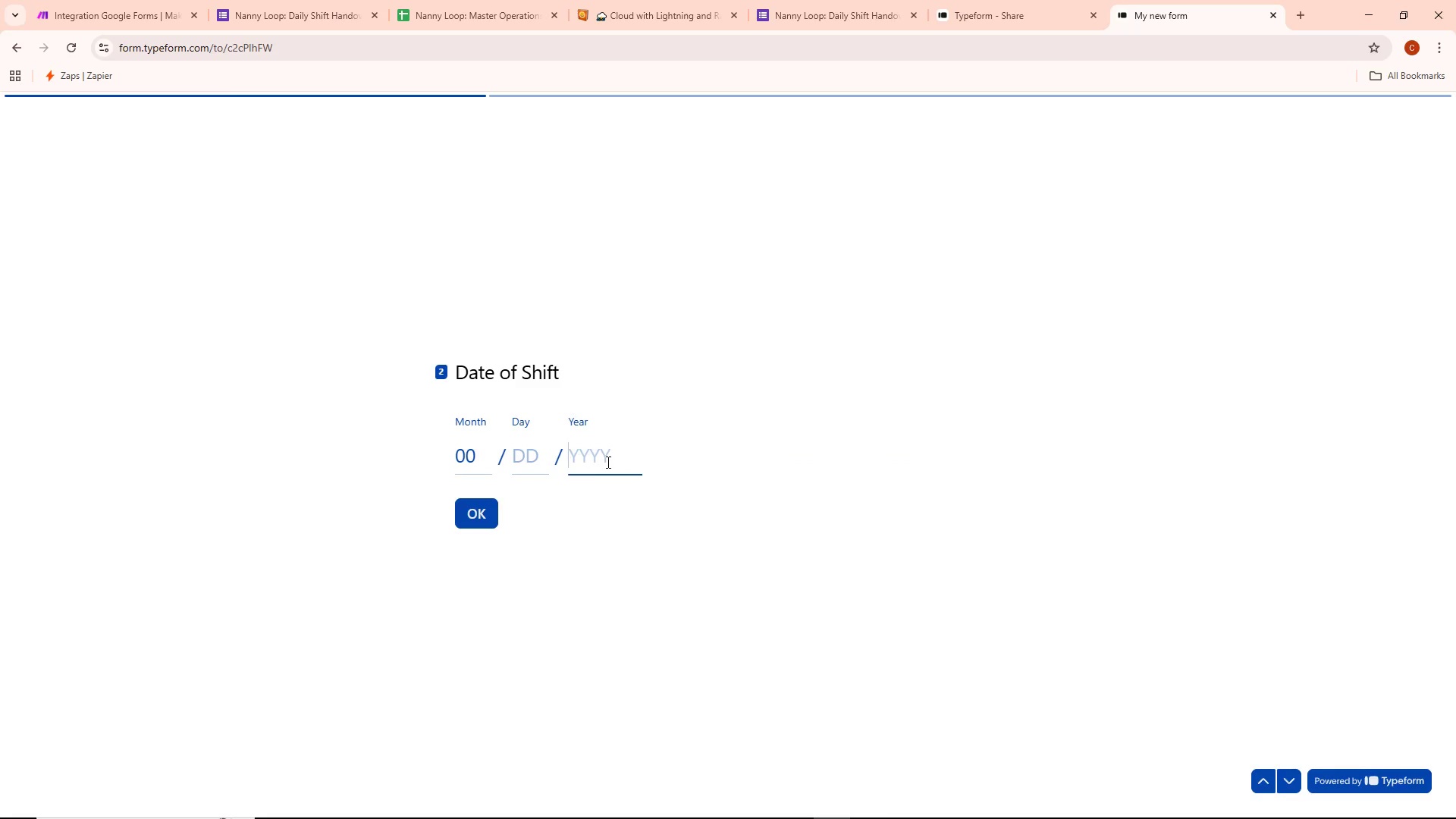 
type(2026)
 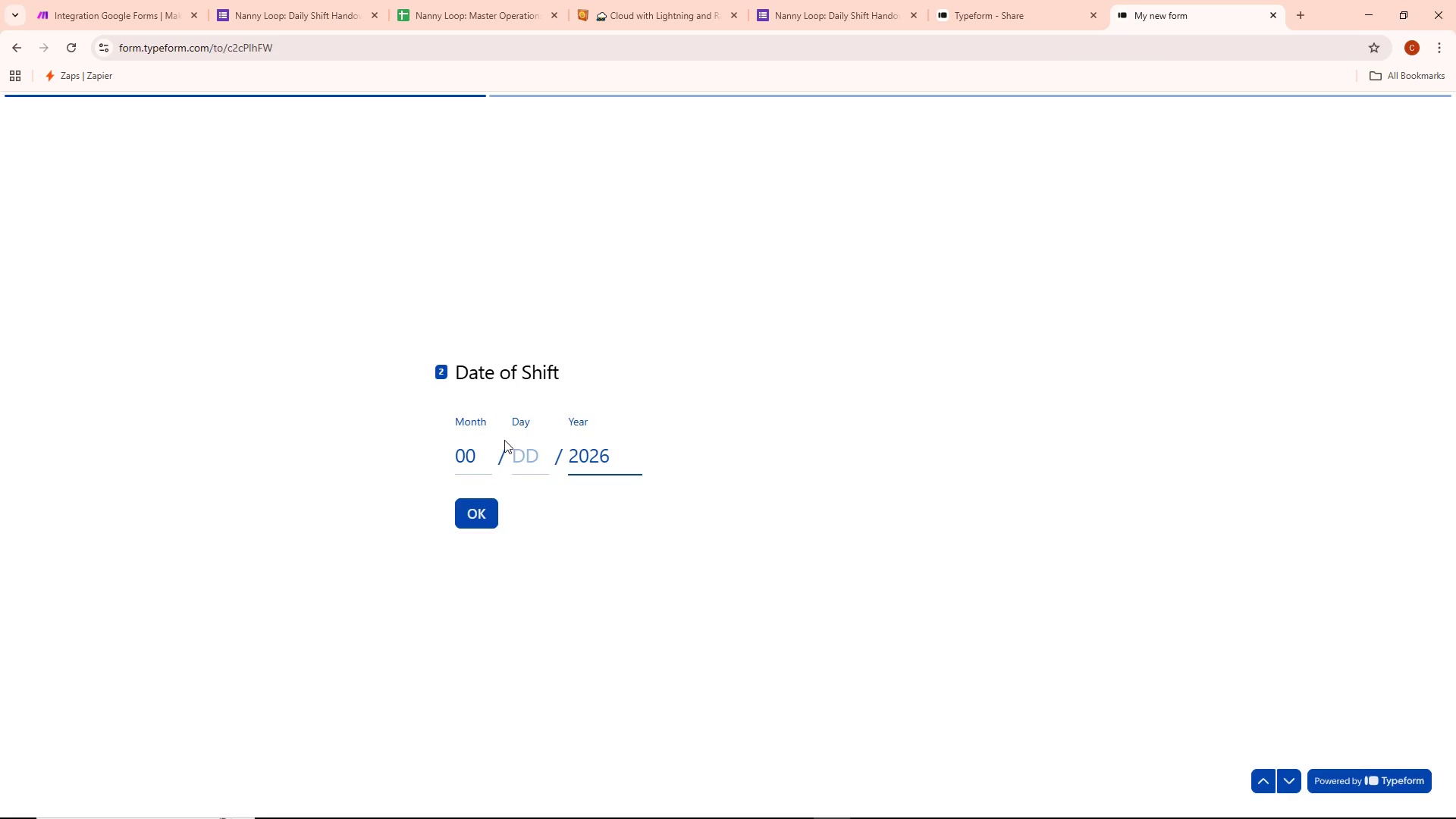 
left_click([544, 449])
 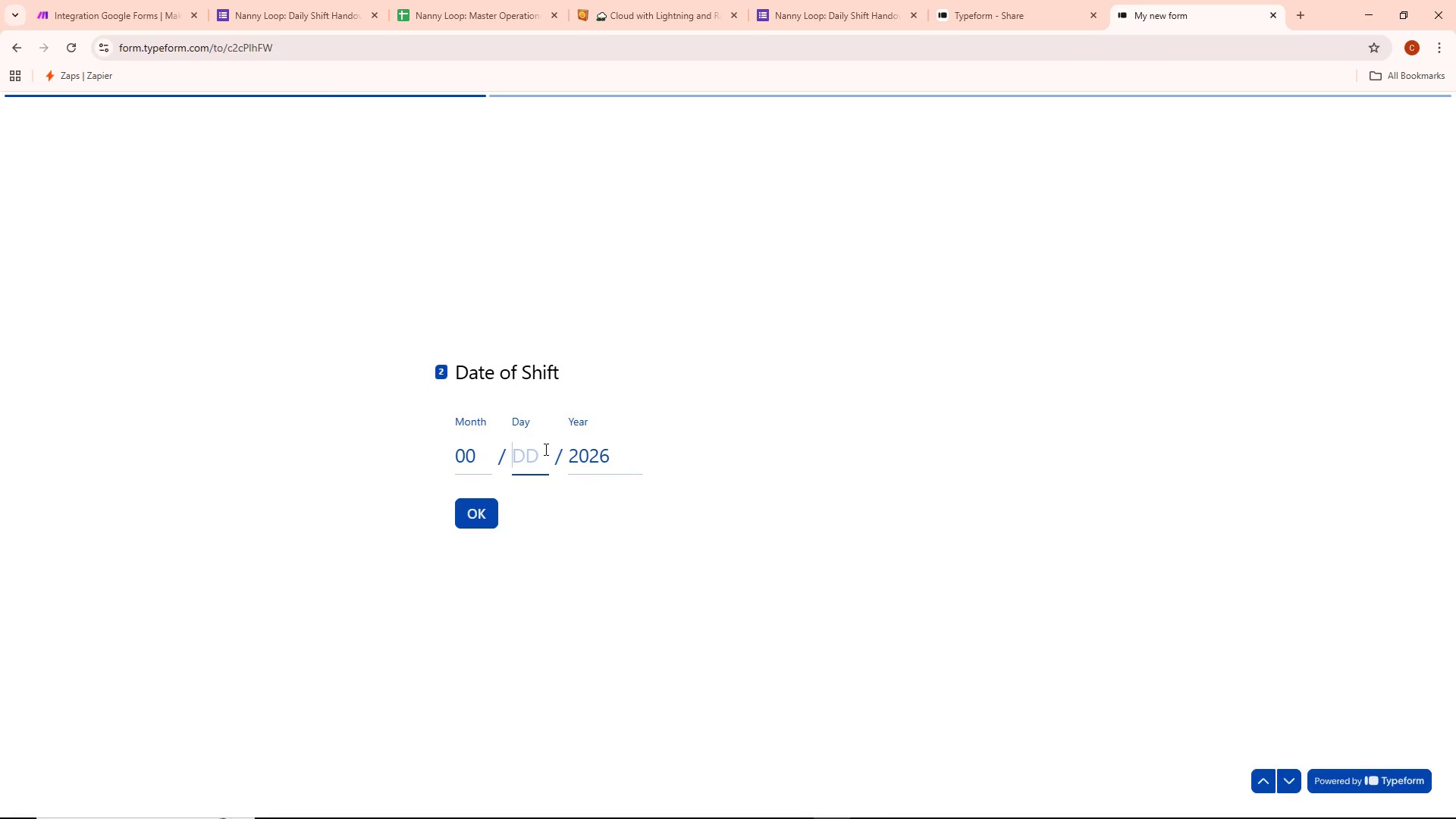 
type(24)
 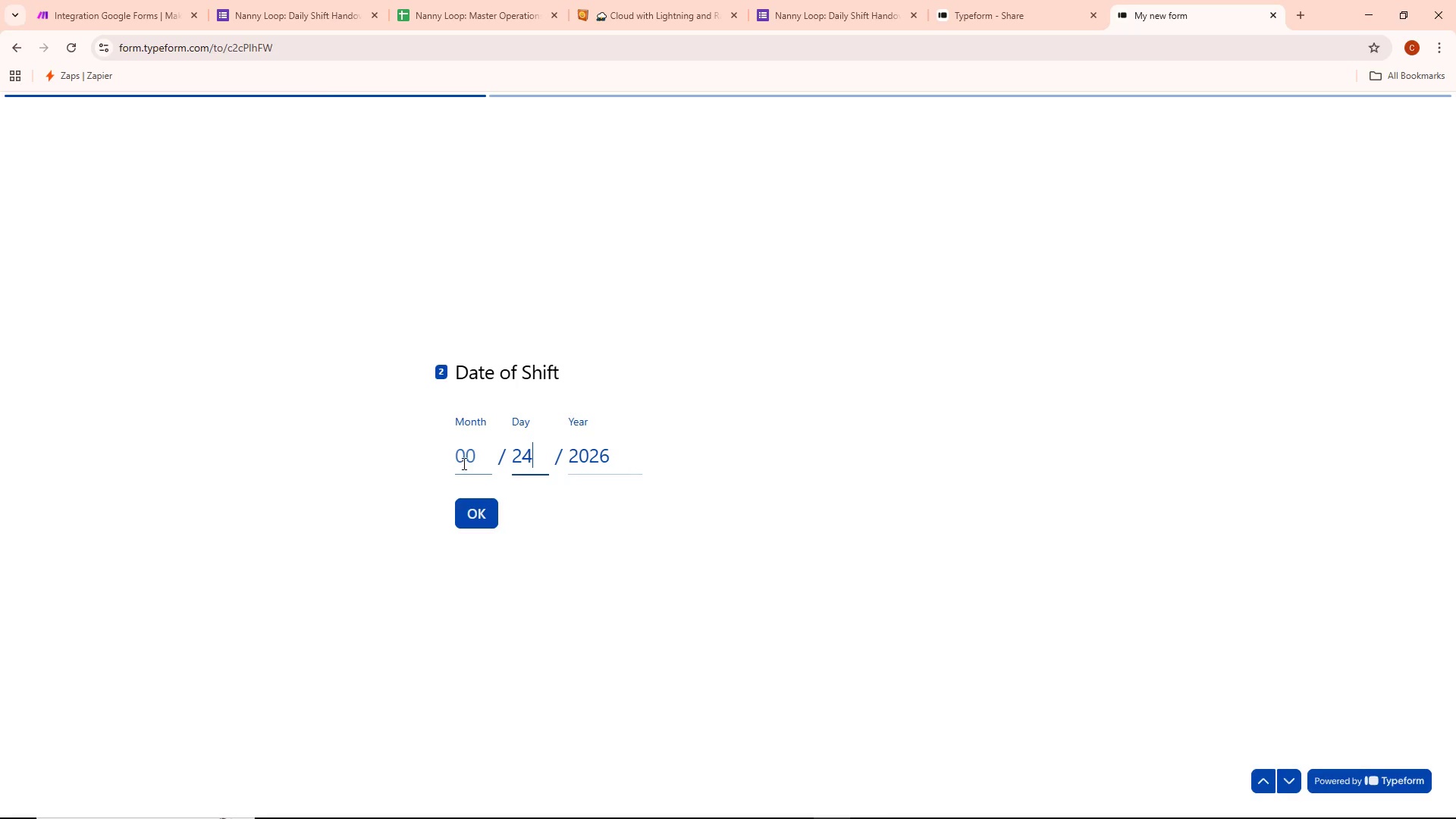 
left_click([482, 457])
 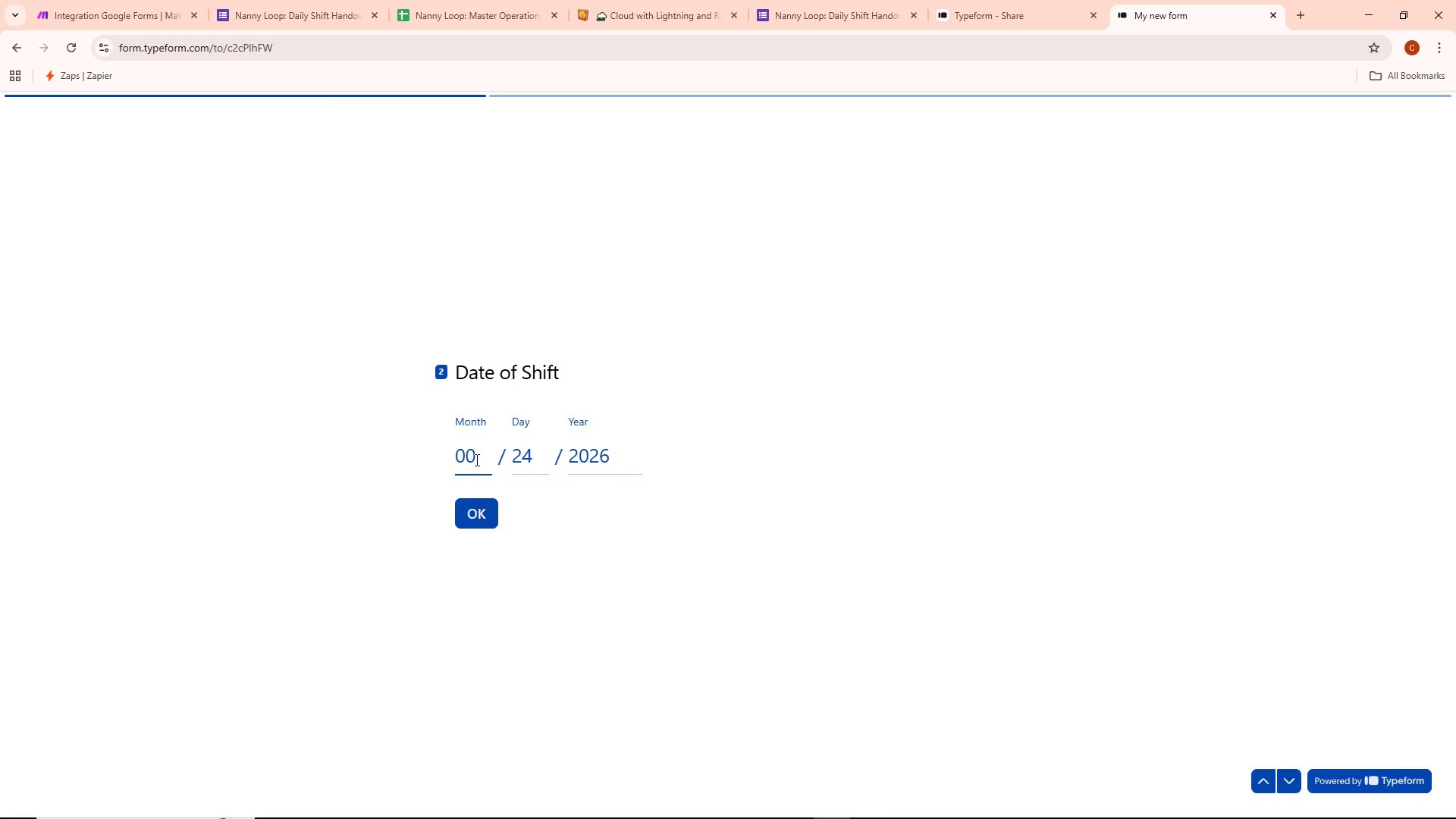 
type(020)
key(Backspace)
key(Backspace)
key(Backspace)
type(03)
 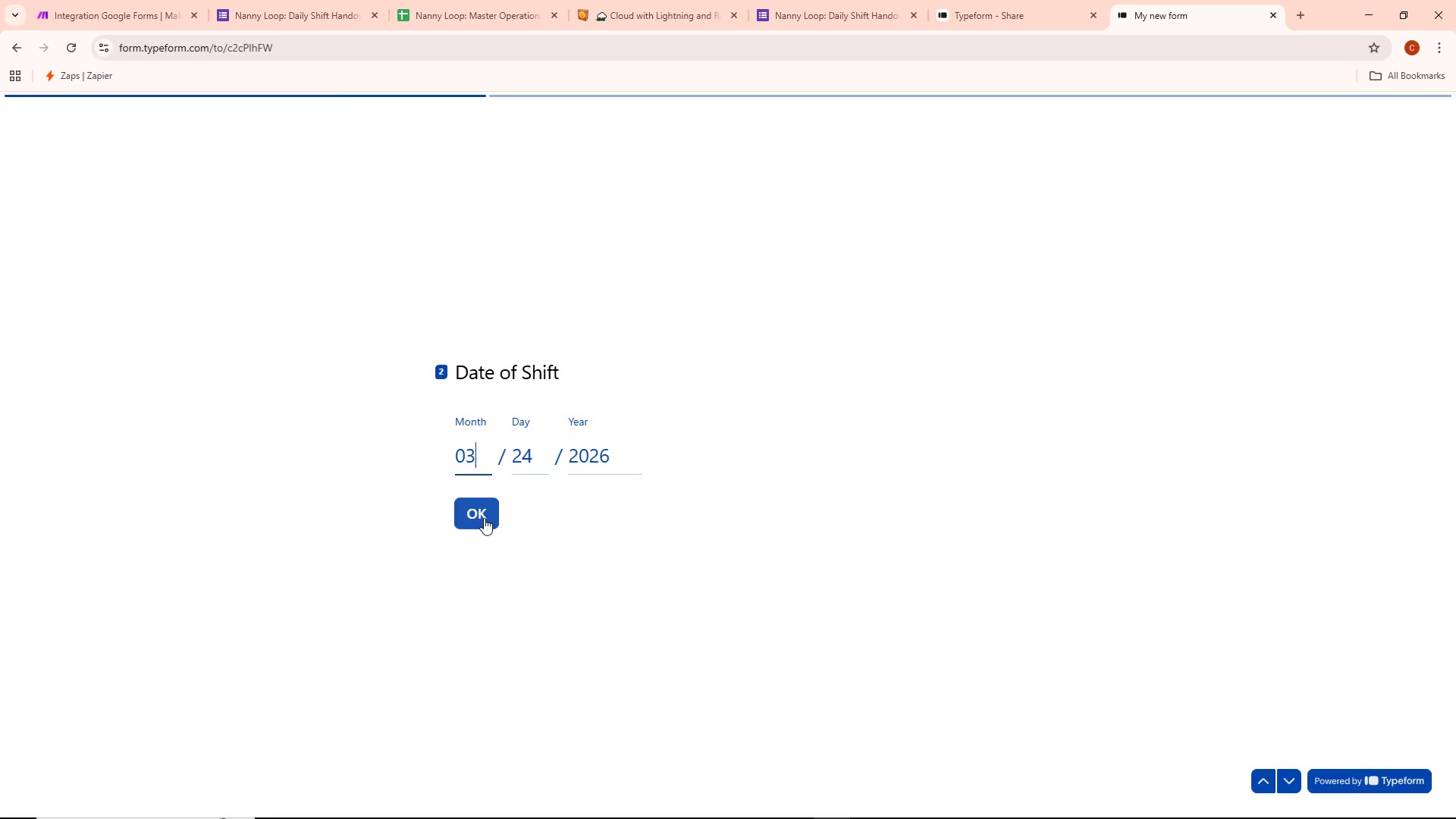 
left_click([485, 518])
 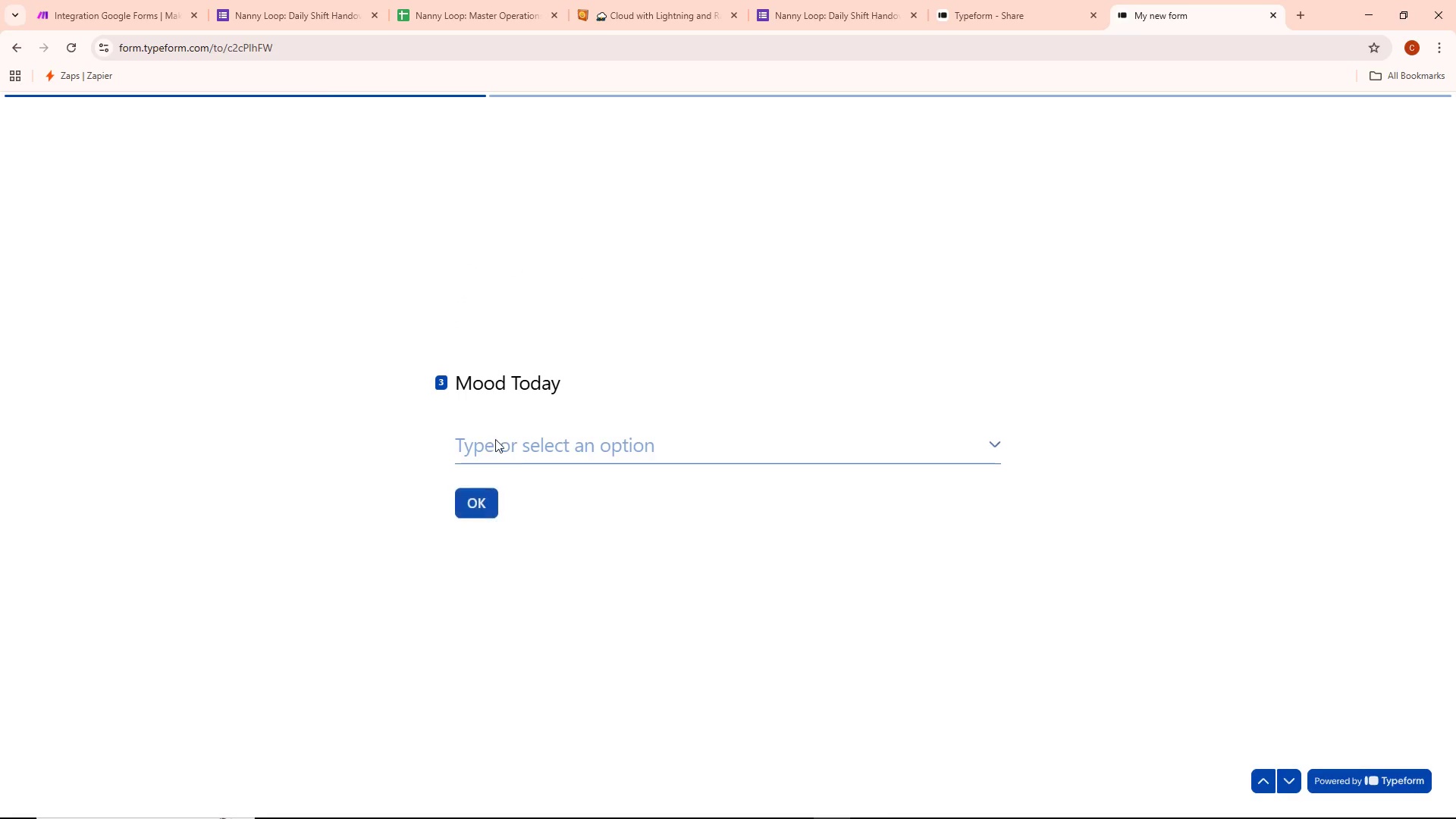 
left_click([532, 452])
 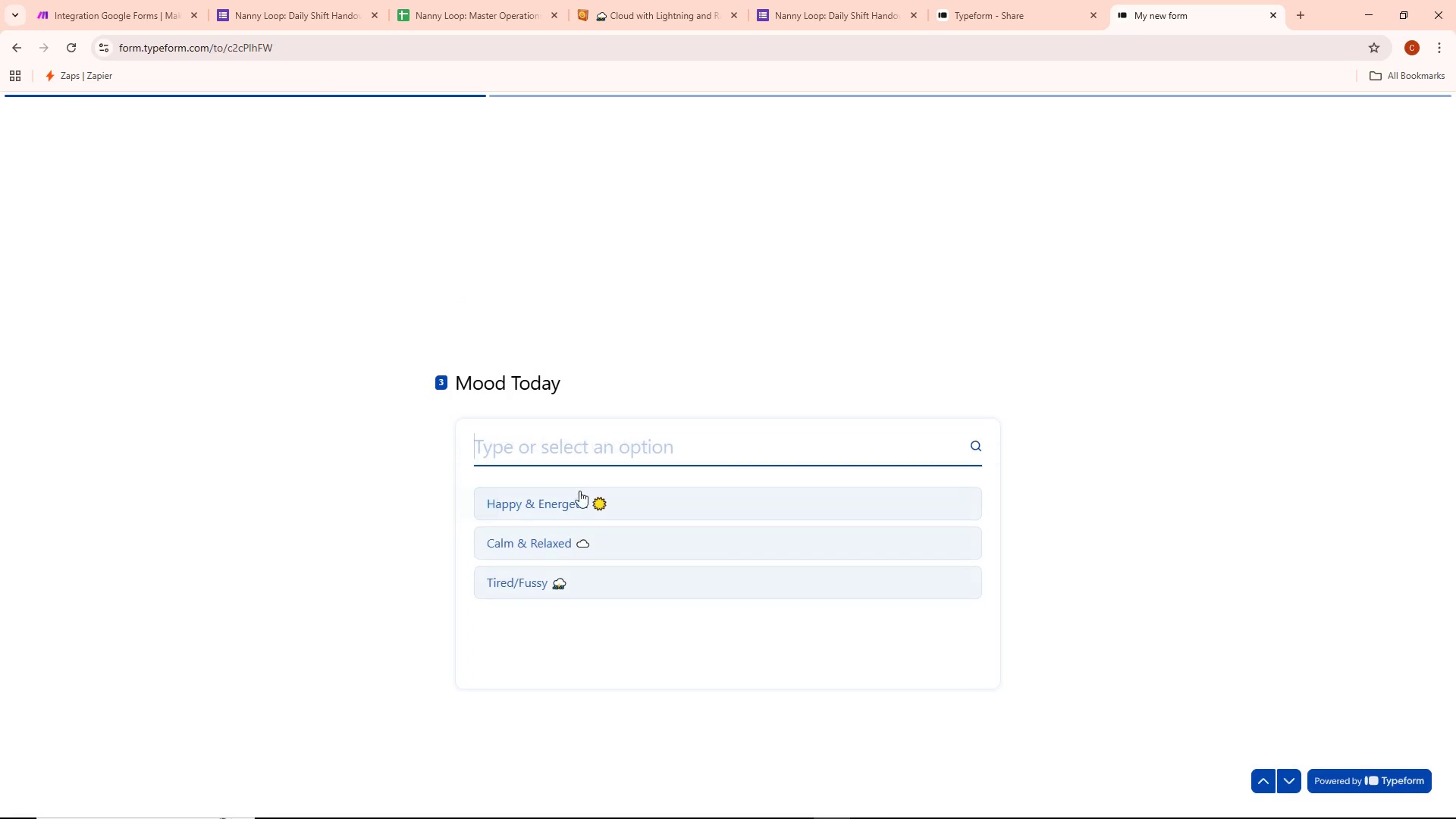 
left_click([571, 504])
 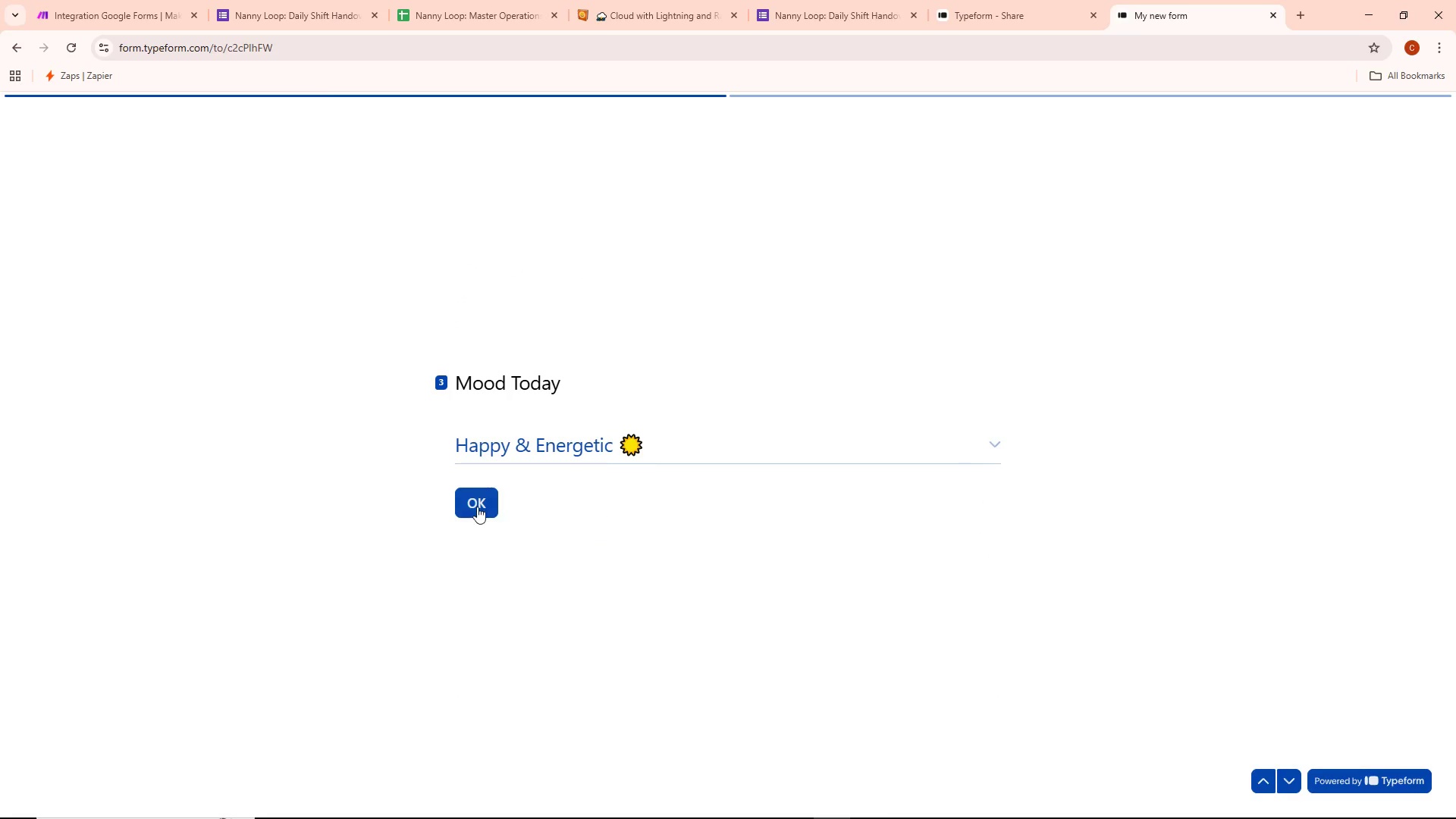 
left_click([477, 506])
 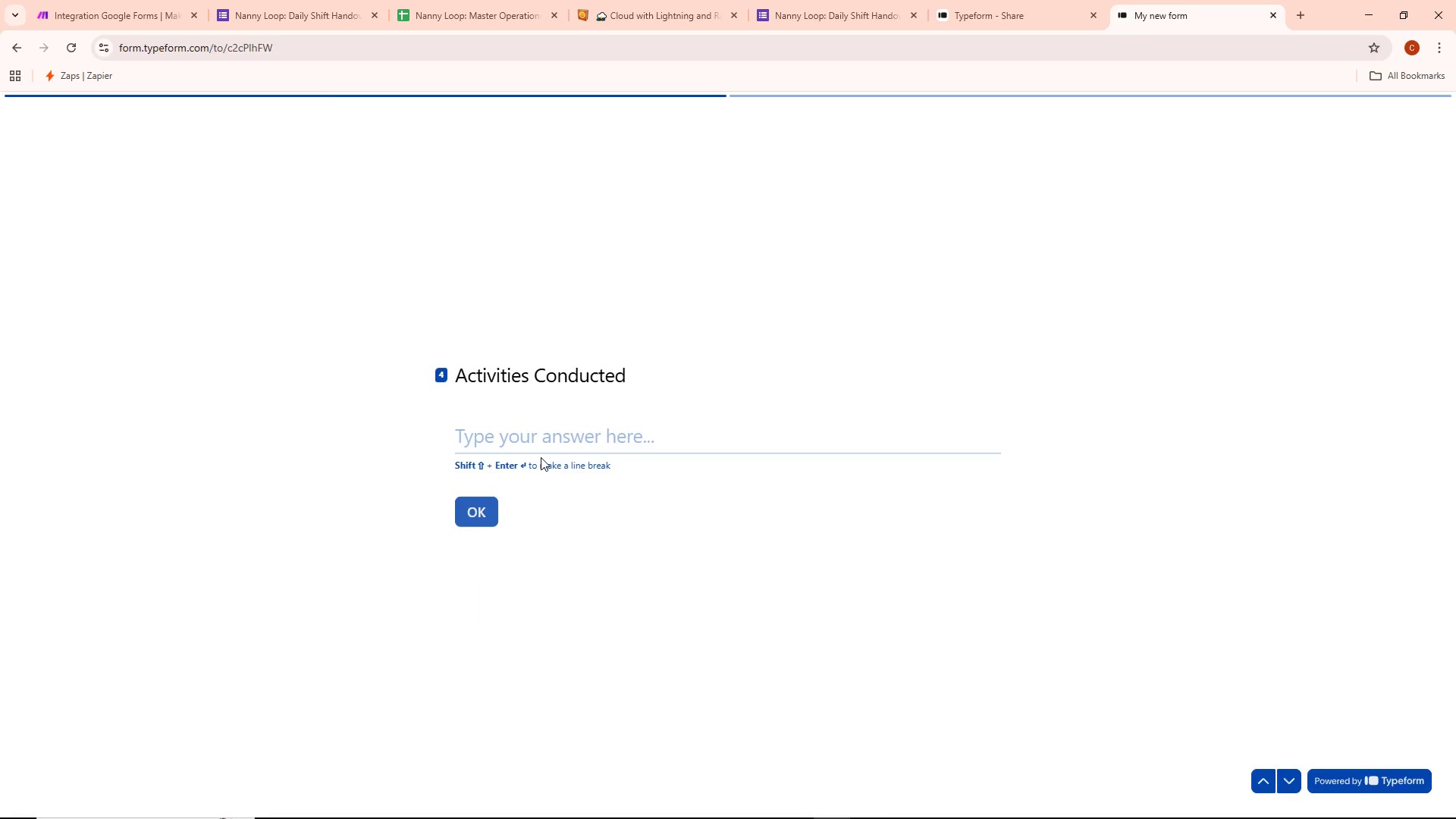 
left_click([543, 450])
 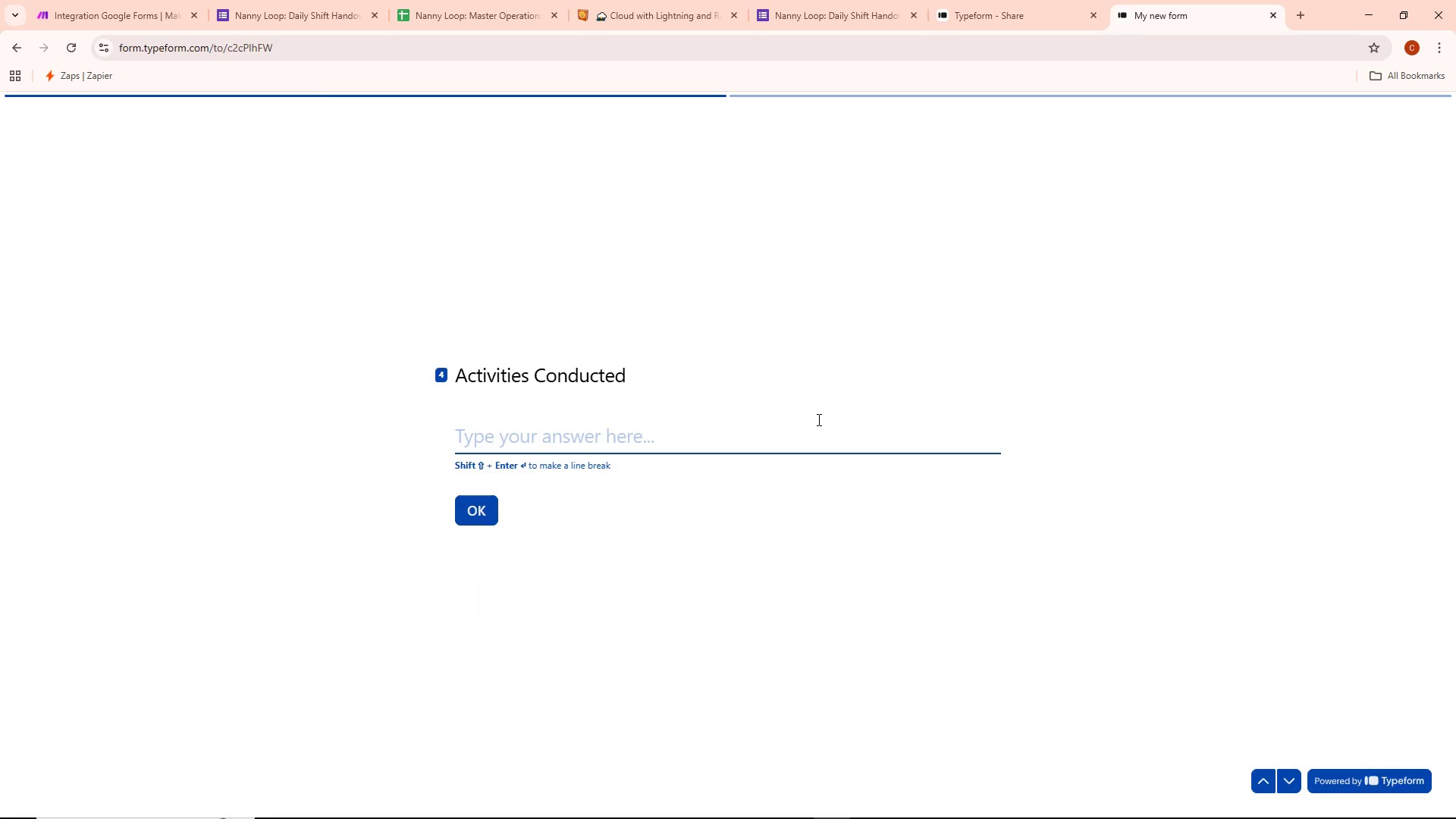 
type(Morning Walk)
 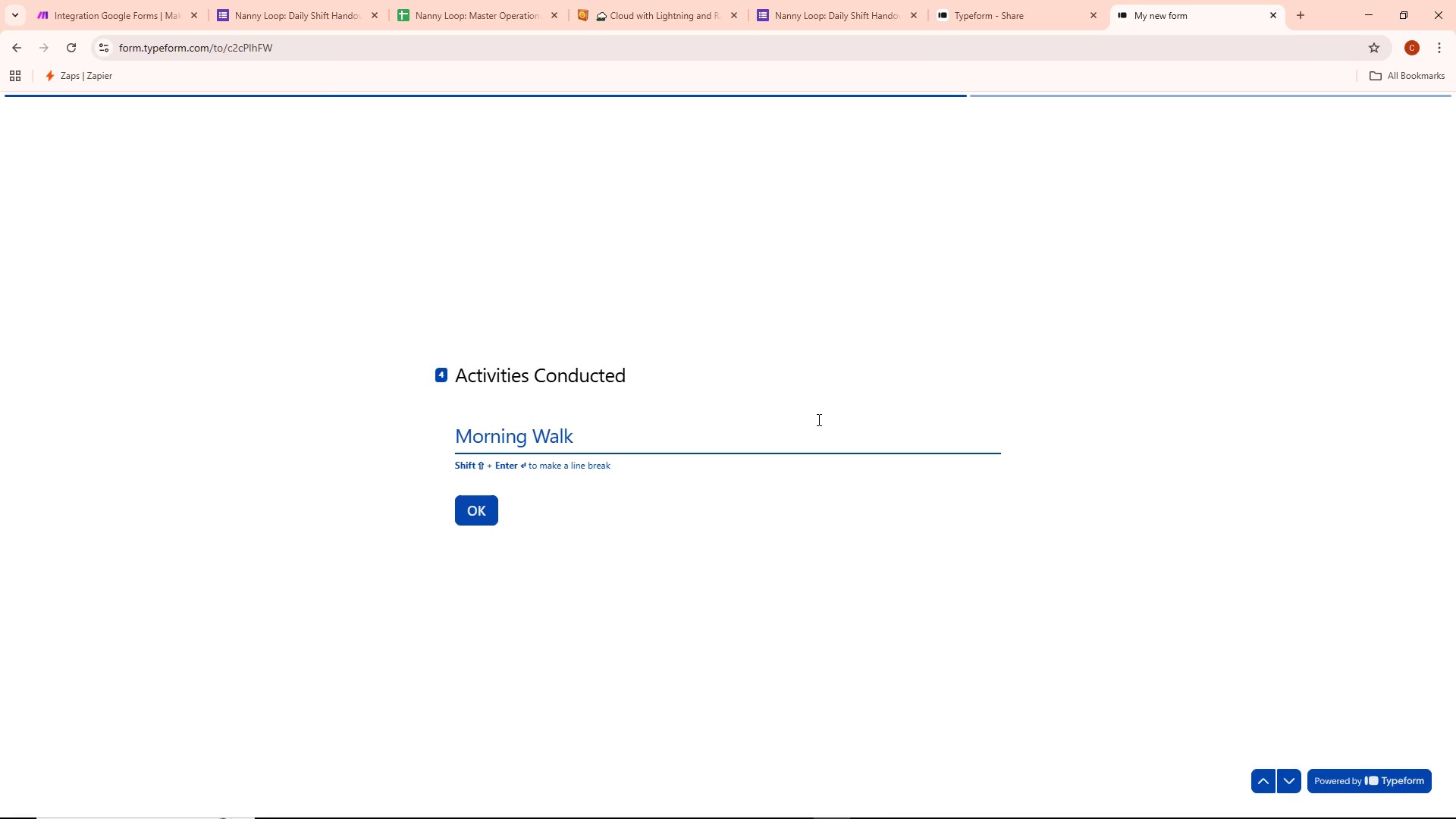 
key(Backspace)
key(Backspace)
key(Backspace)
key(Backspace)
type(walk in)
key(Backspace)
key(Backspace)
type(to the apr)
key(Backspace)
key(Backspace)
key(Backspace)
type(park, practiced alphabet tracing, and worked on water c)
key(Backspace)
key(Backspace)
type(color paintinhg)
key(Backspace)
 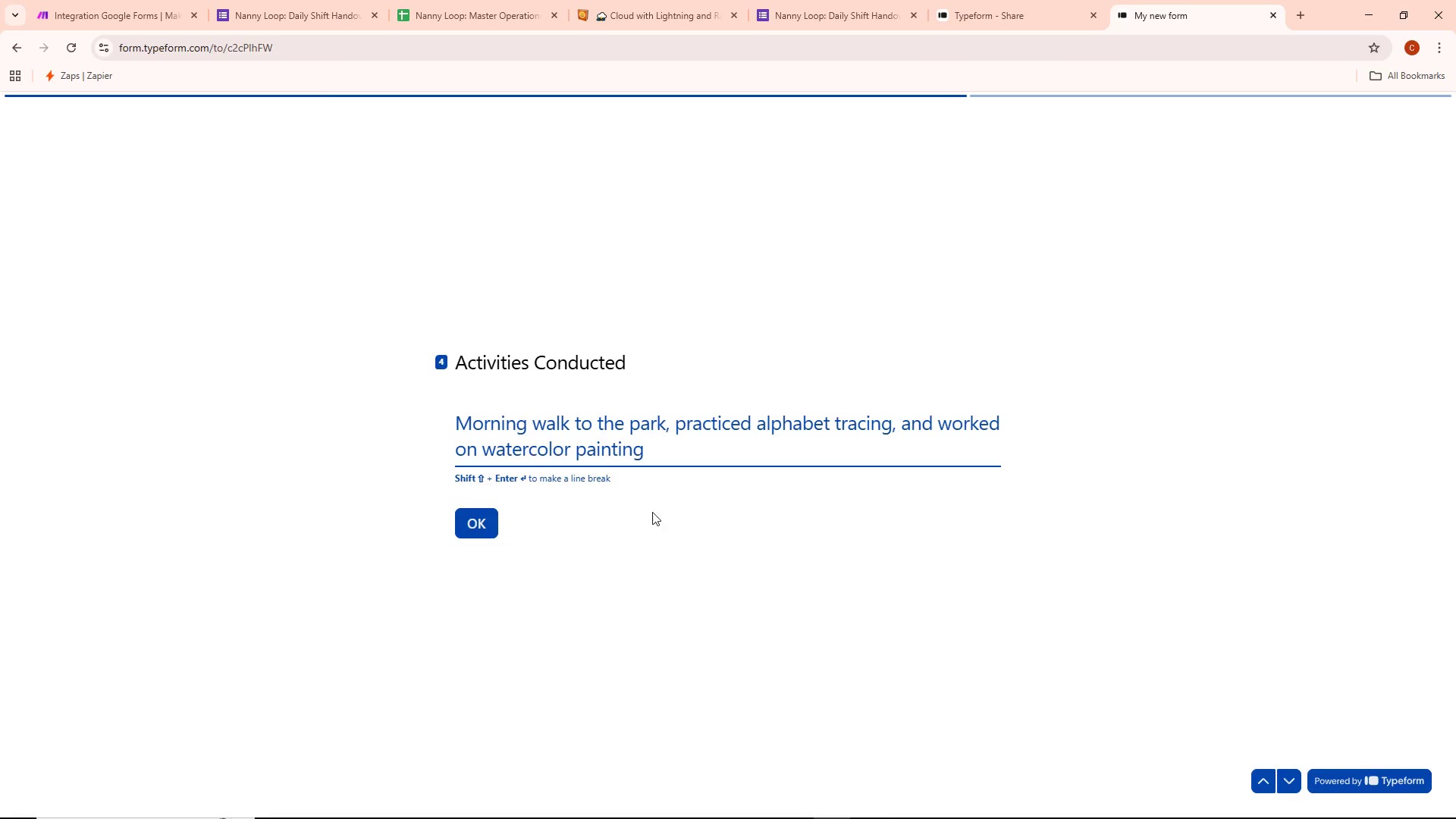 
key(Period)
 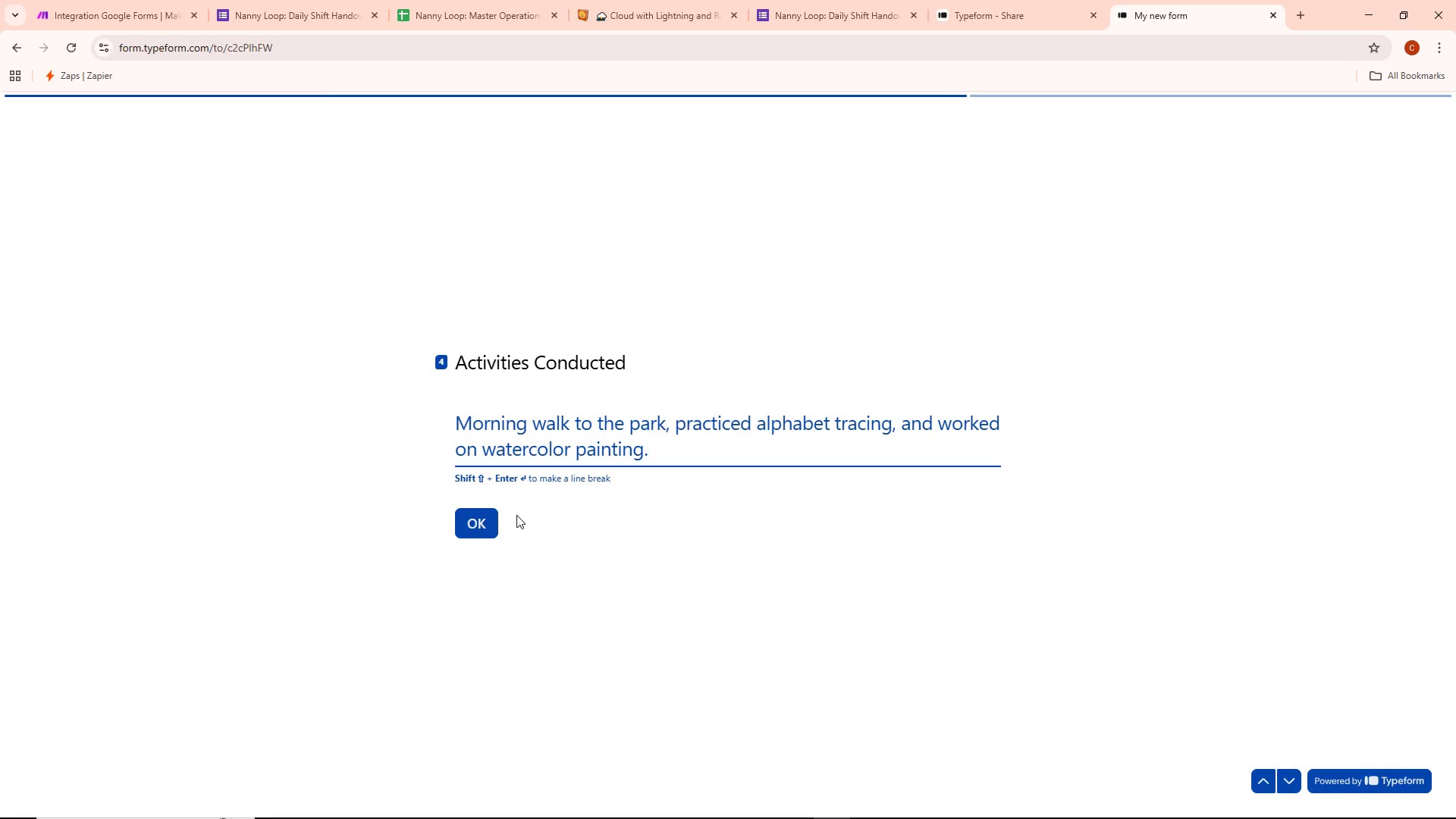 
left_click([478, 517])
 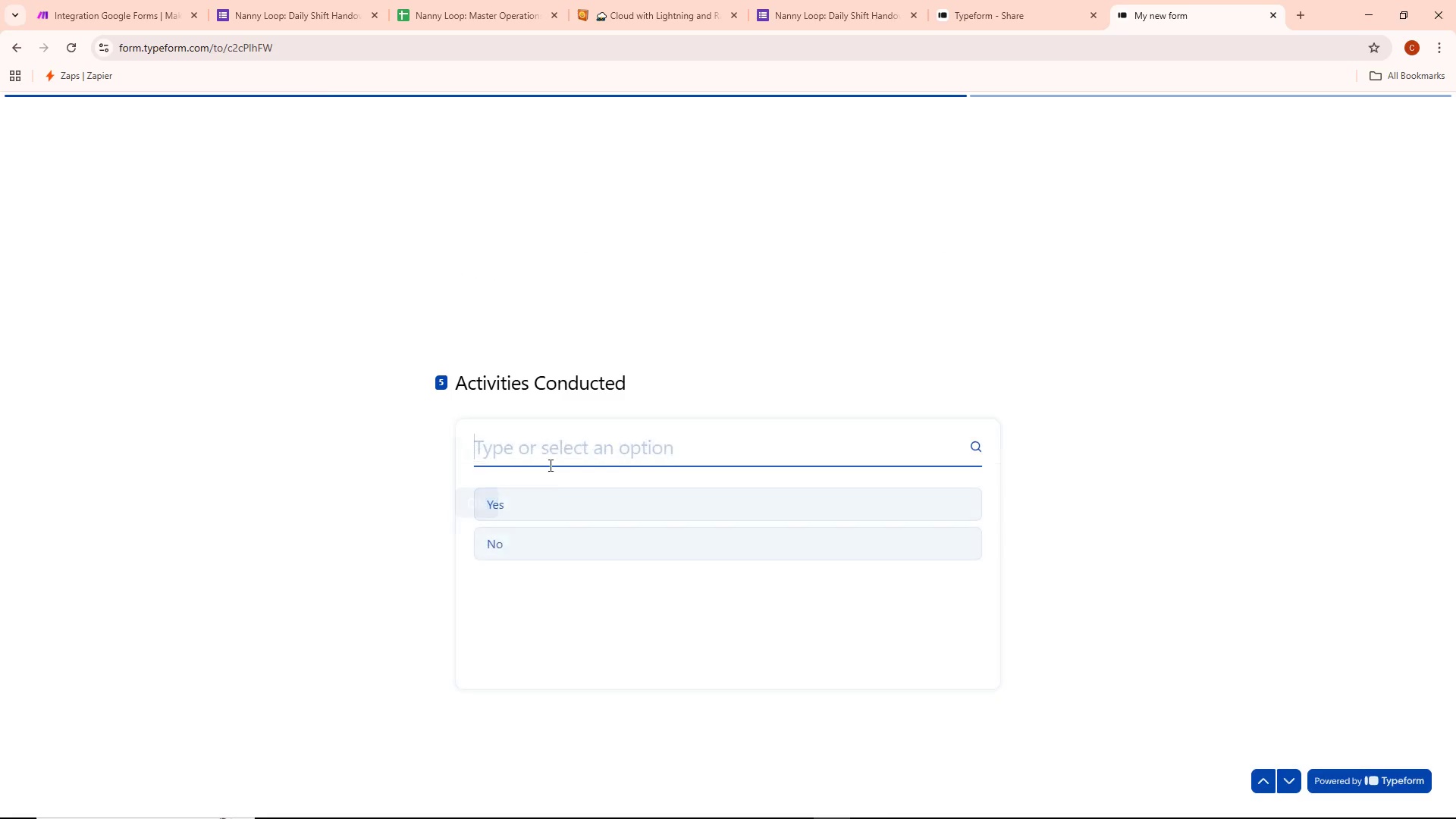 
left_click([511, 541])
 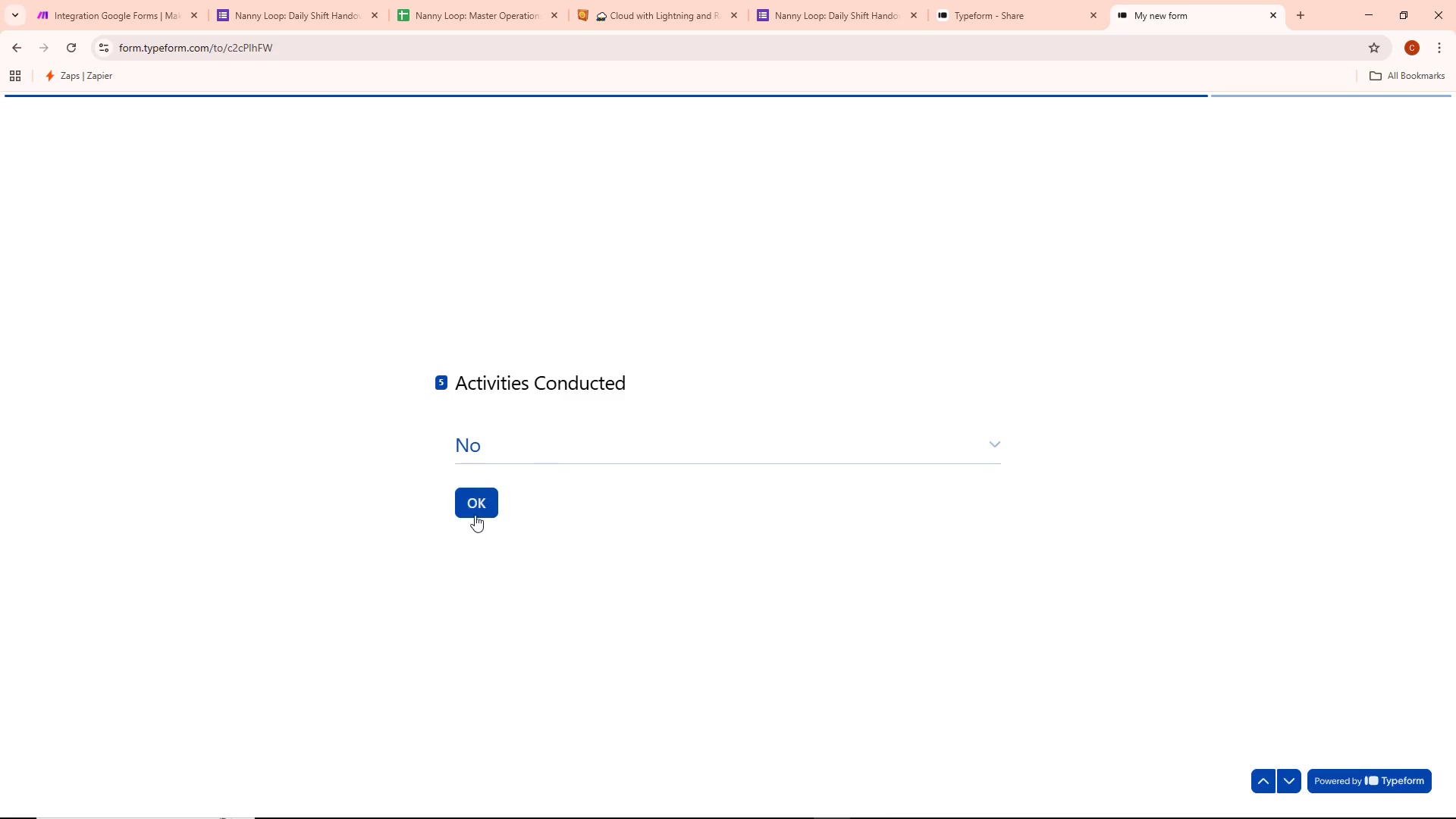 
left_click([477, 502])
 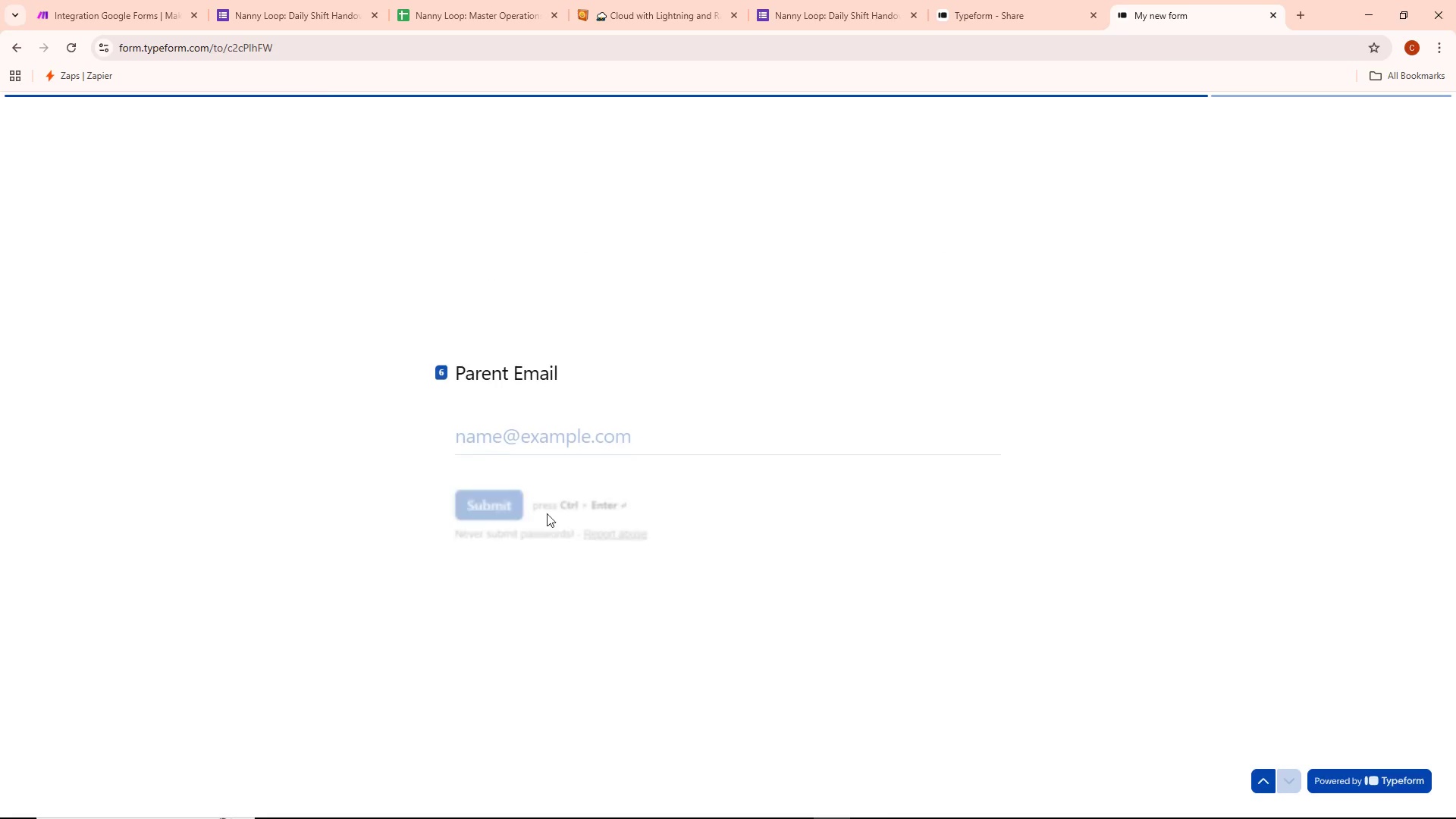 
left_click([524, 435])
 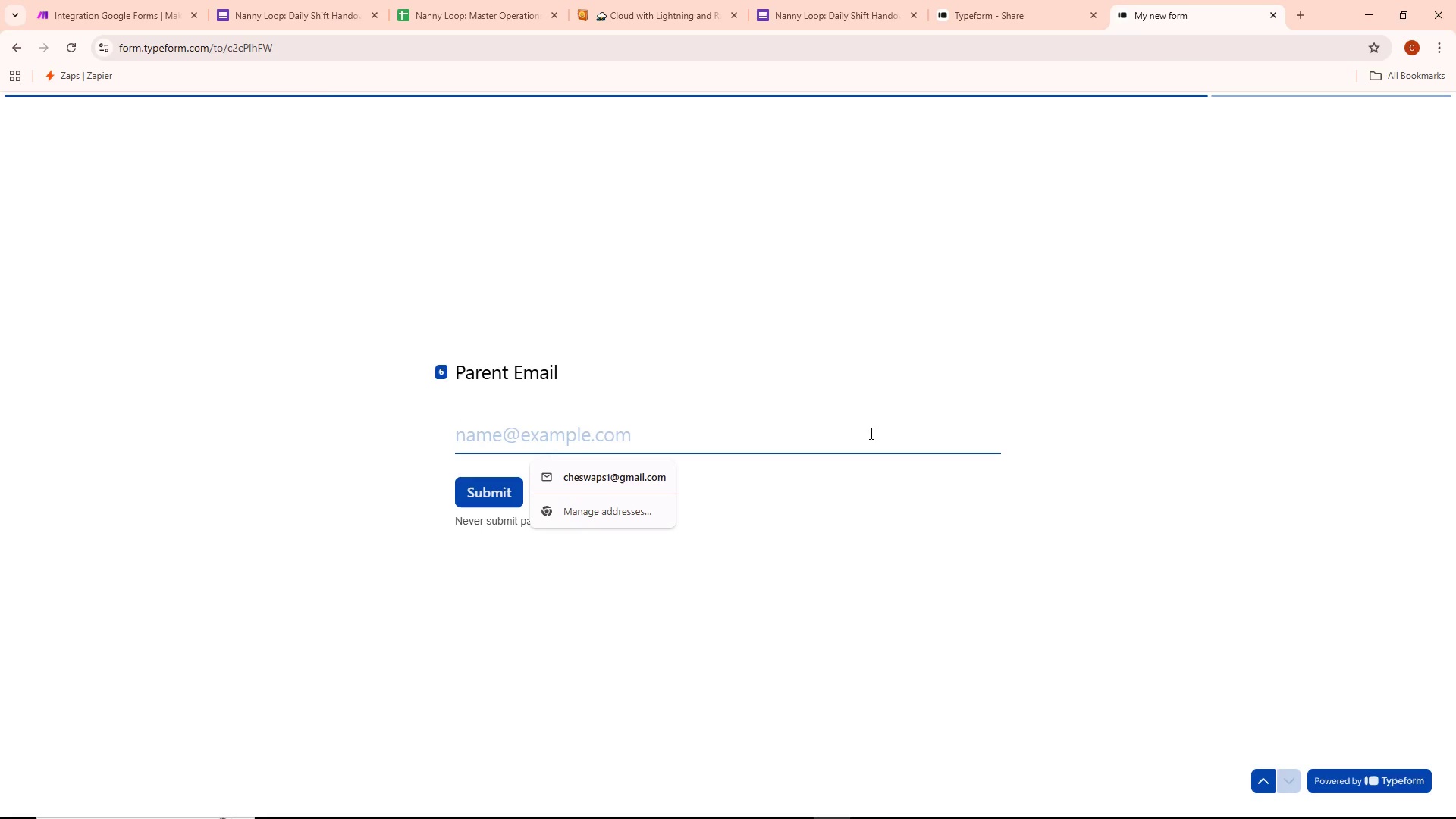 
type(haa)
key(Backspace)
type(rryhudson#email.com)
 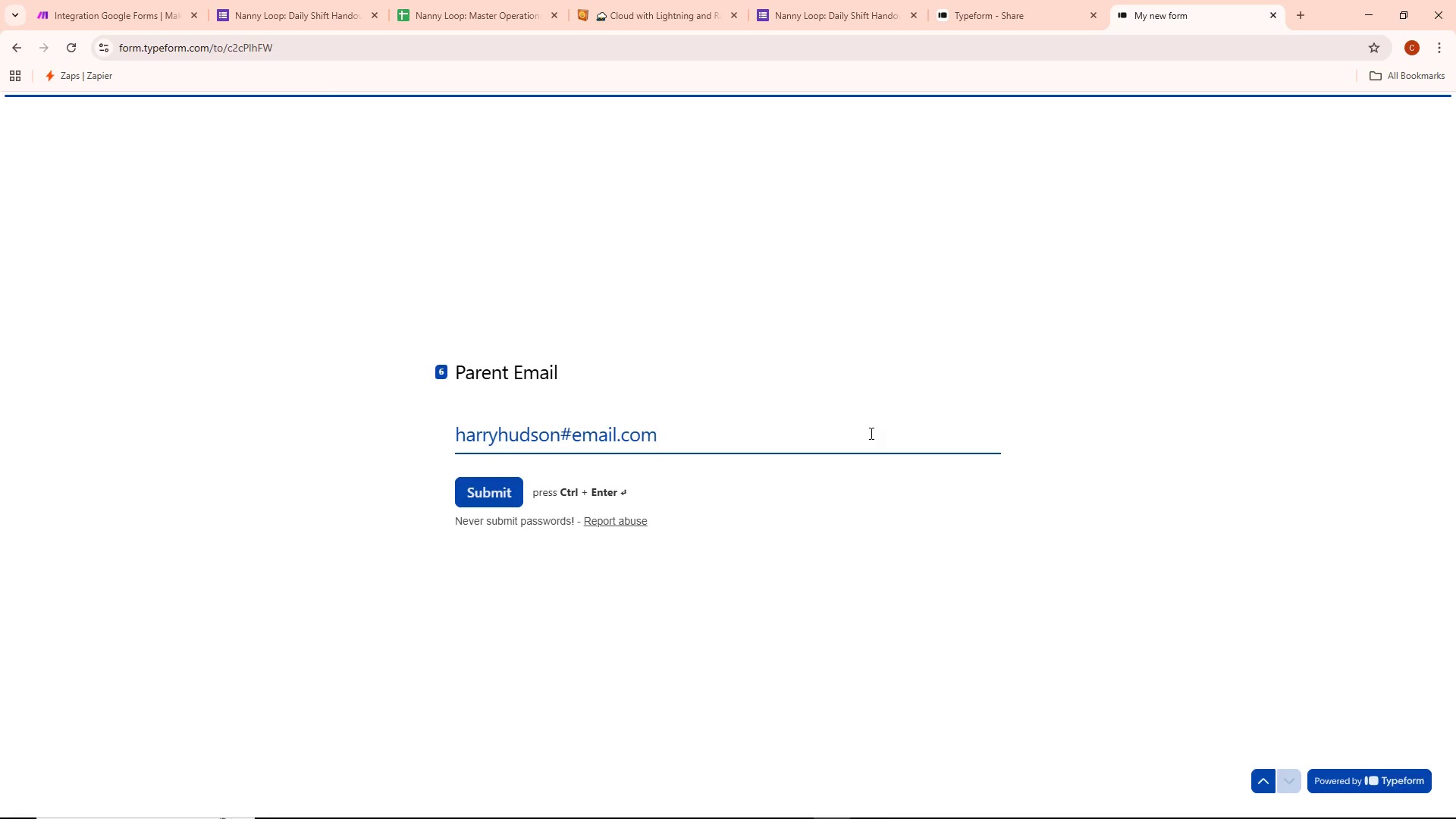 
left_click([563, 420])
 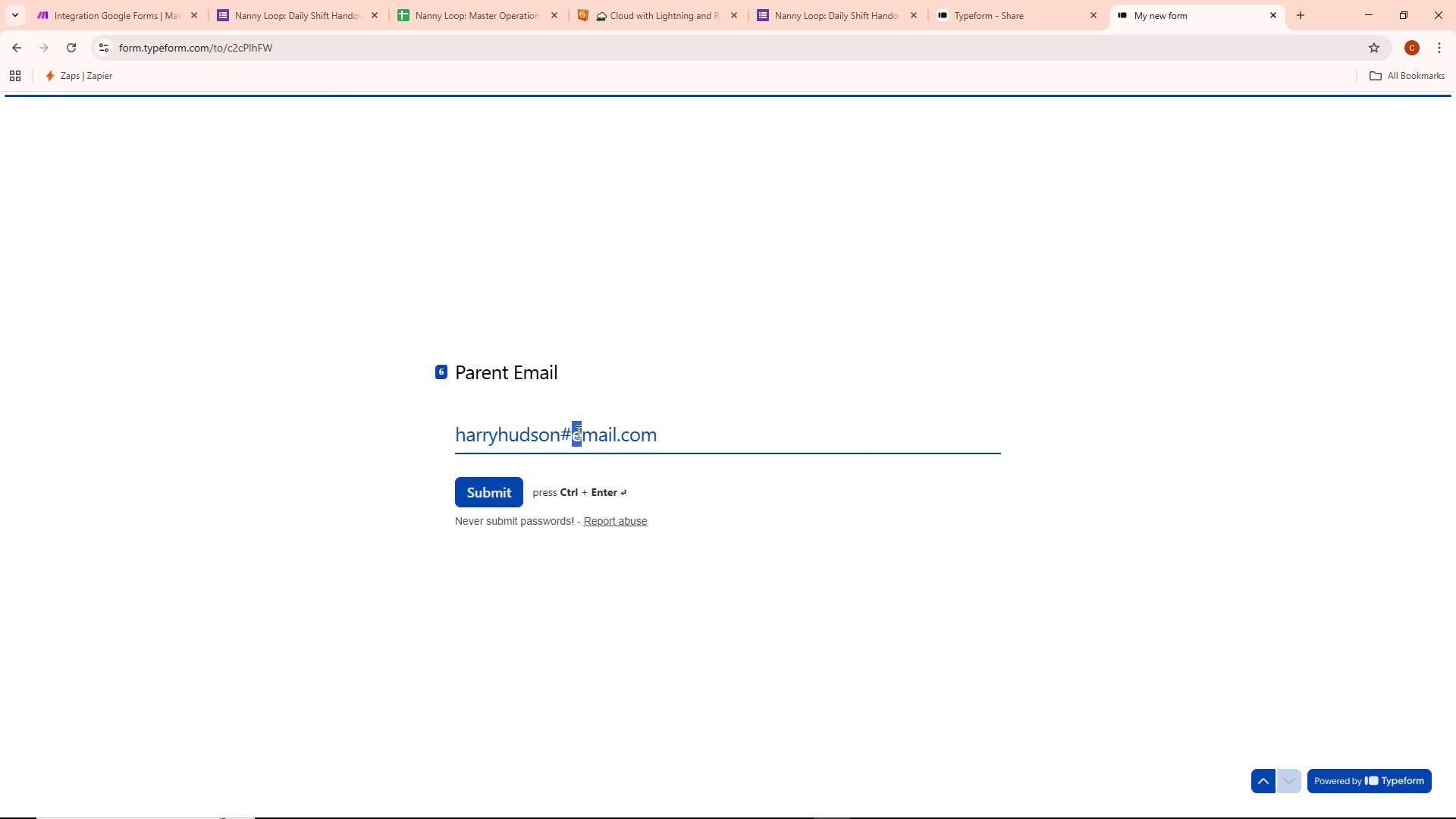 
double_click([576, 432])
 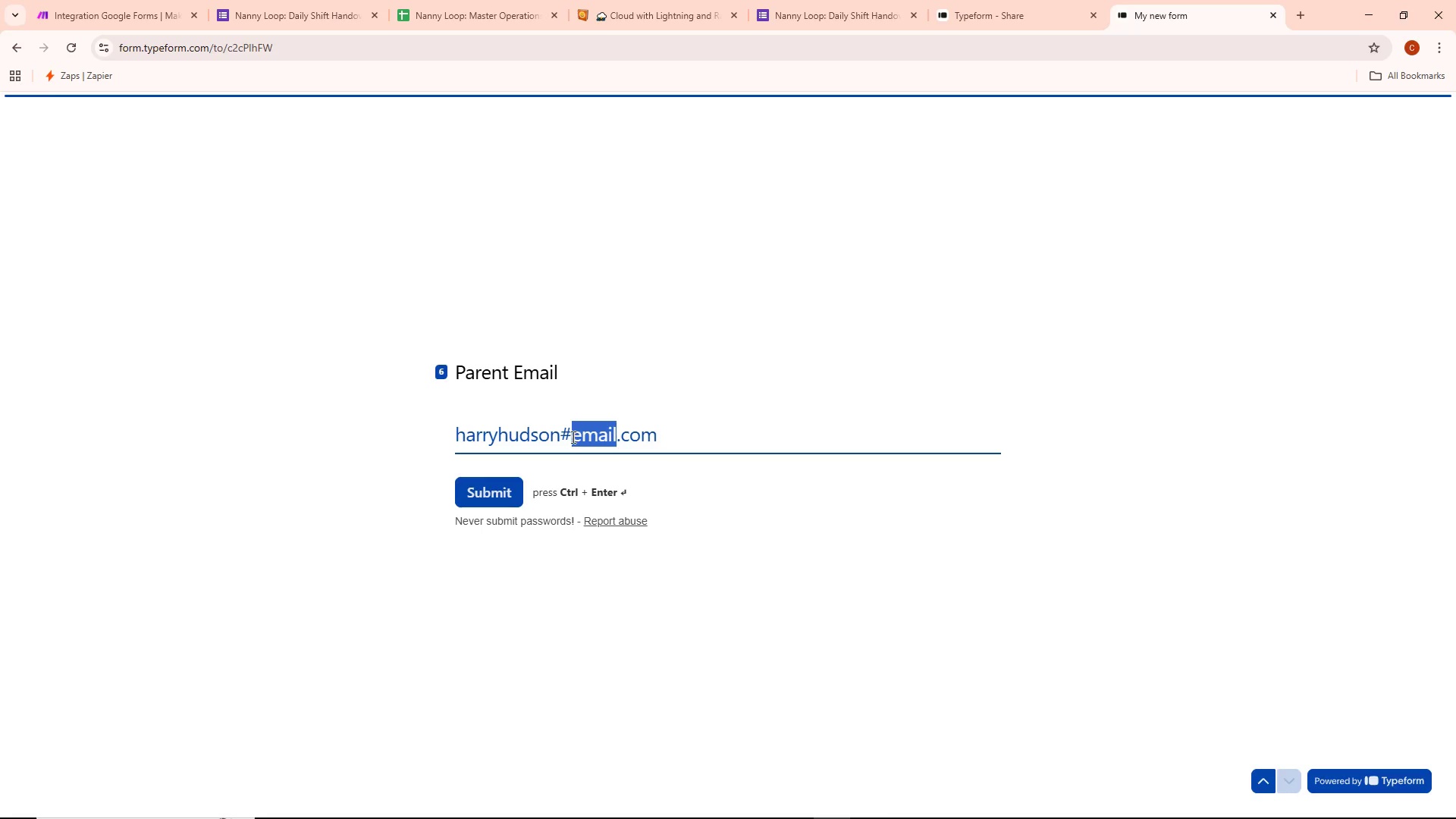 
left_click_drag(start_coordinate=[569, 438], to_coordinate=[565, 440])
 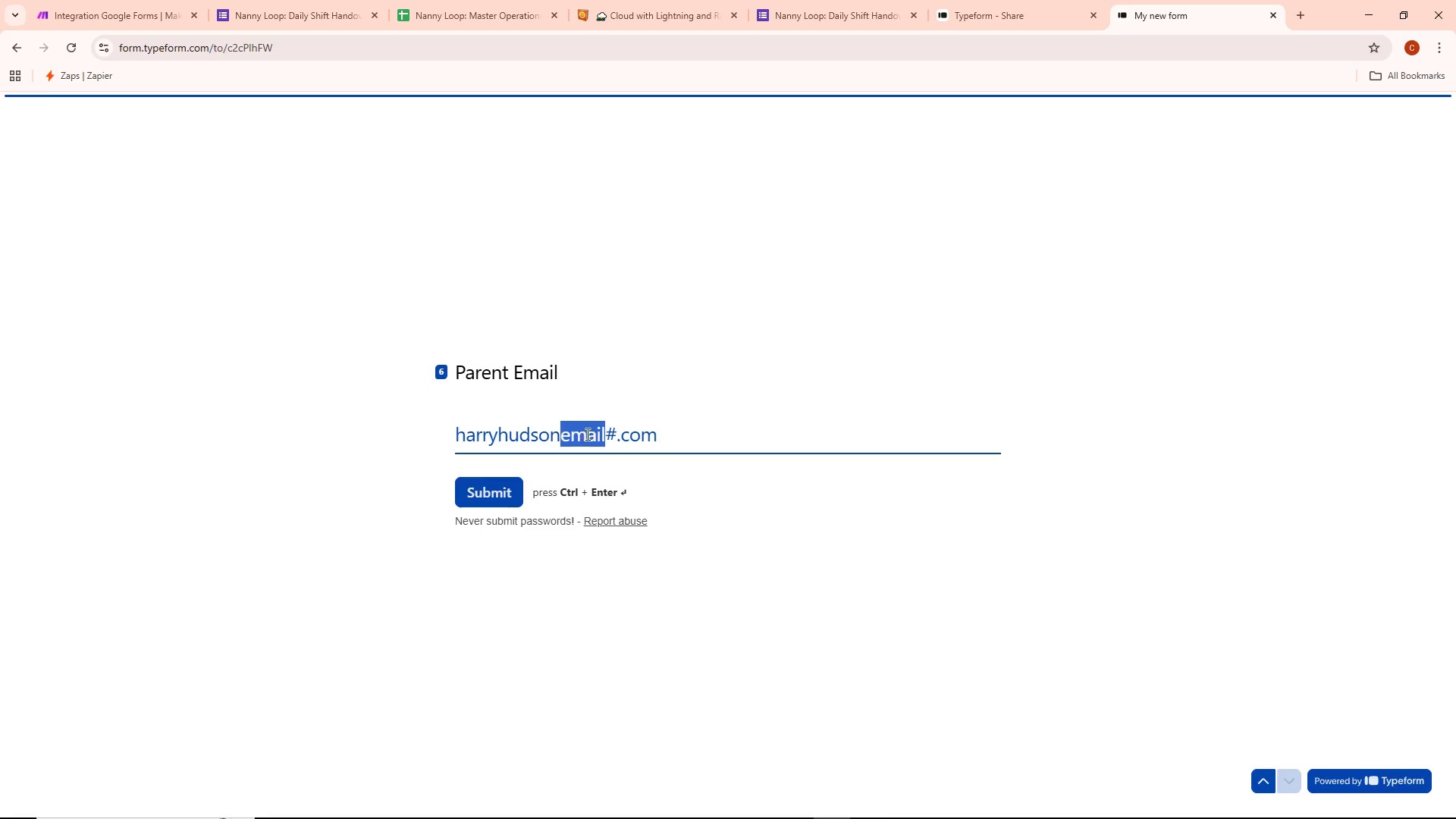 
left_click([632, 428])
 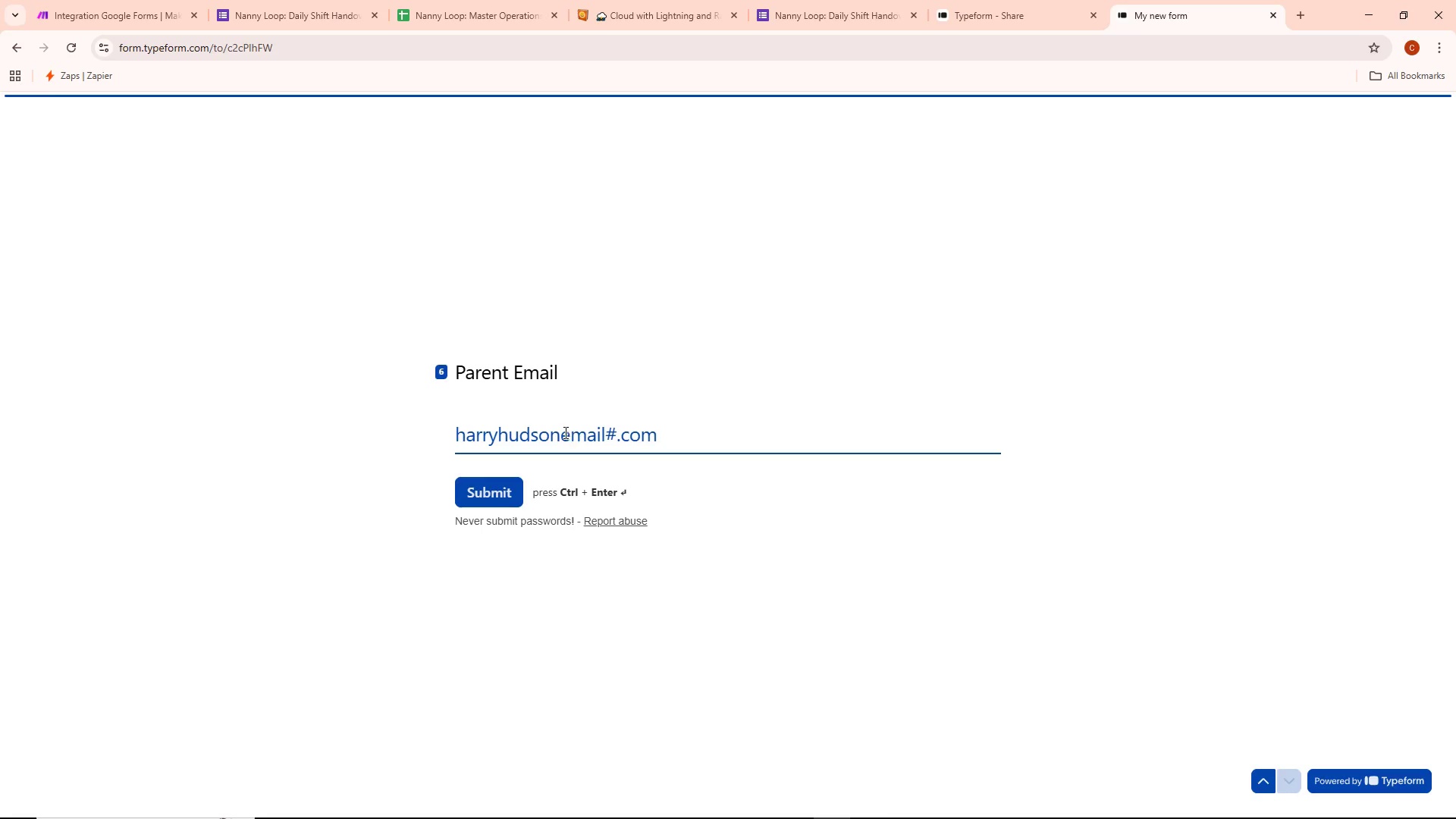 
left_click_drag(start_coordinate=[562, 433], to_coordinate=[574, 433])
 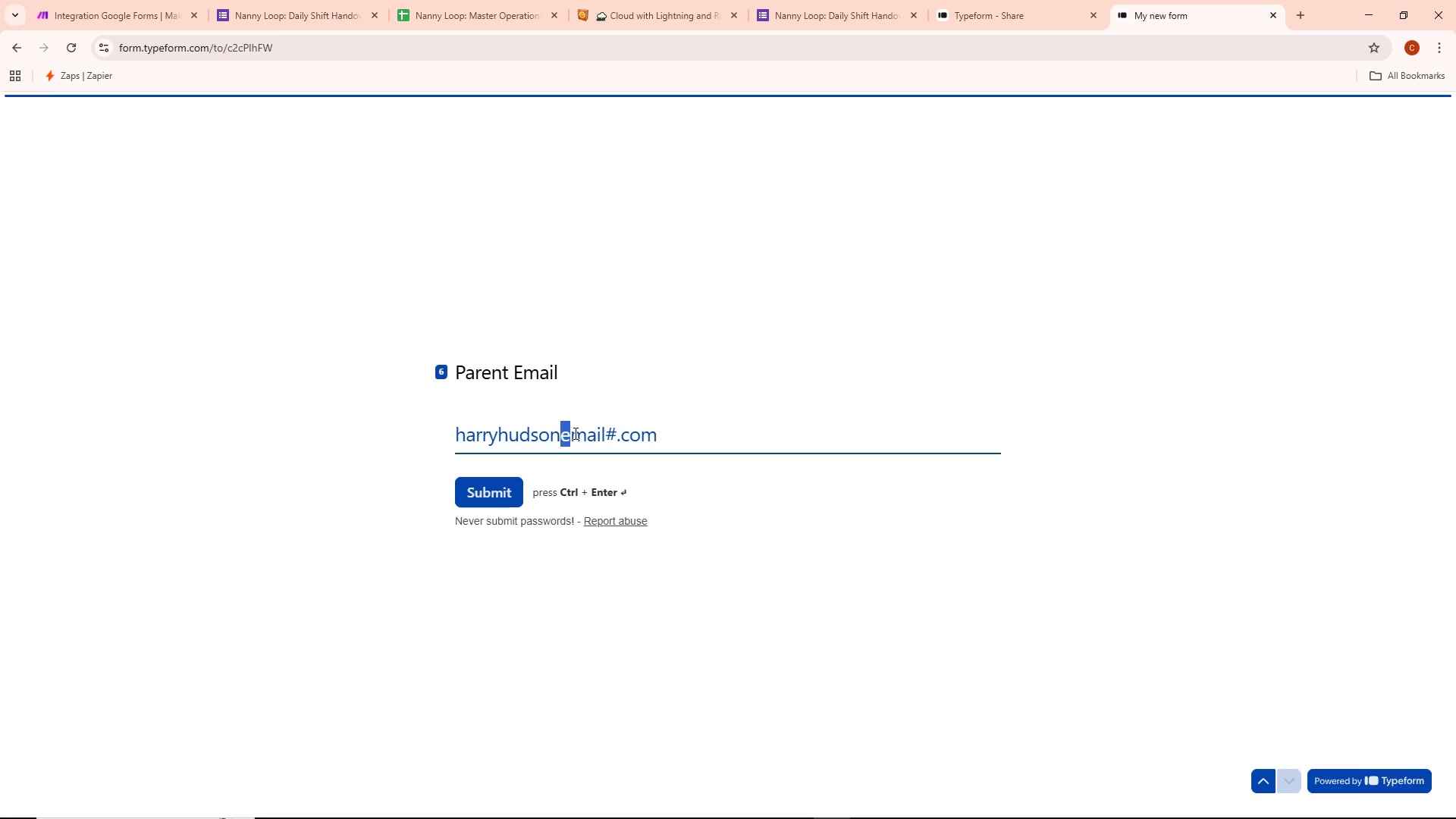 
left_click([574, 433])
 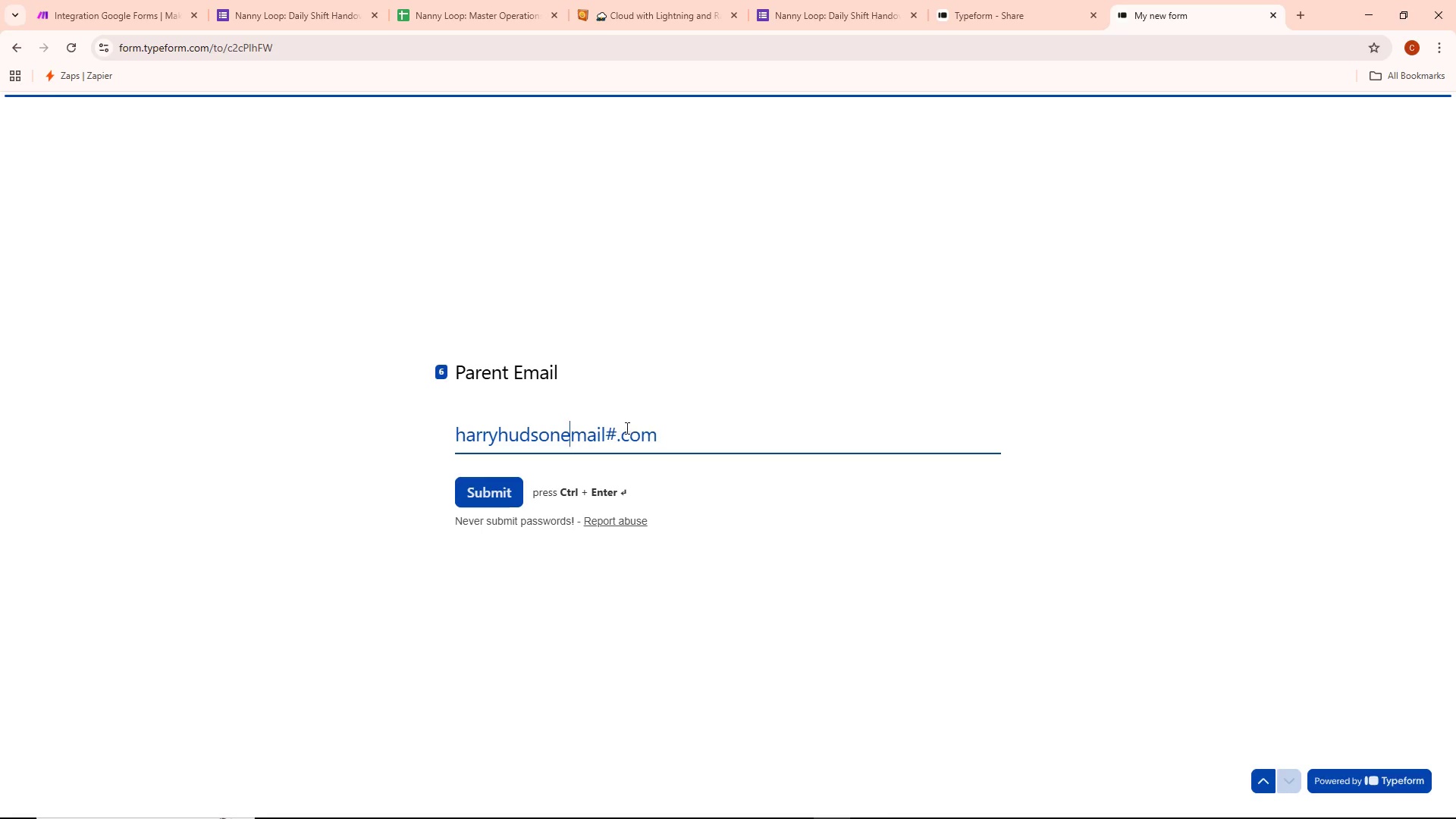 
left_click([622, 429])
 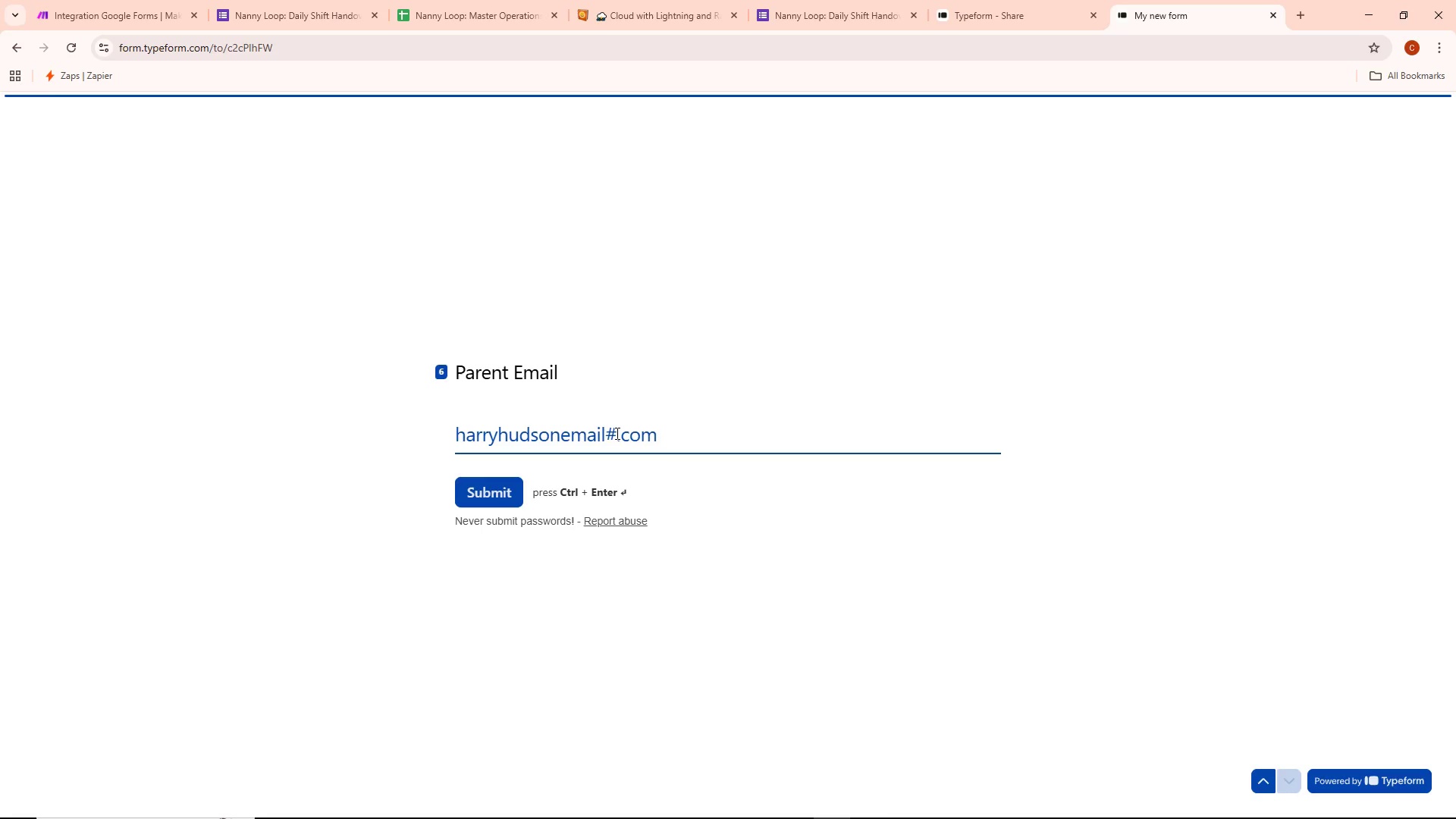 
key(Backspace)
 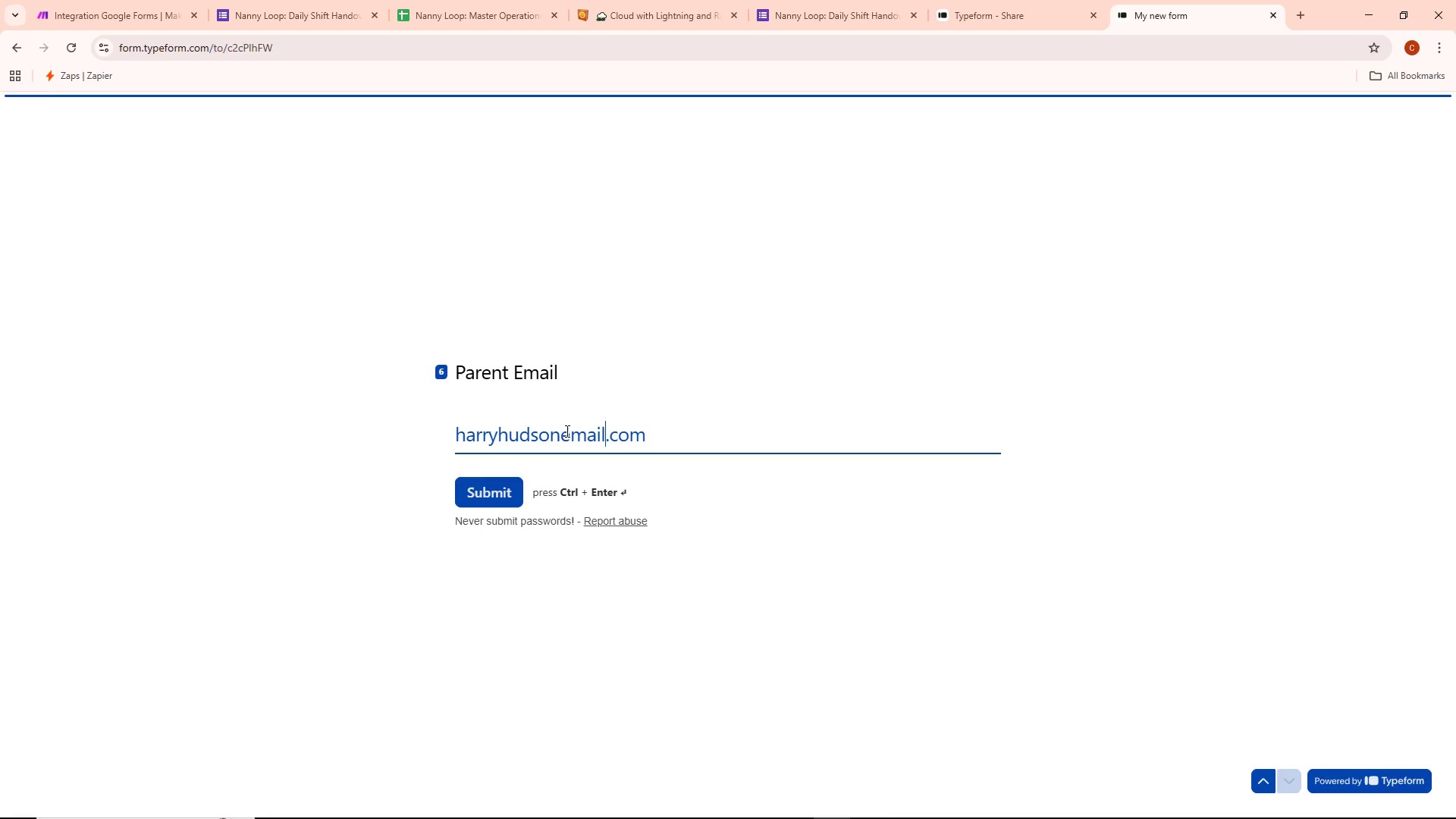 
left_click([563, 432])
 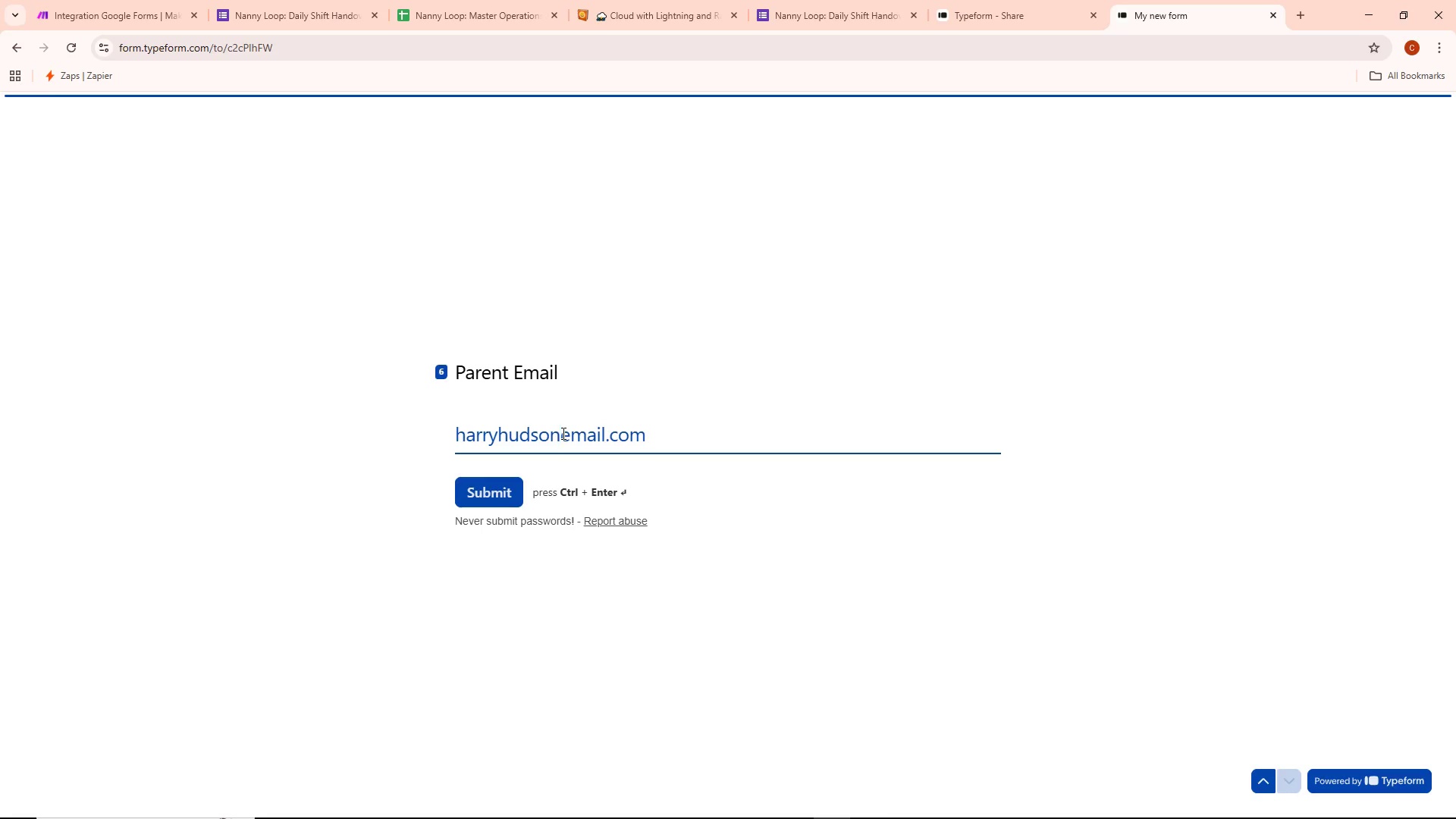 
key(Shift+ShiftRight)
 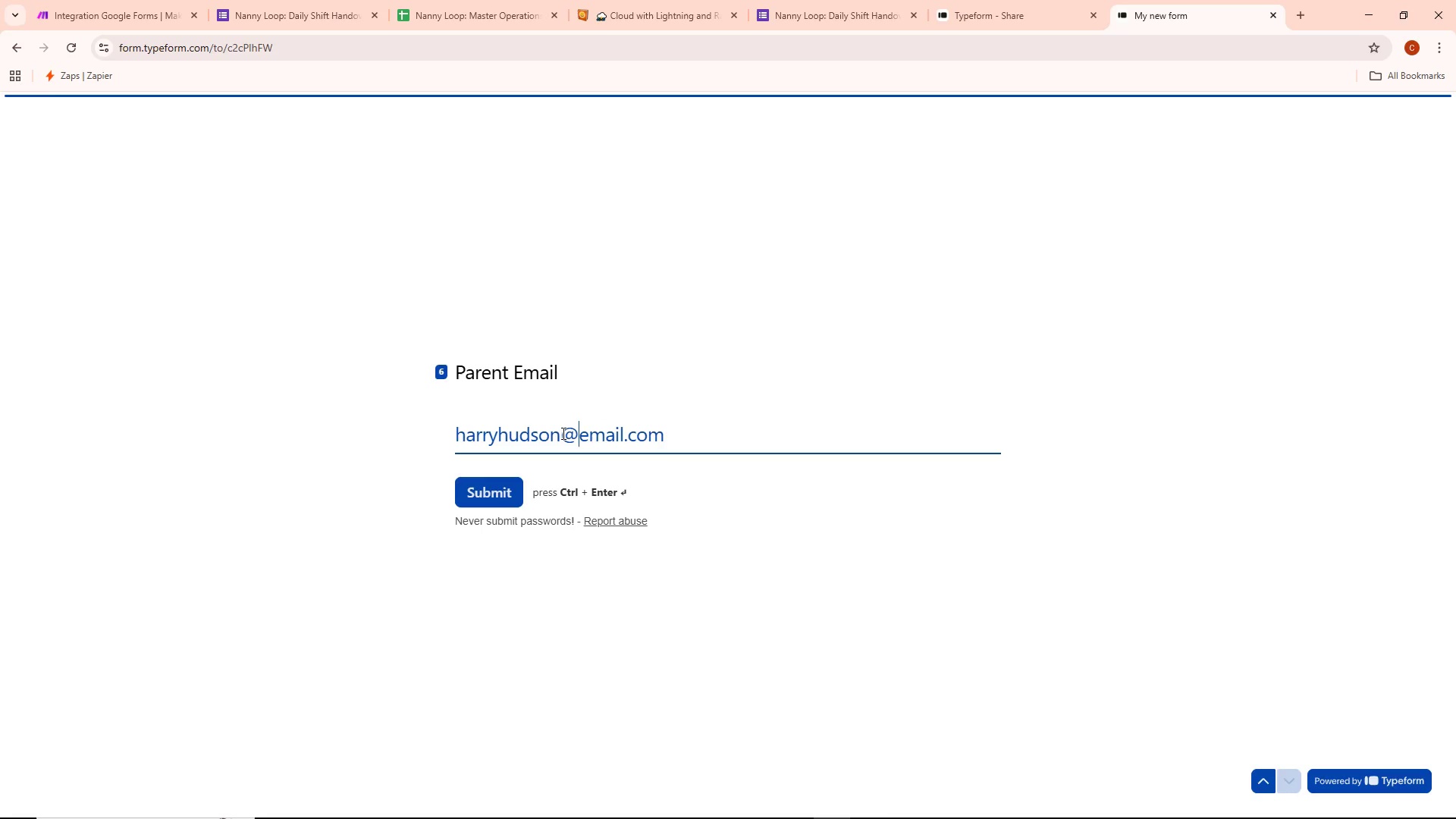 
key(Shift+2)
 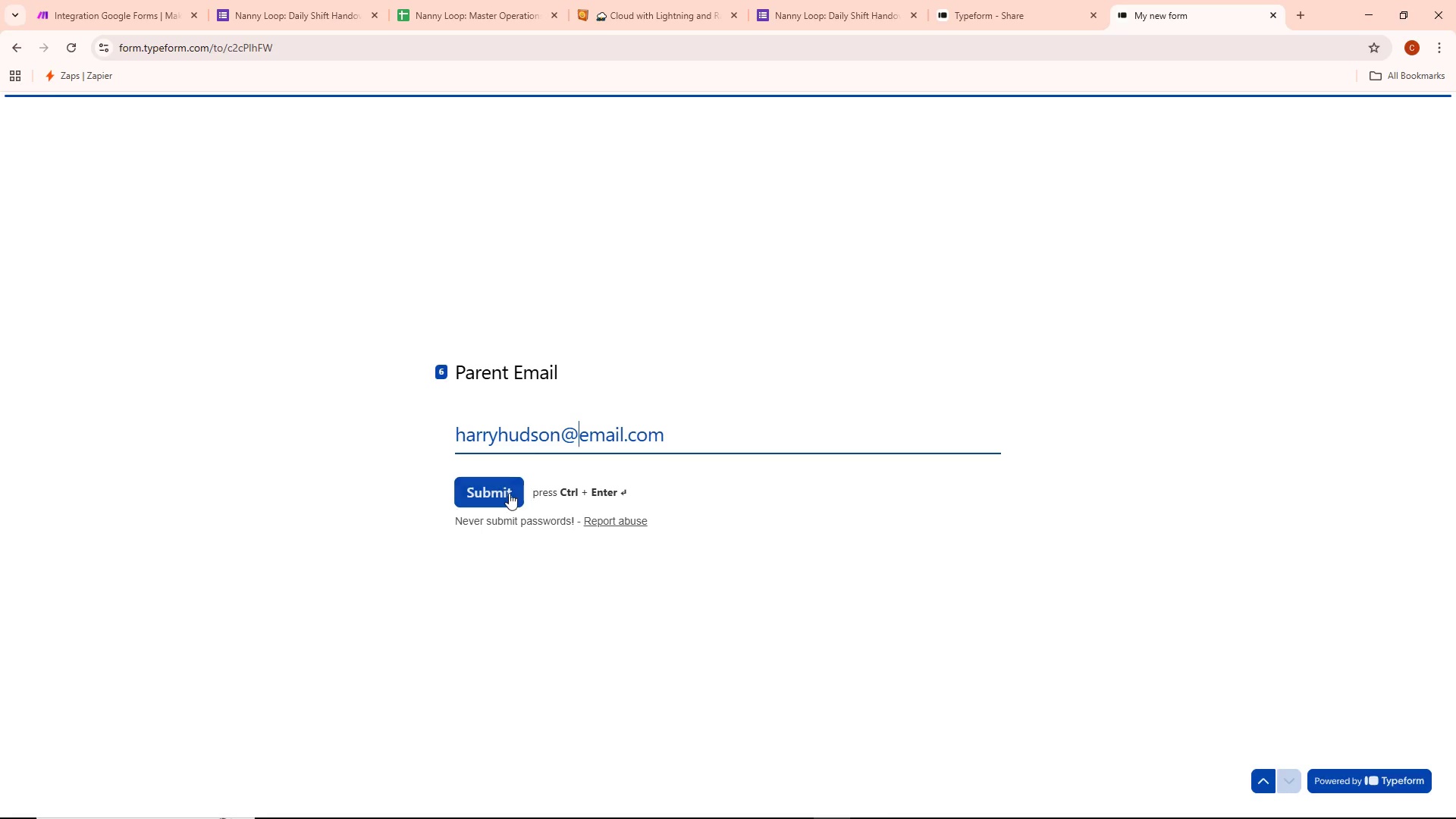 
left_click([509, 493])
 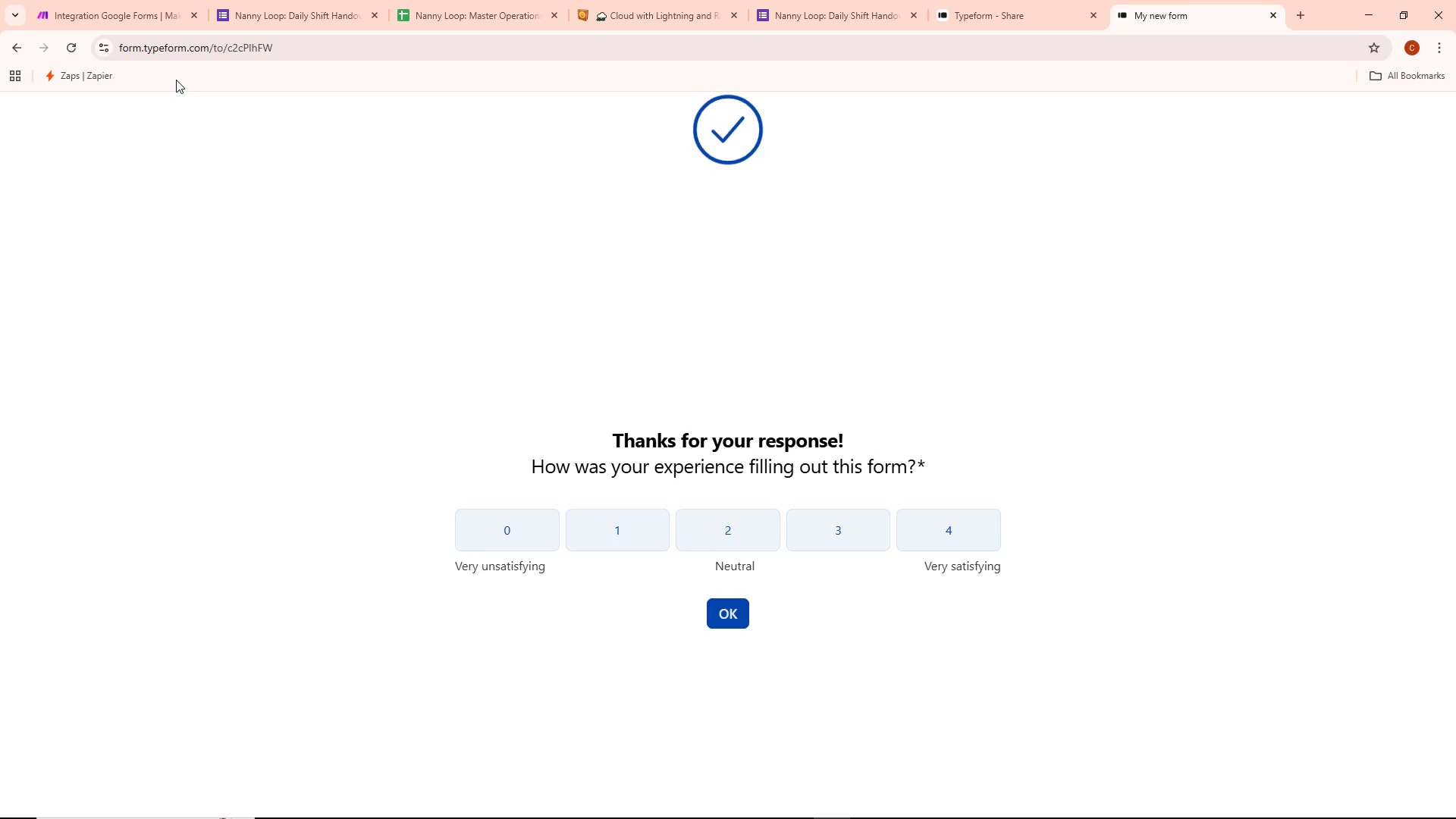 
left_click([156, 0])
 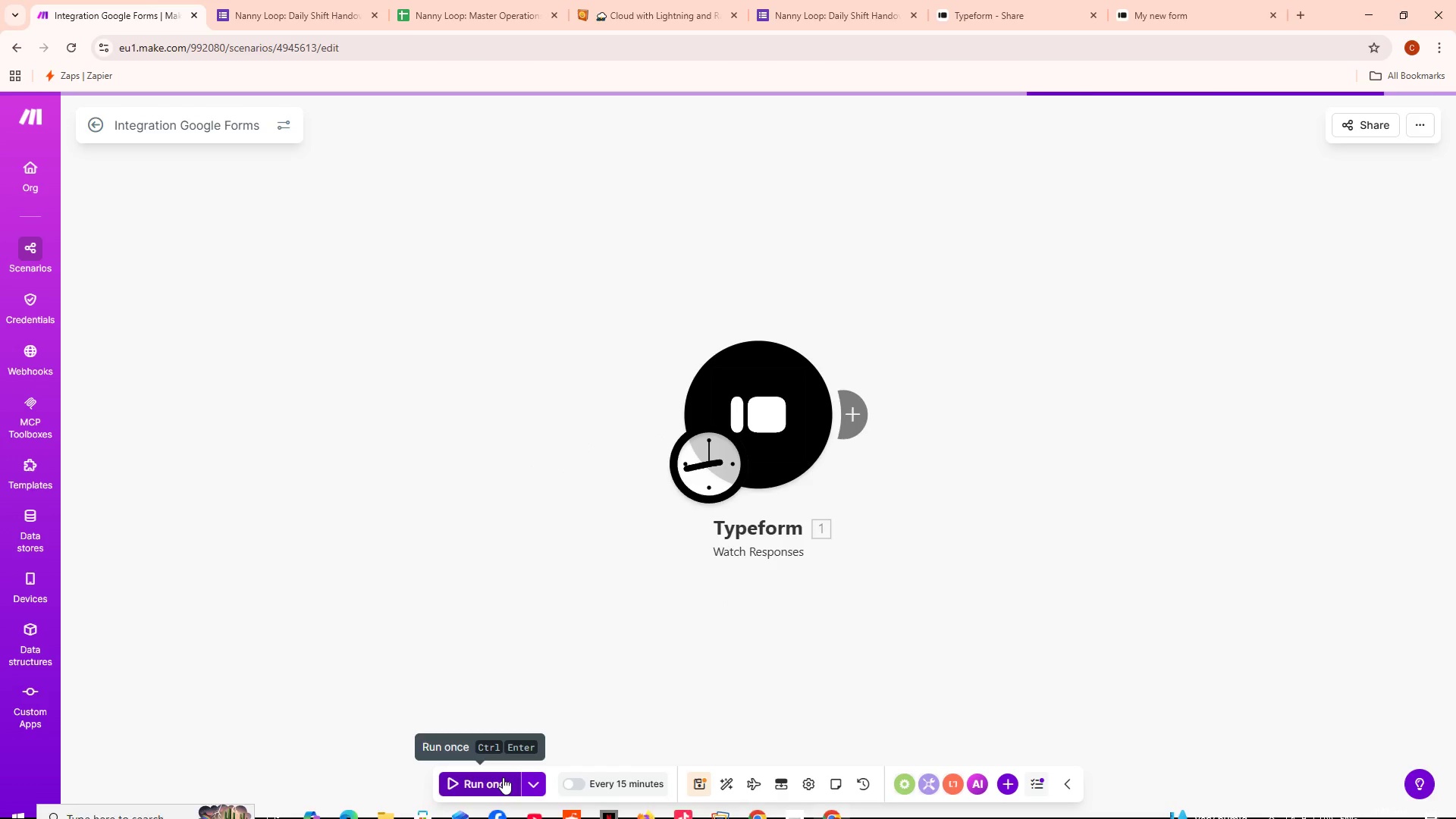 
left_click([503, 777])
 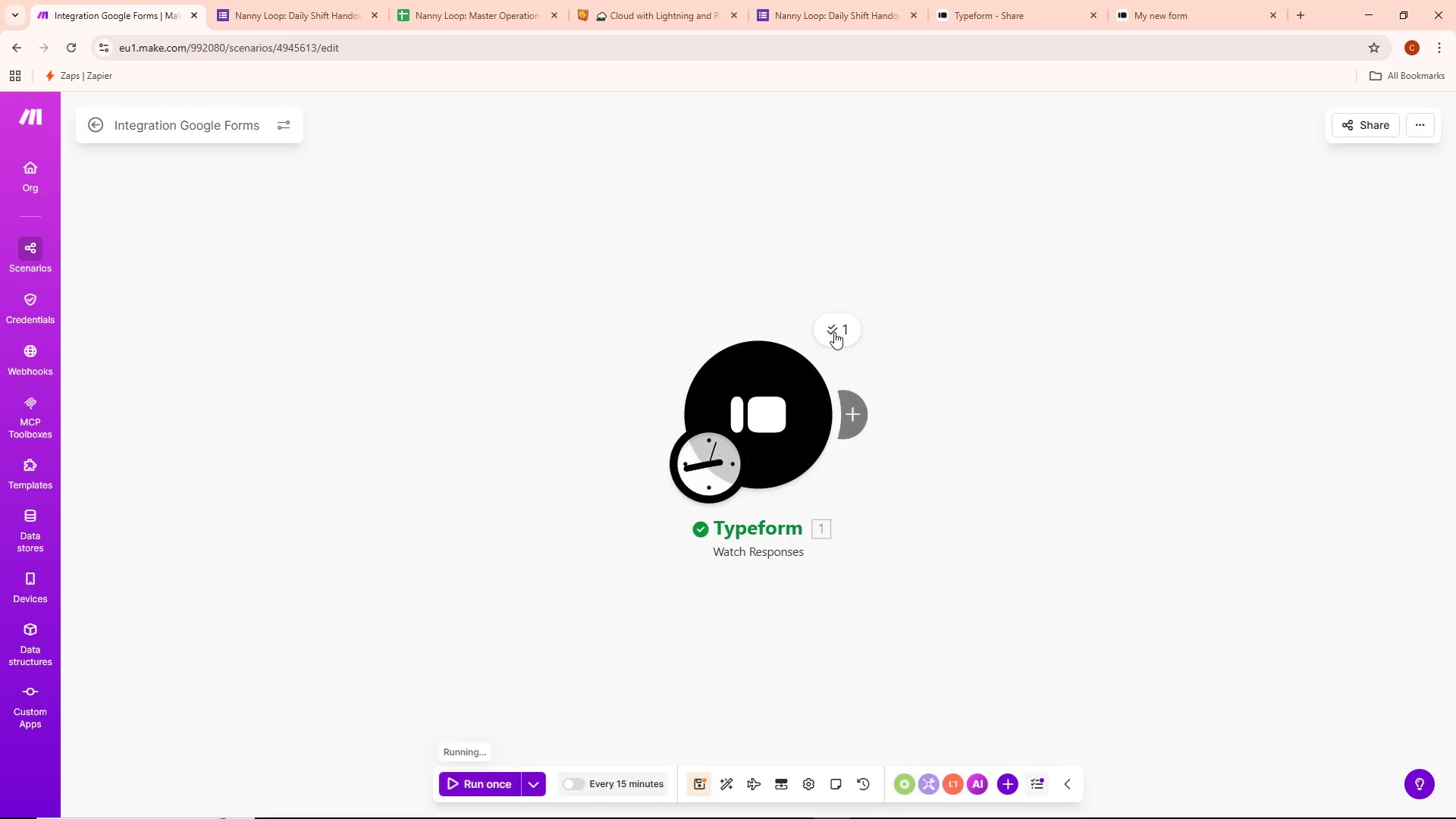 
double_click([834, 331])
 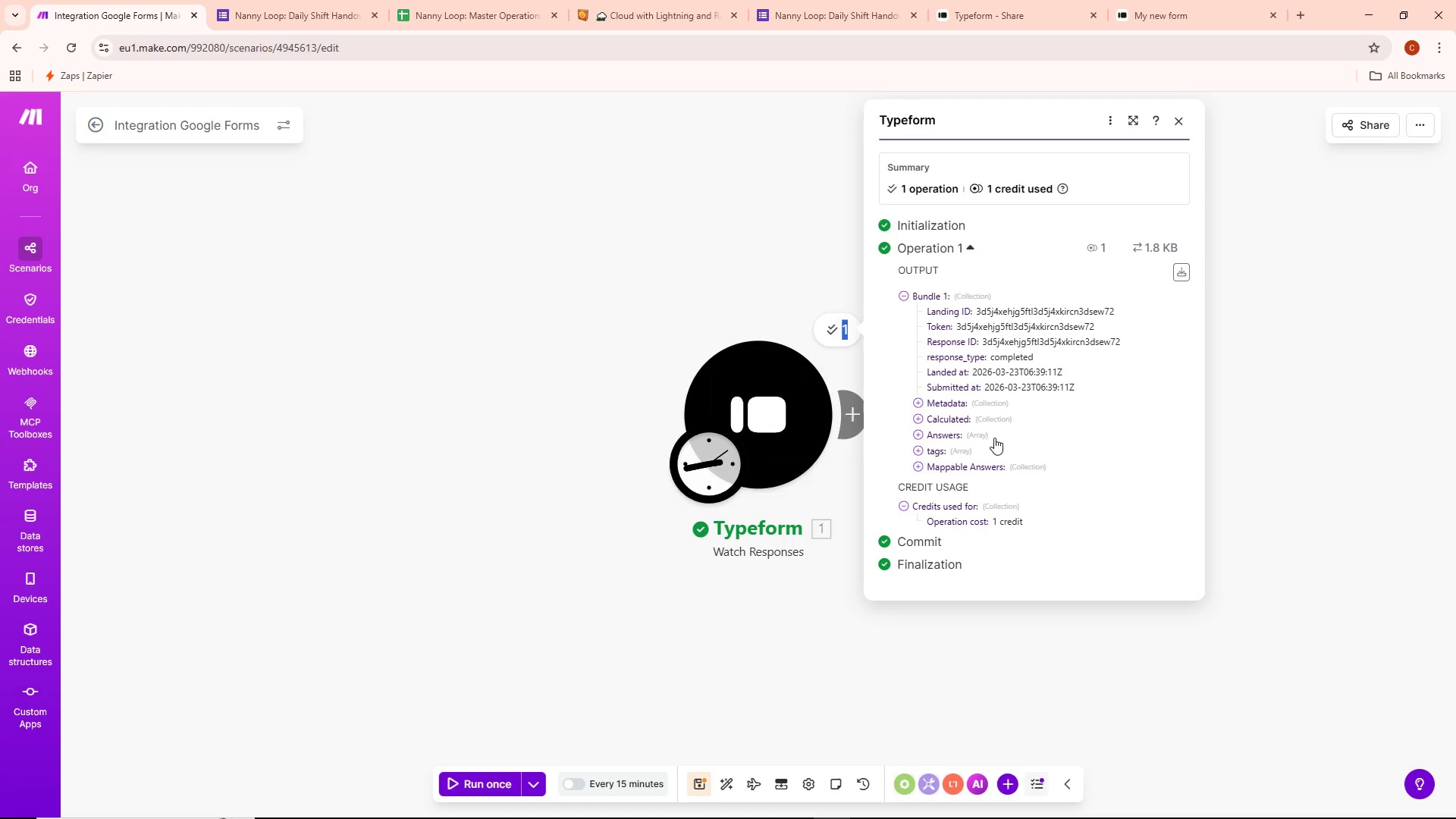 
wait(7.67)
 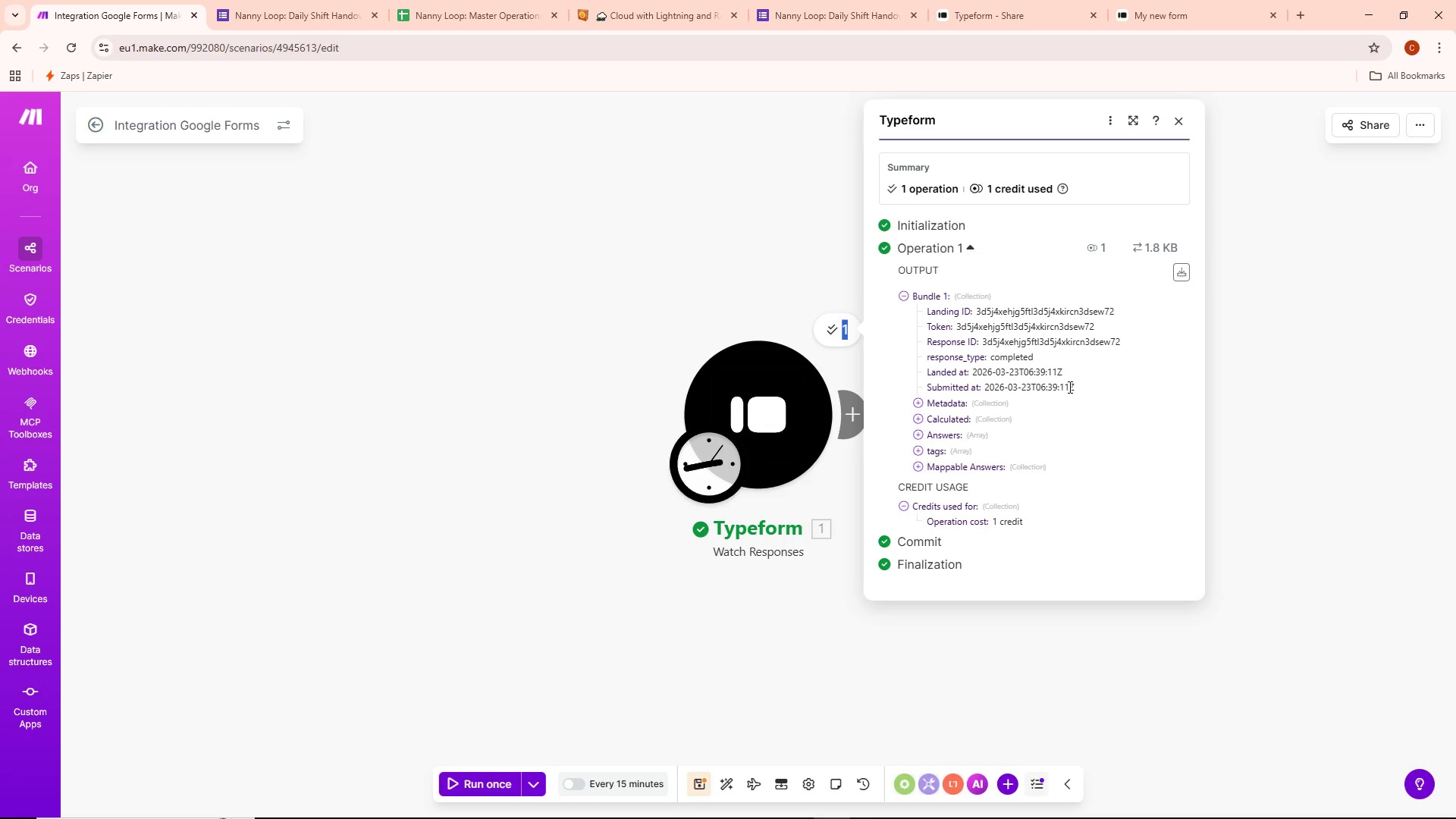 
left_click([990, 403])
 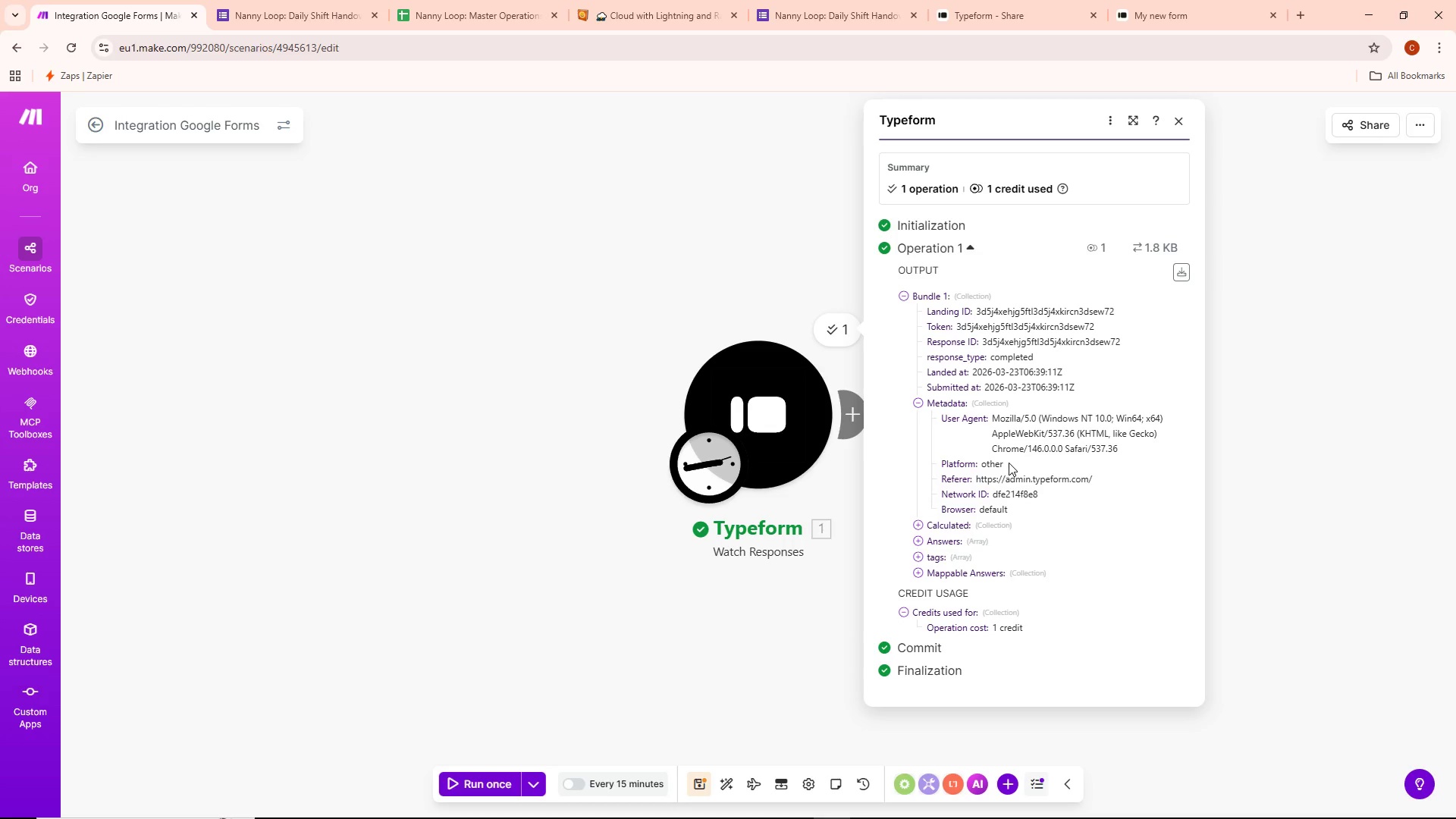 
mouse_move([1011, 526])
 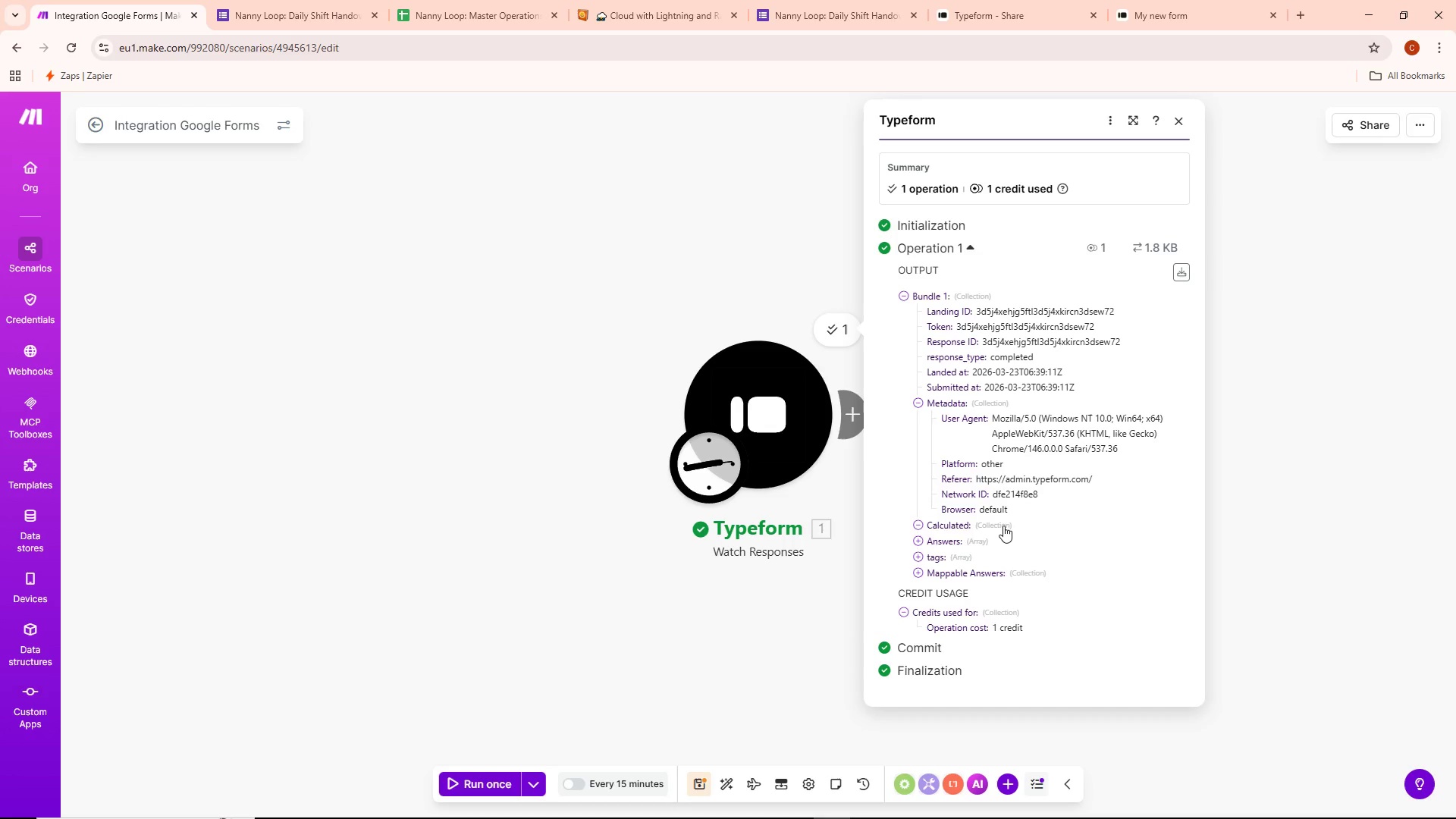 
left_click([1003, 526])
 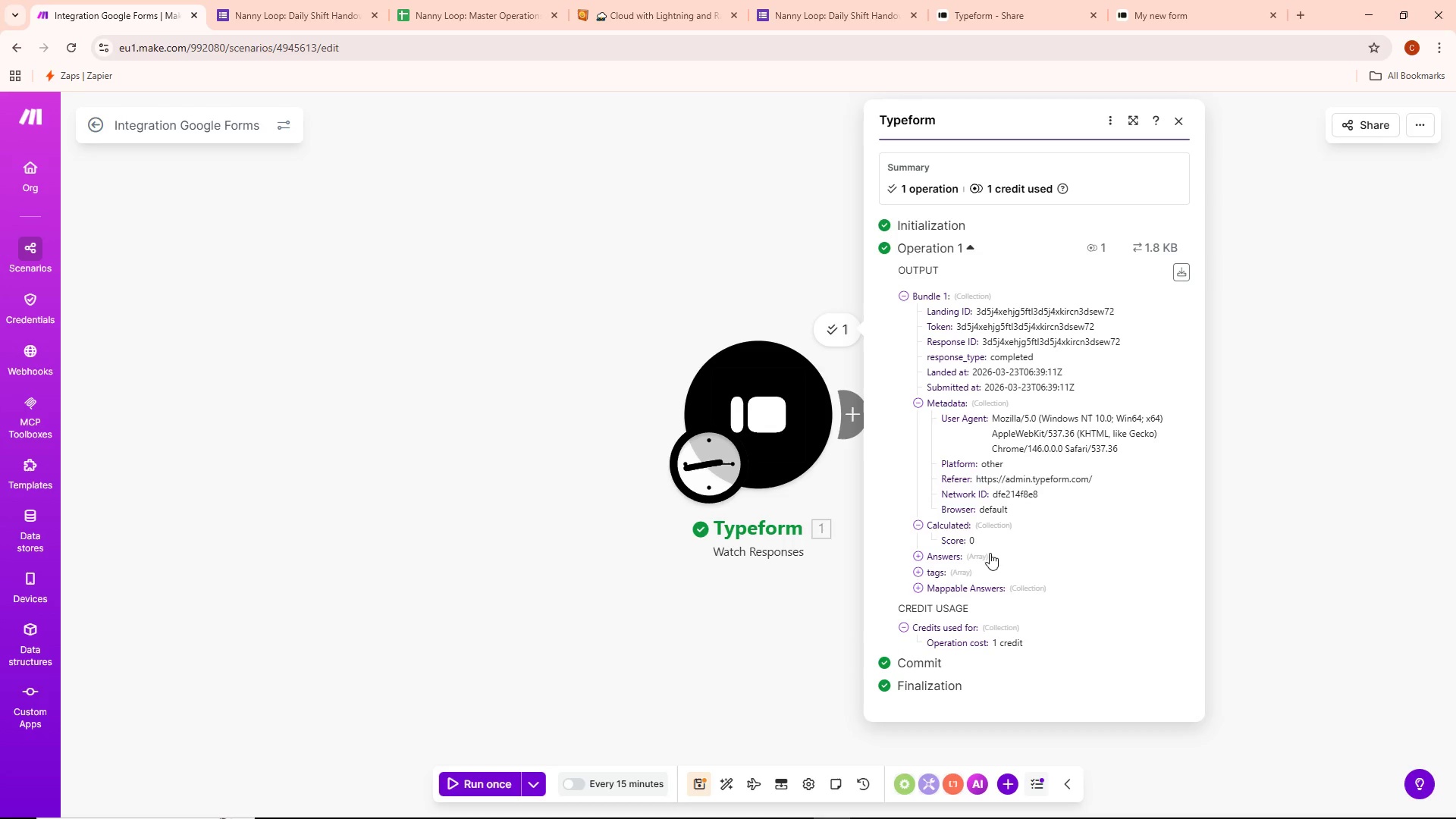 
left_click([983, 554])
 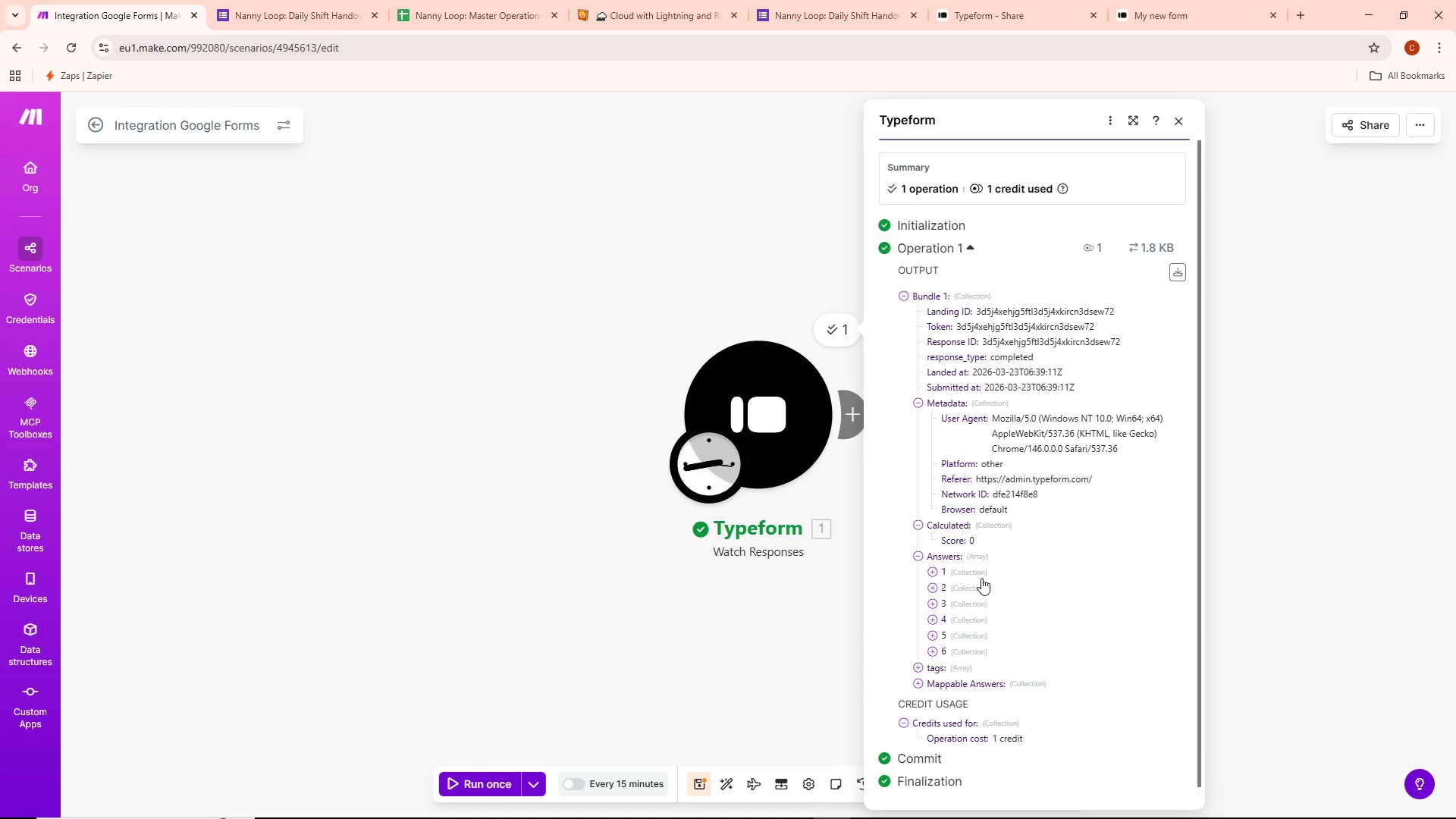 
left_click([976, 573])
 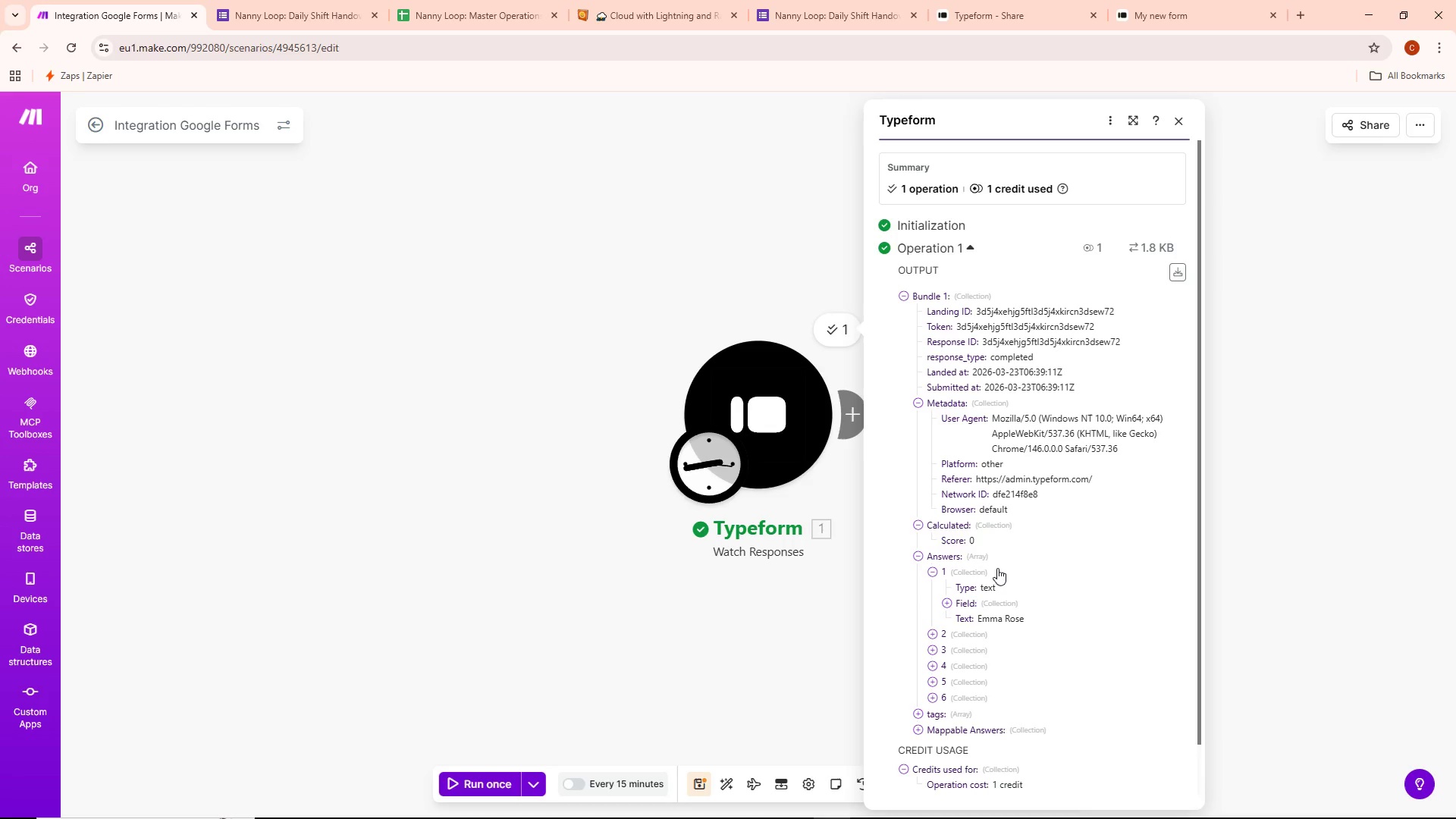 
scroll: coordinate [1000, 557], scroll_direction: down, amount: 1.0
 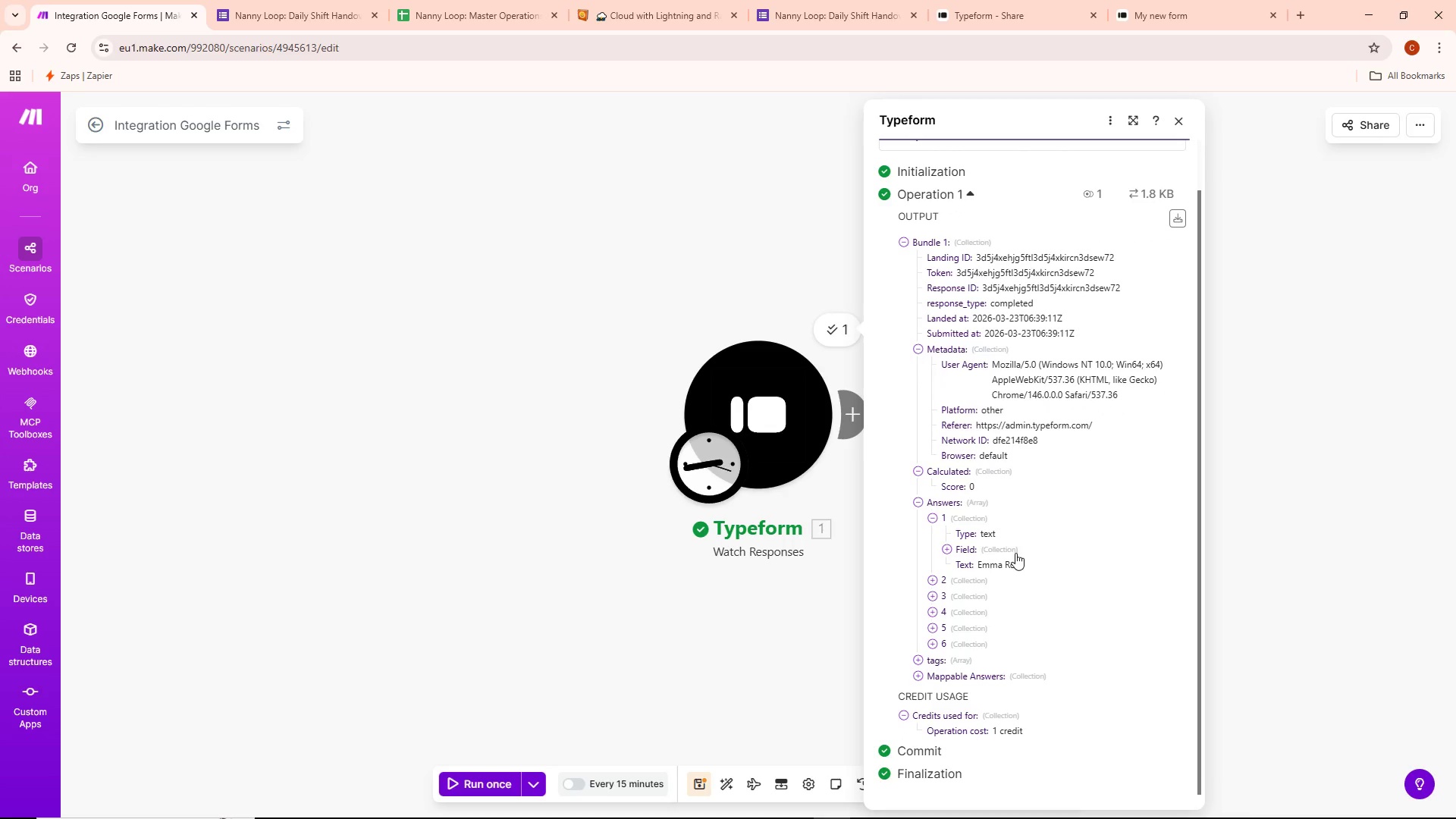 
left_click([1009, 554])
 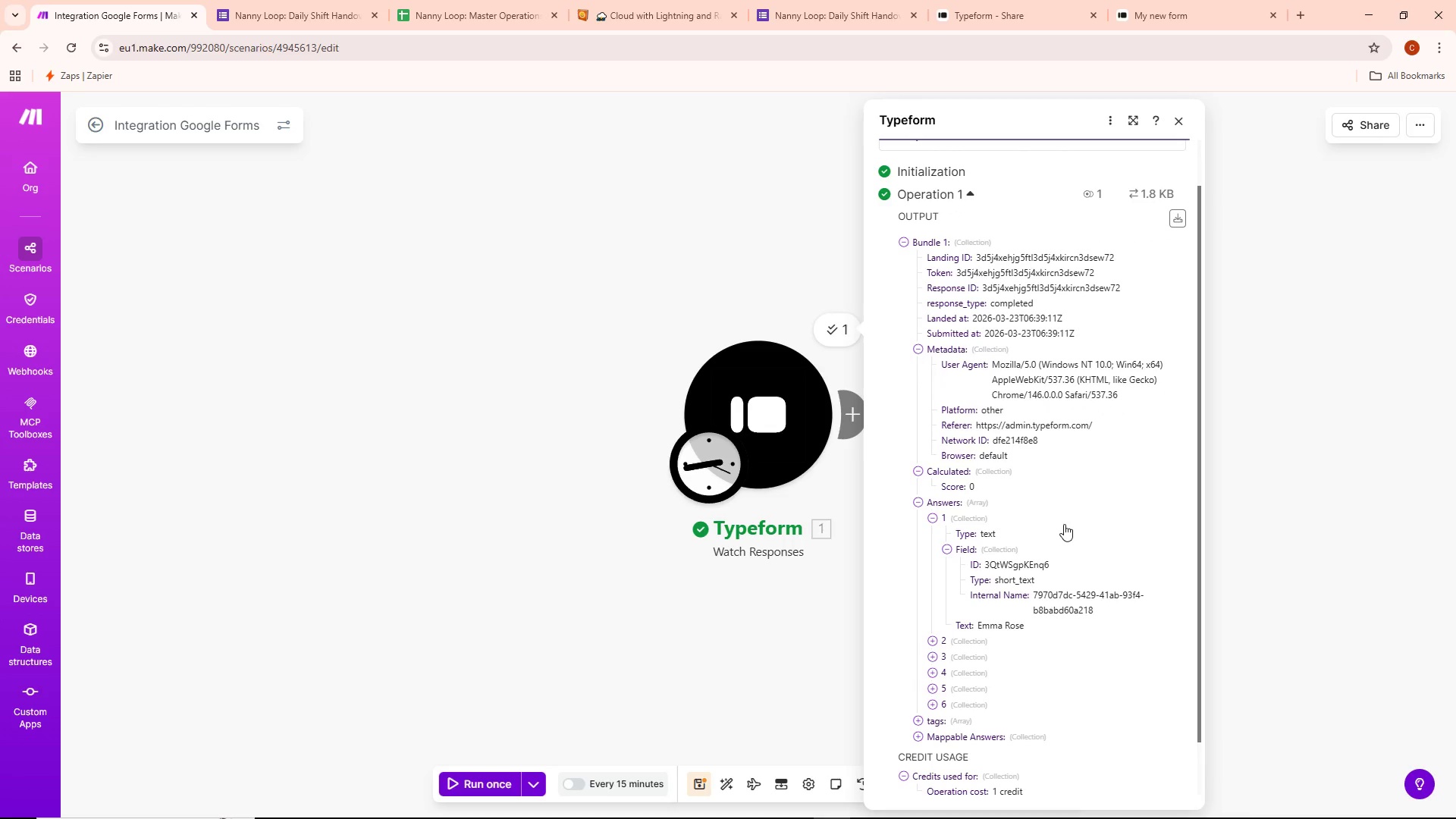 
scroll: coordinate [1064, 524], scroll_direction: down, amount: 1.0
 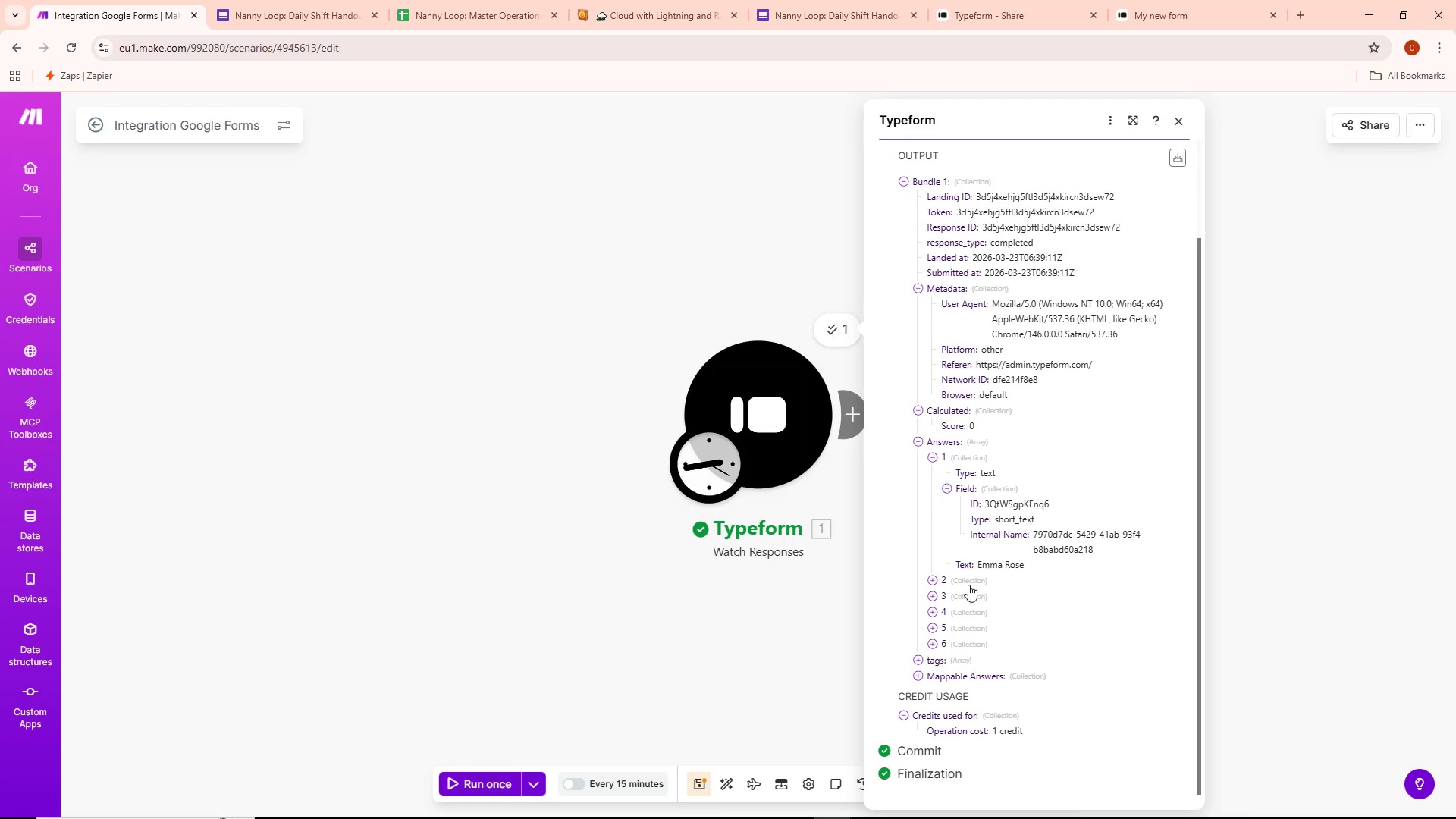 
left_click([968, 584])
 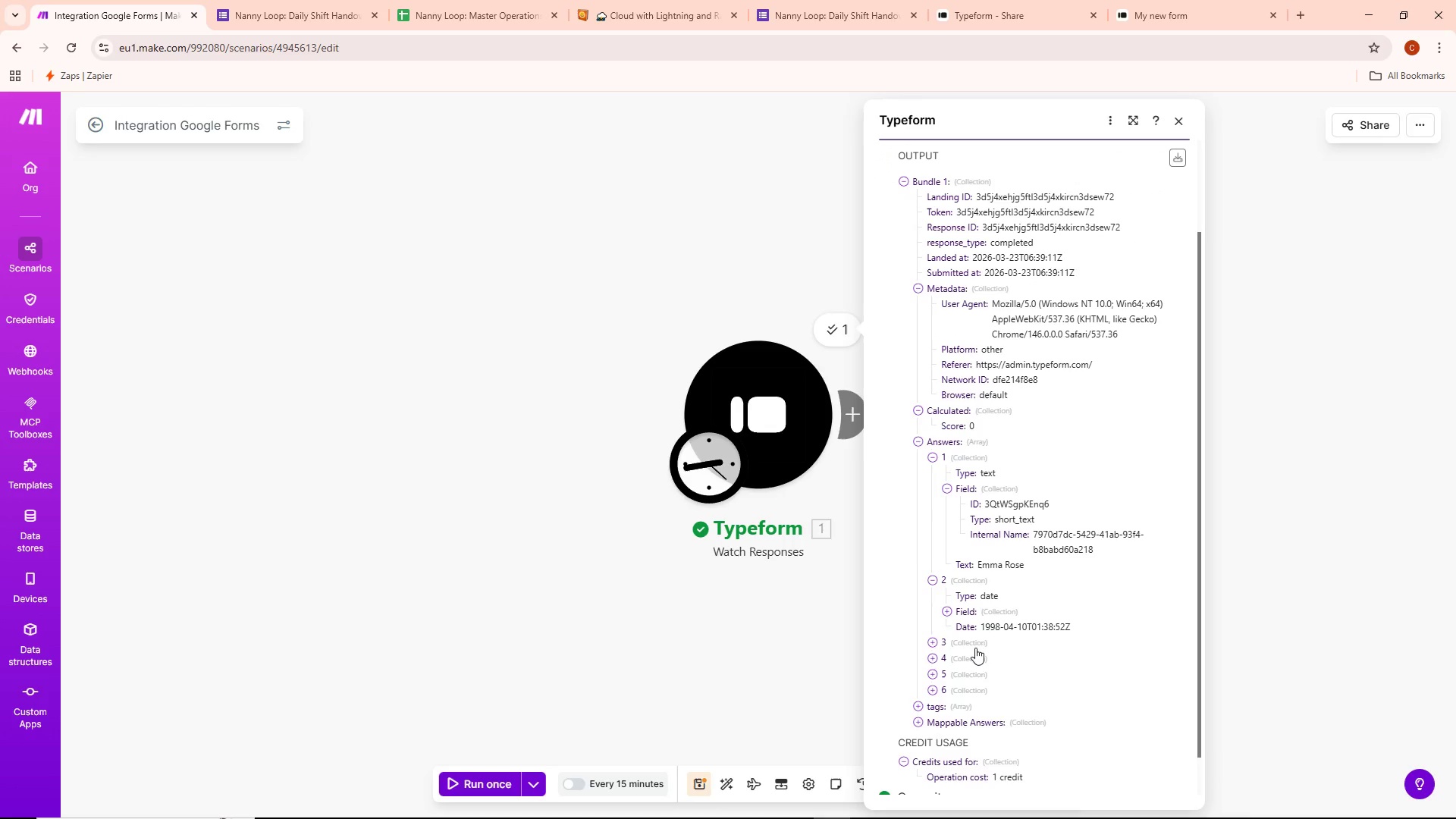 
left_click([972, 645])
 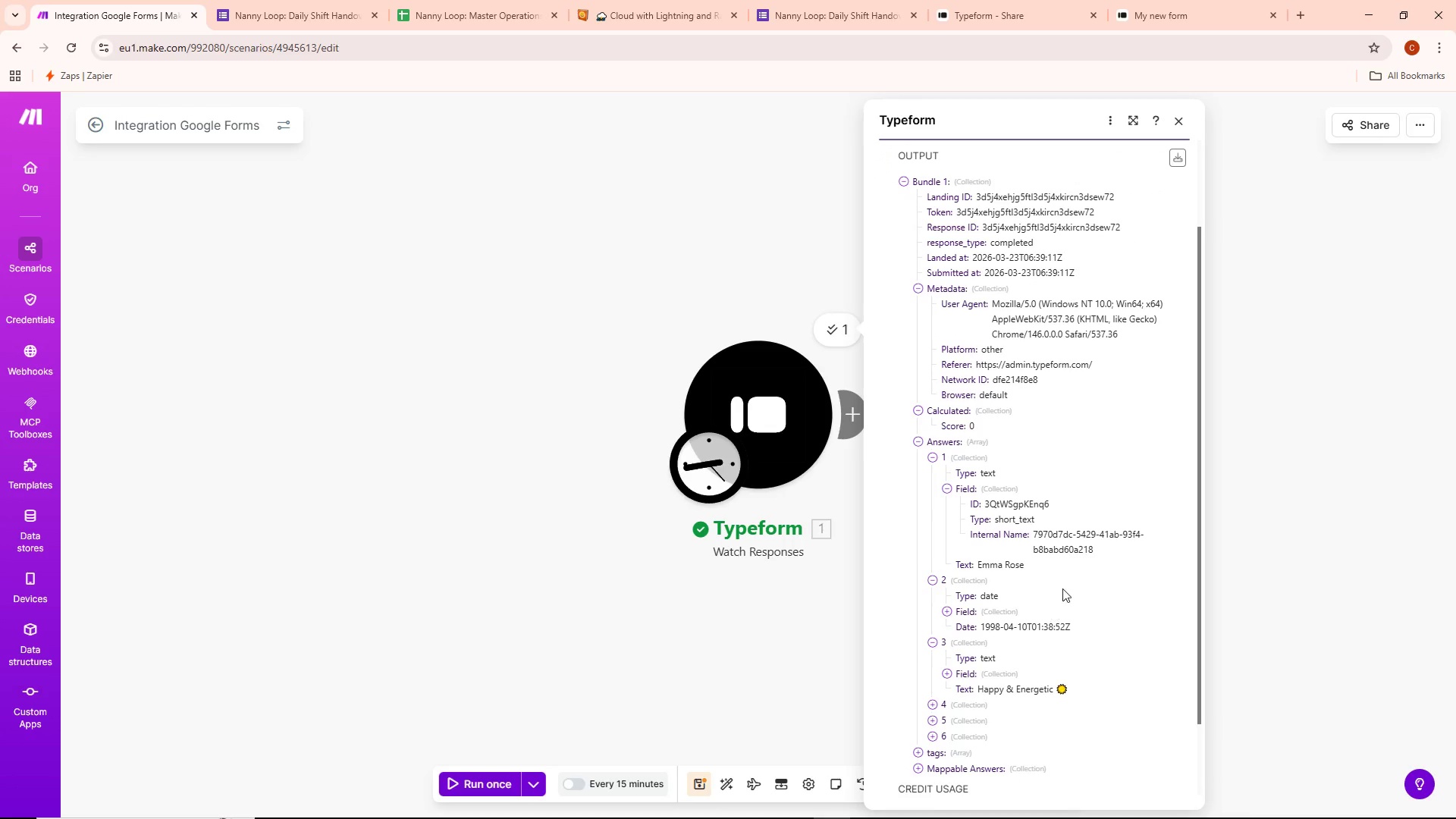 
scroll: coordinate [1062, 585], scroll_direction: down, amount: 1.0
 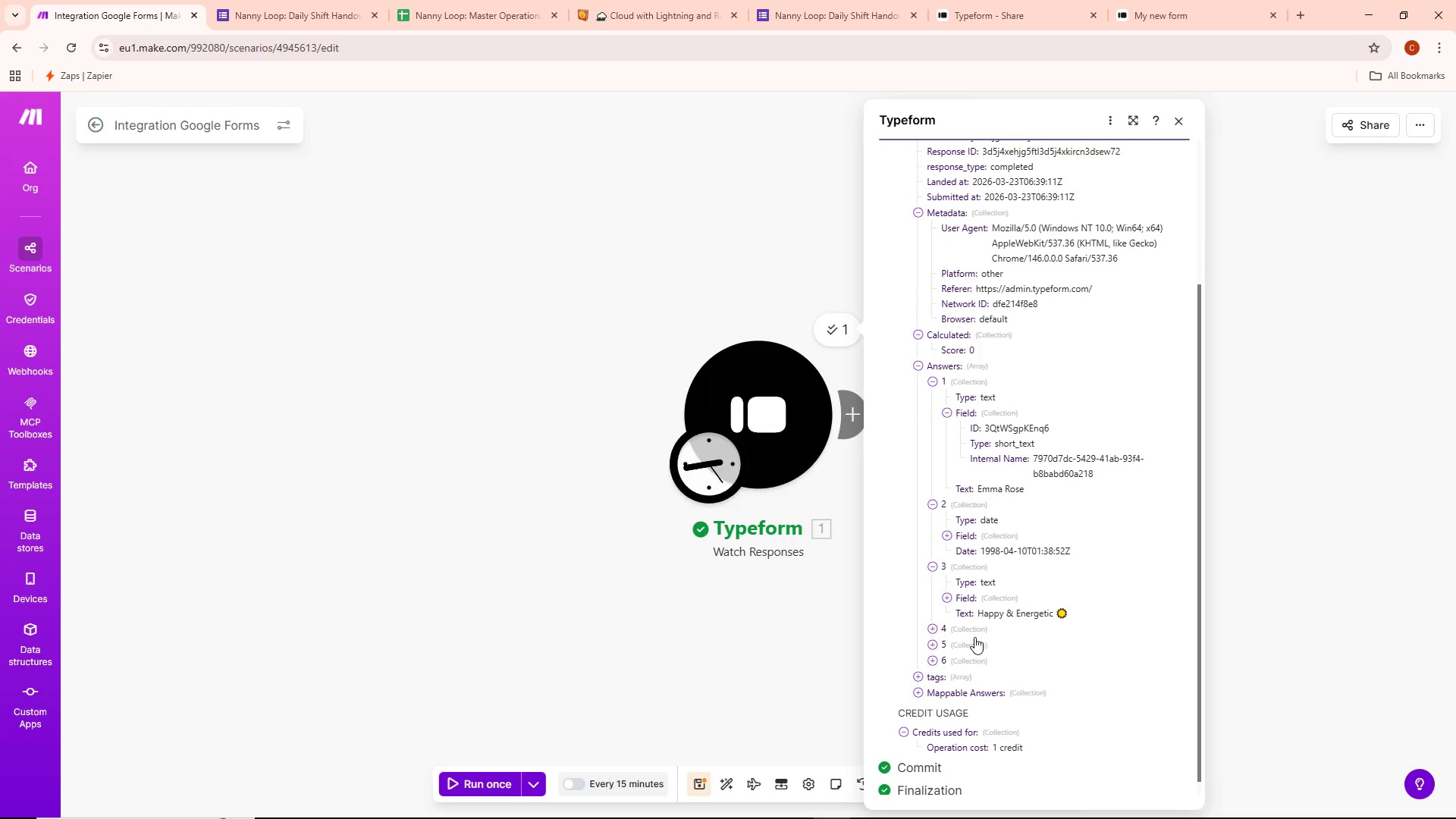 
left_click([972, 629])
 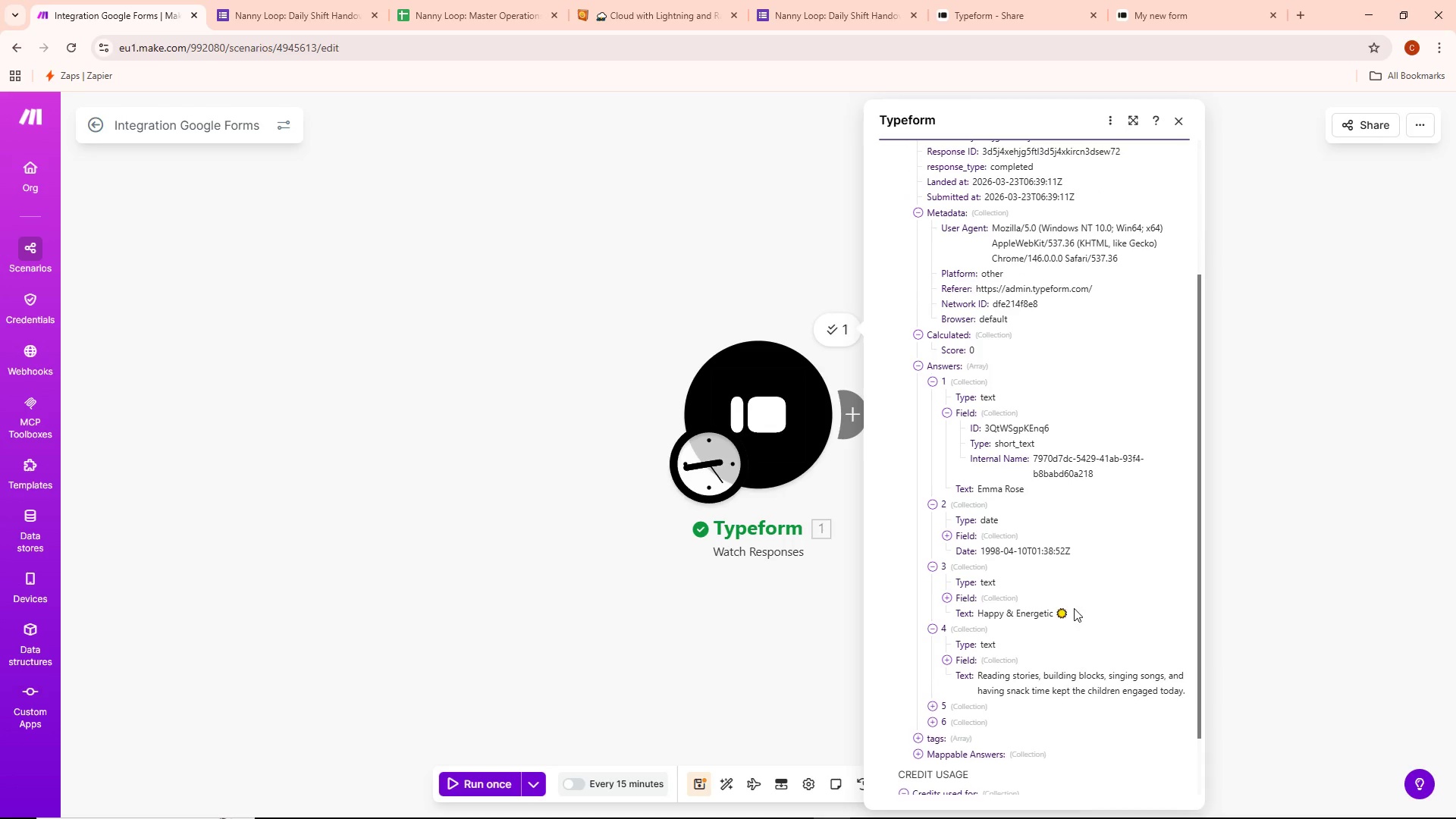 
scroll: coordinate [1075, 607], scroll_direction: down, amount: 2.0
 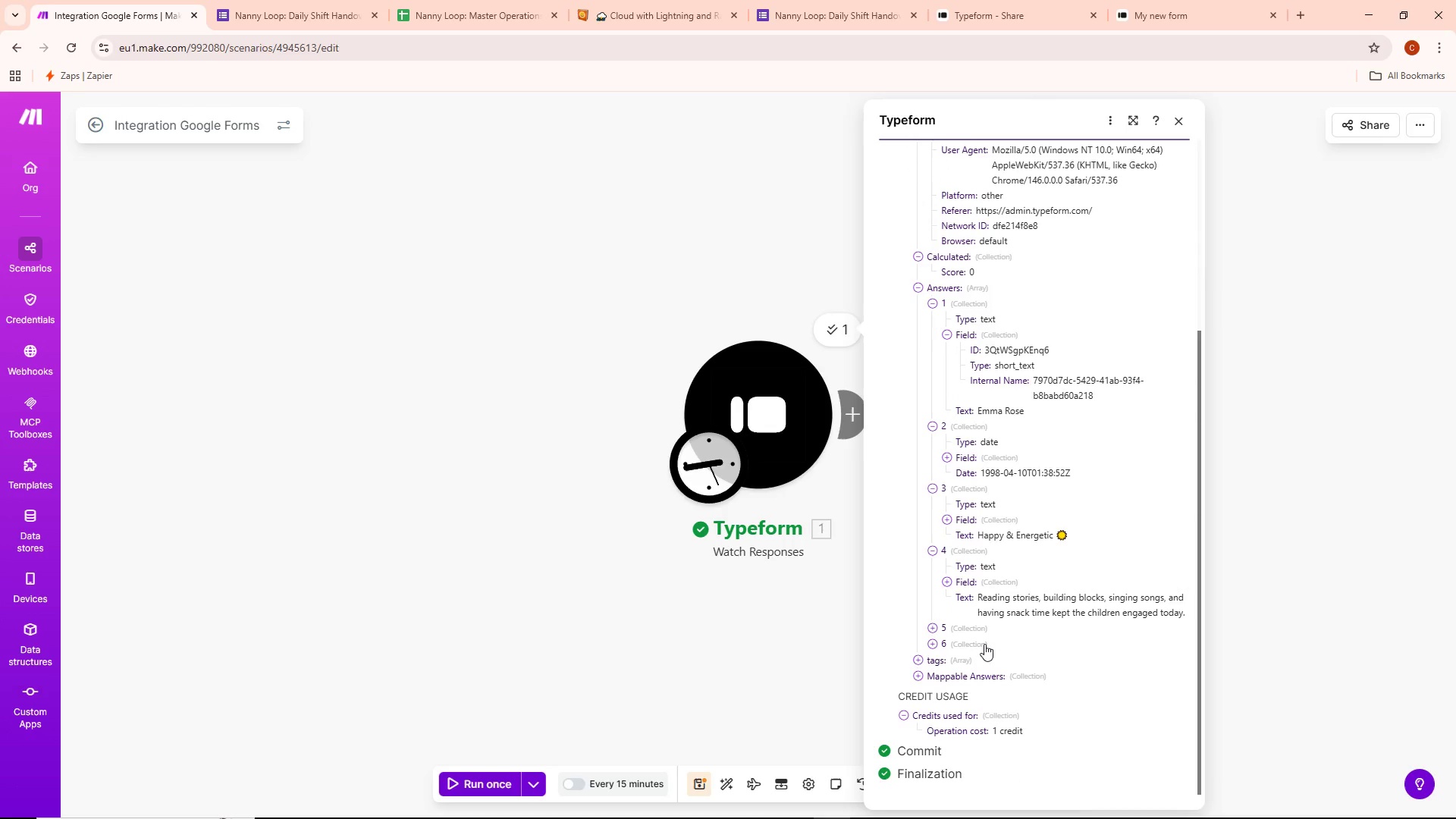 
left_click([969, 626])
 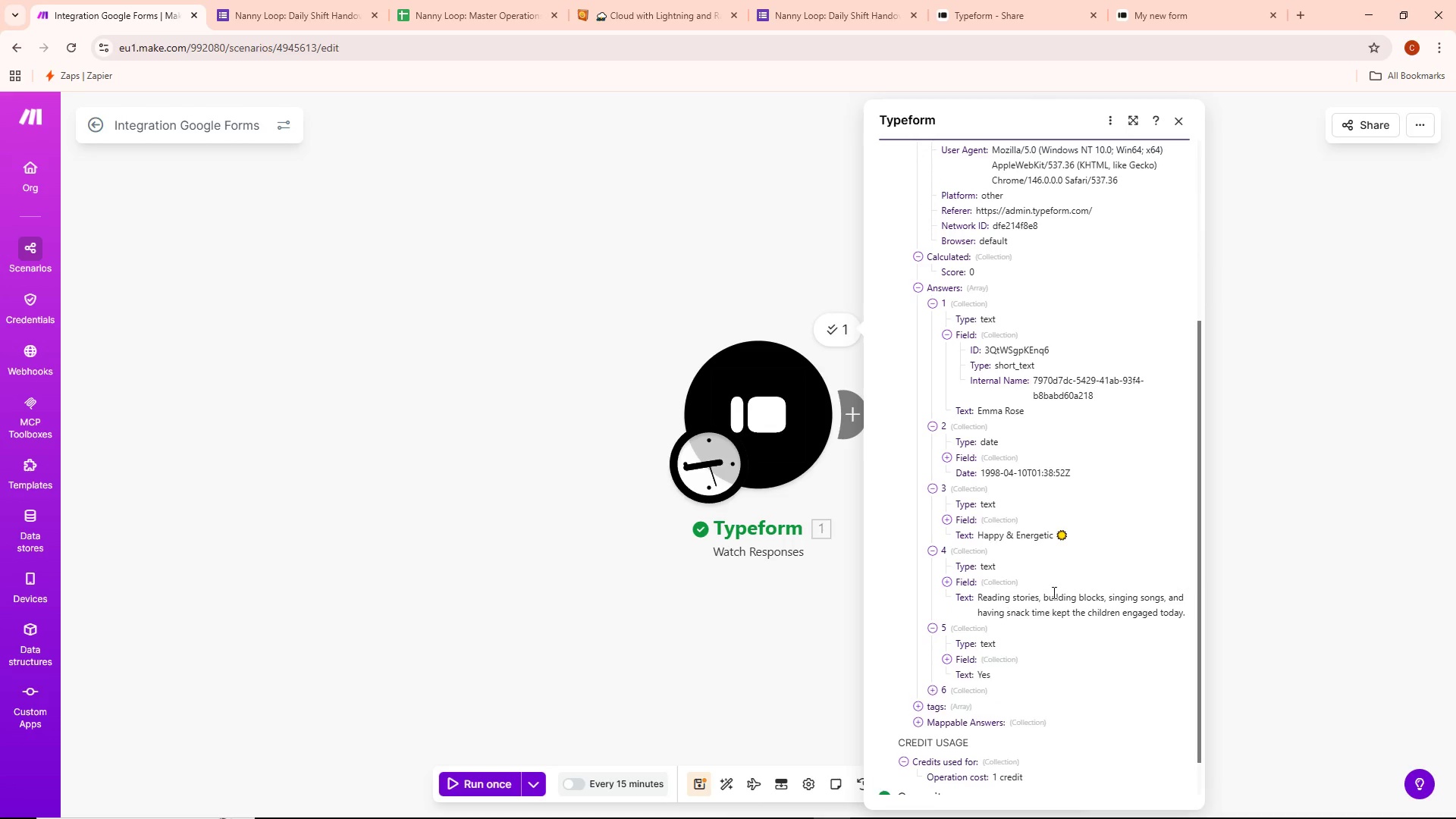 
scroll: coordinate [1056, 584], scroll_direction: down, amount: 2.0
 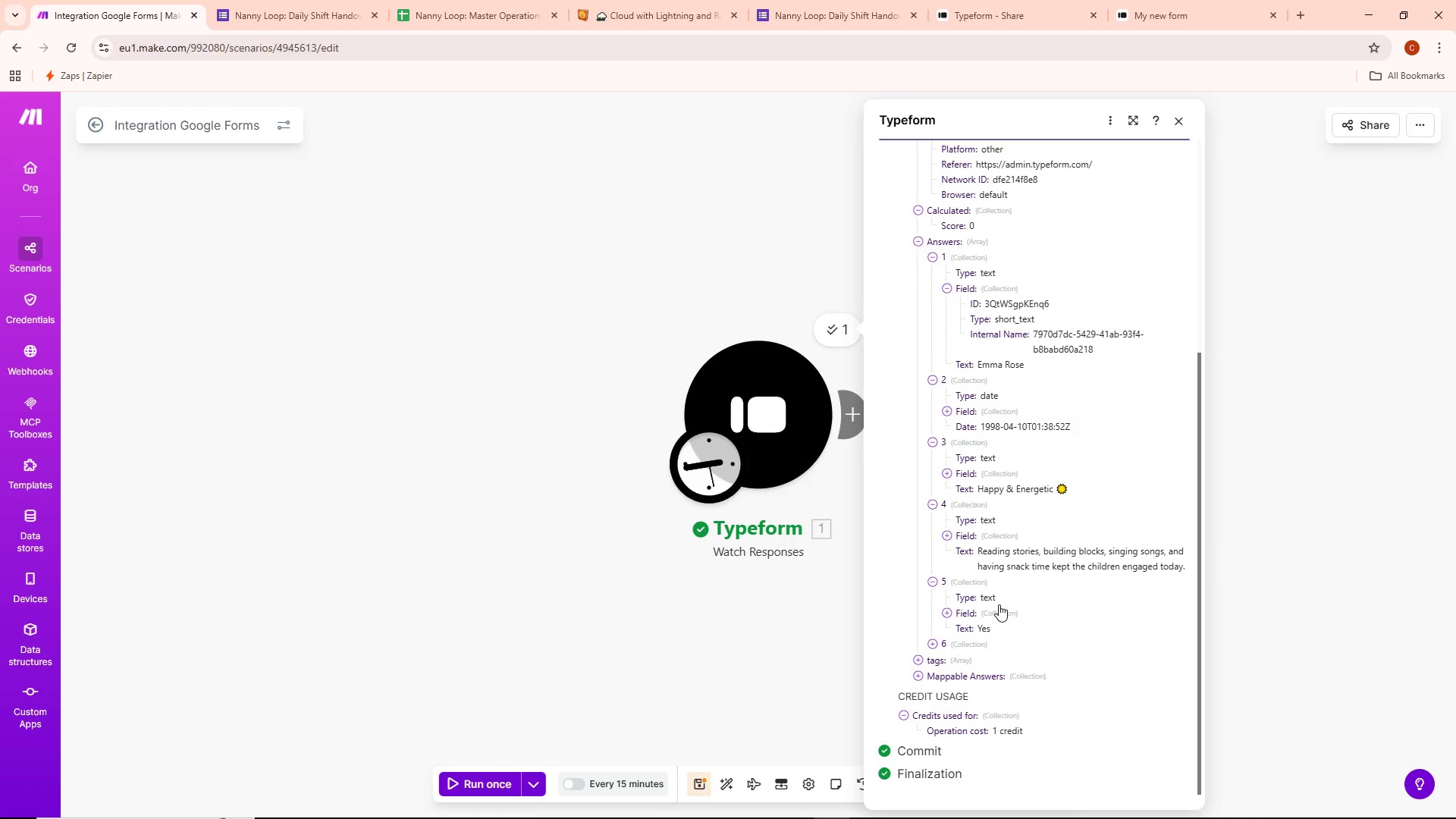 
left_click([1001, 610])
 